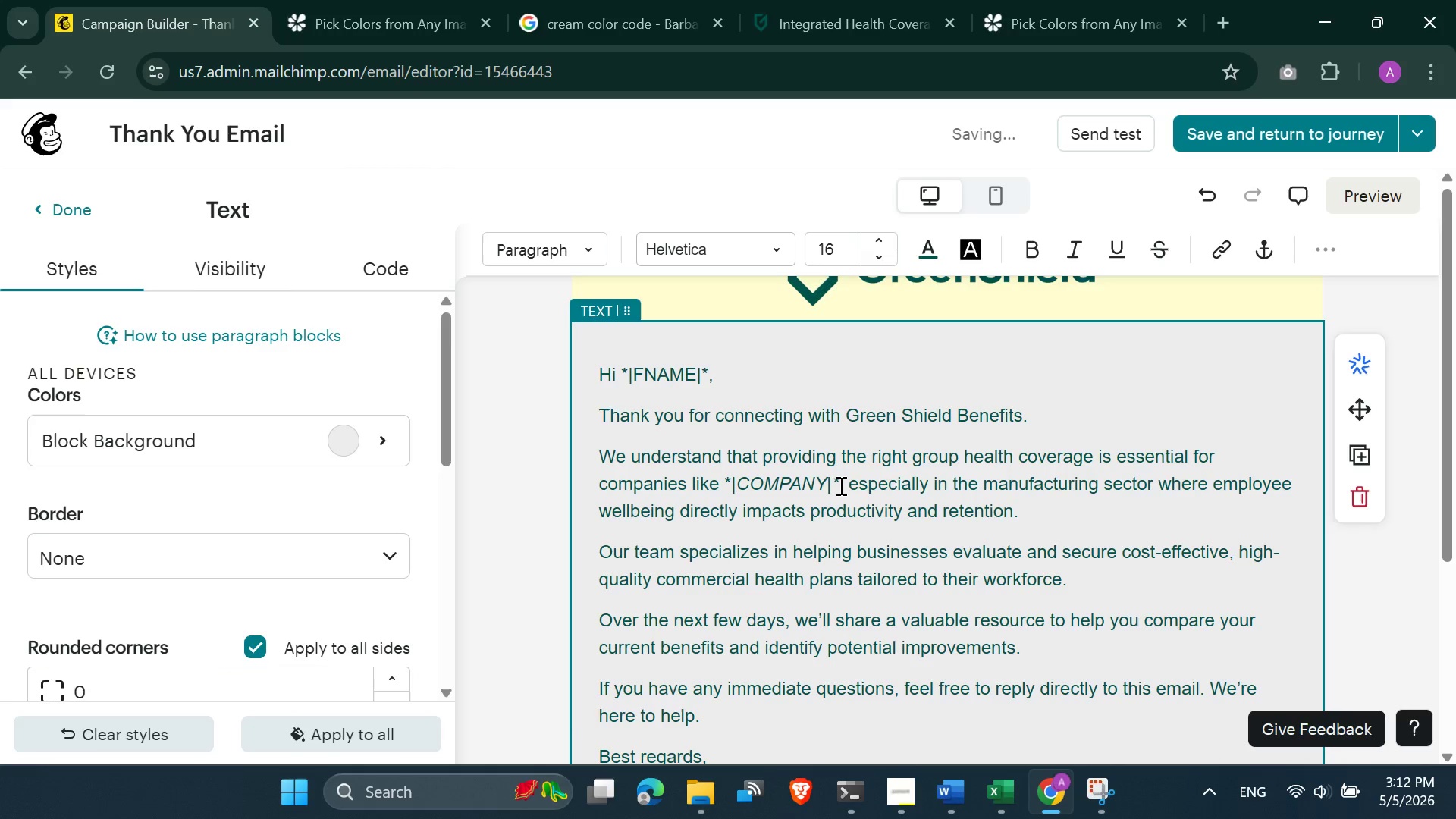 
left_click([839, 485])
 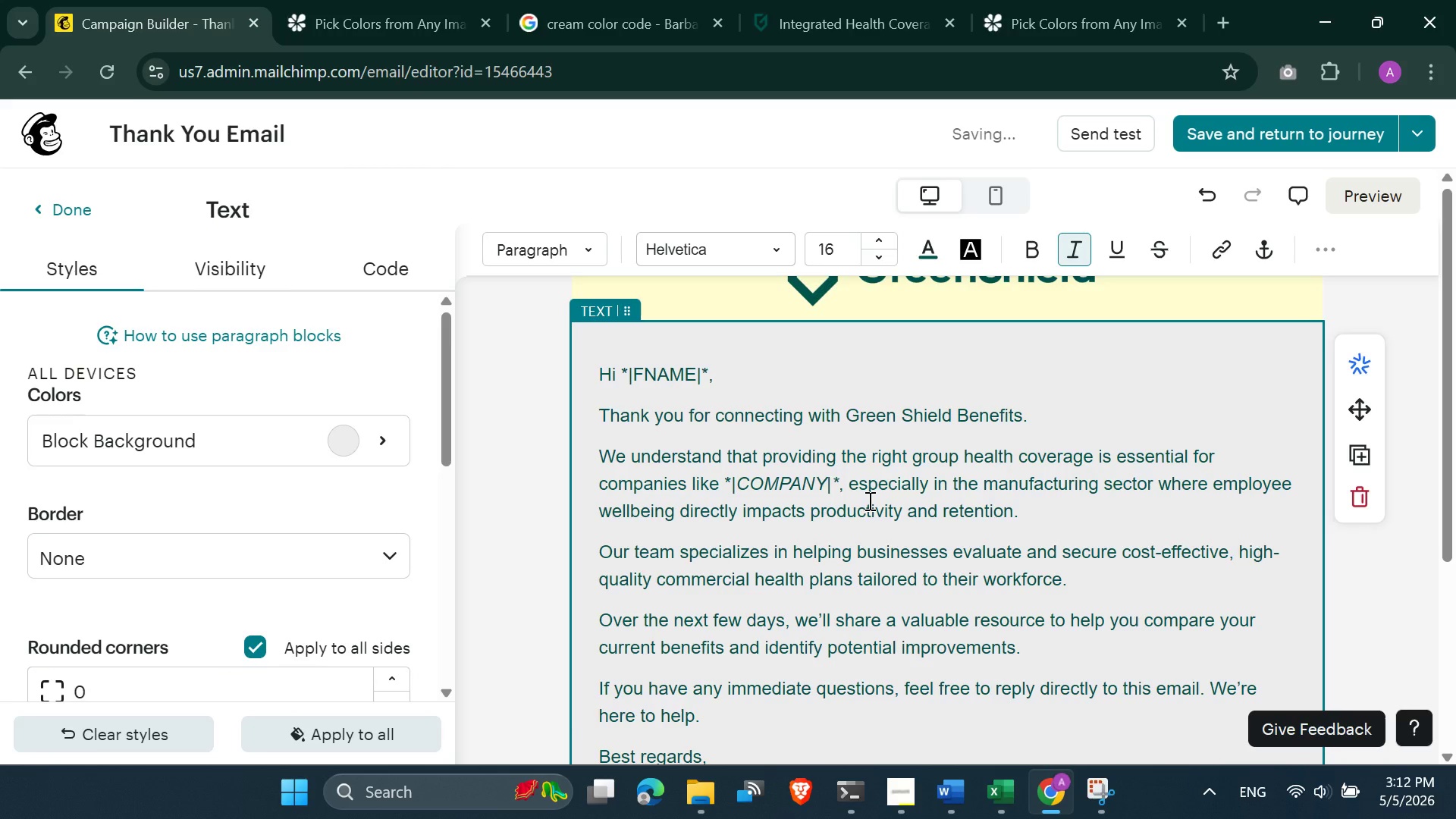 
key(Backspace)
key(Backspace)
key(Backspace)
key(Backspace)
key(Backspace)
key(Backspace)
key(Backspace)
key(Backspace)
key(Backspace)
key(Backspace)
key(Backspace)
type(*|COMPANY)
 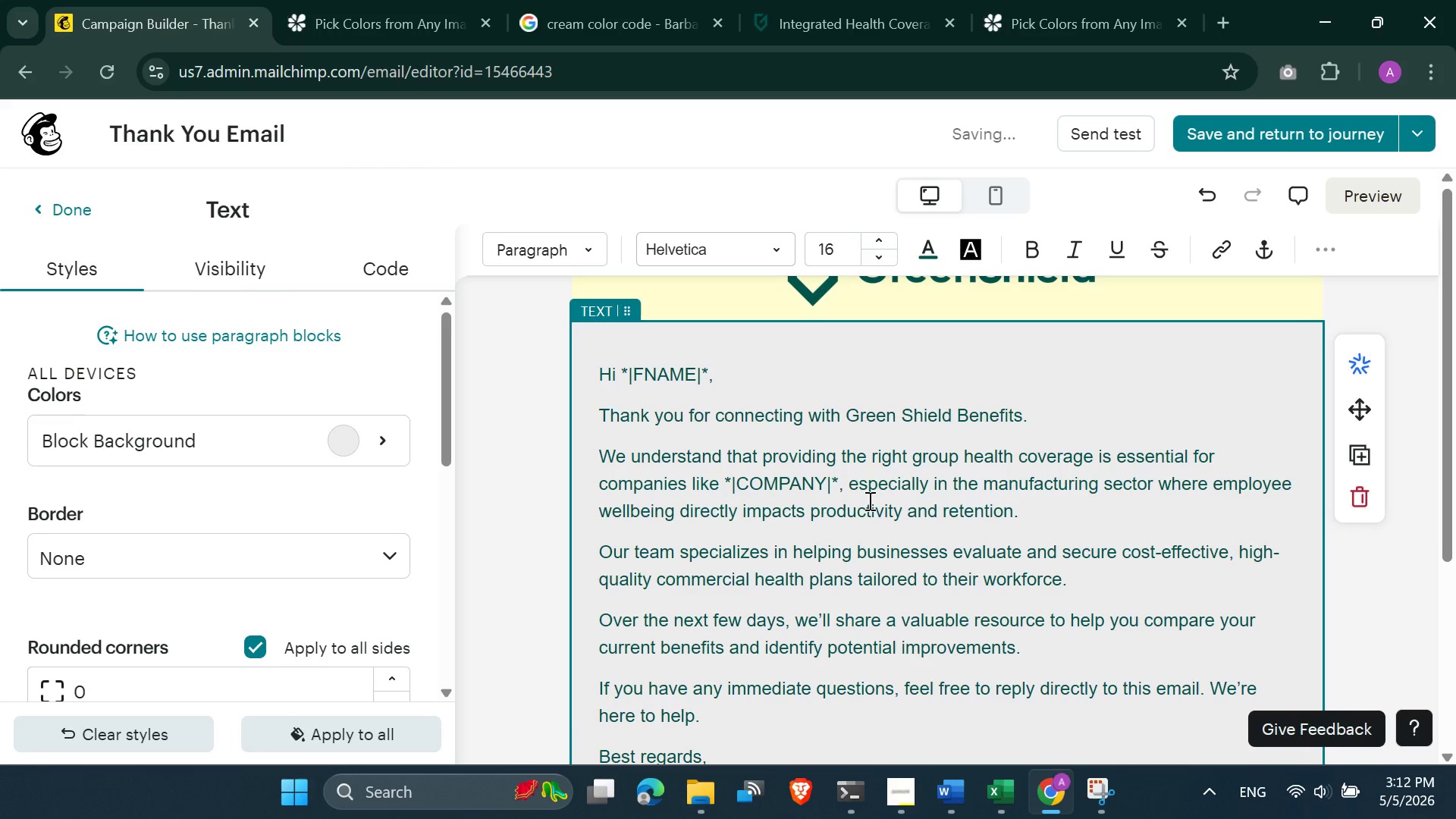 
scroll: coordinate [847, 513], scroll_direction: down, amount: 2.0
 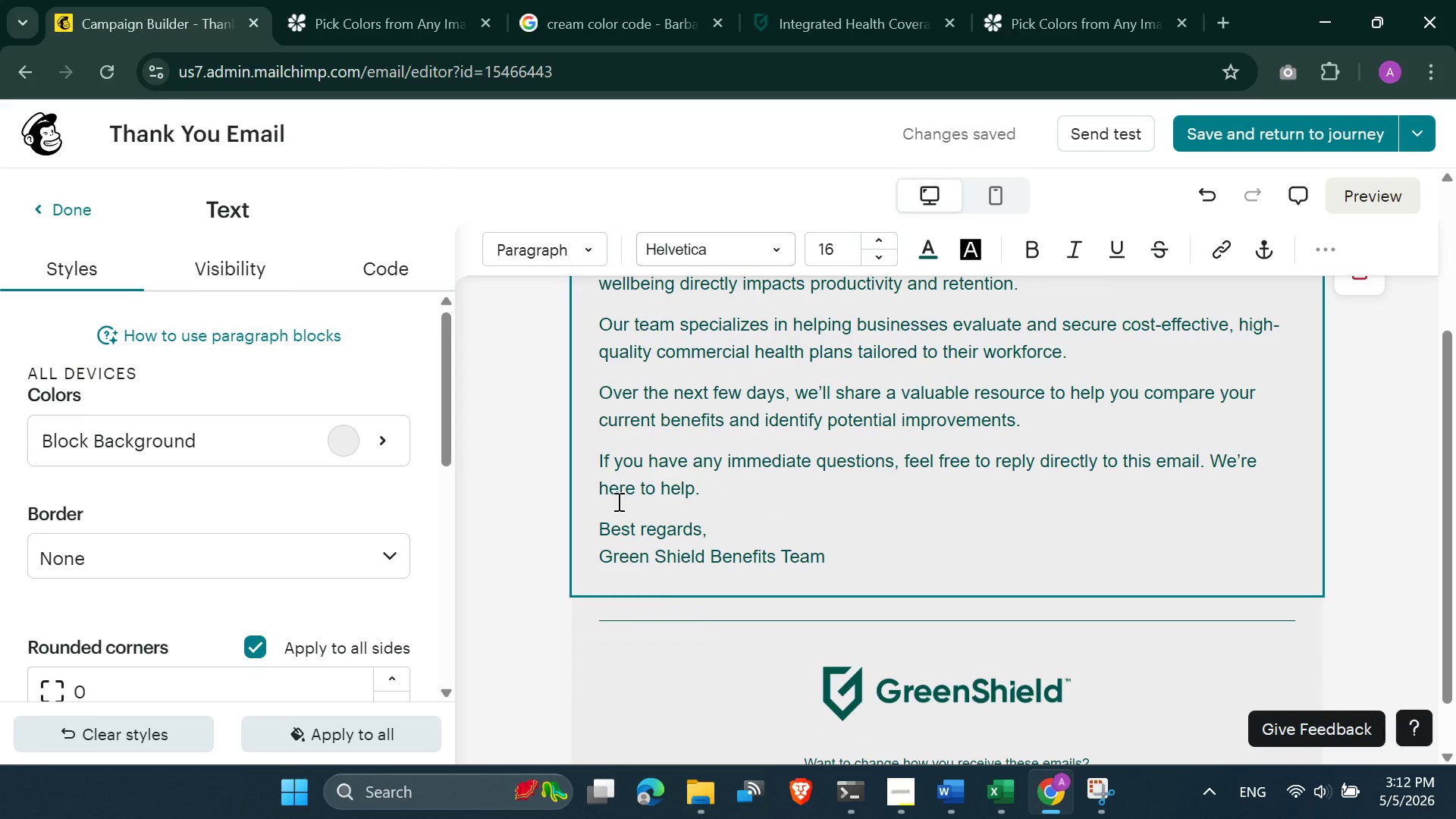 
left_click([617, 501])
 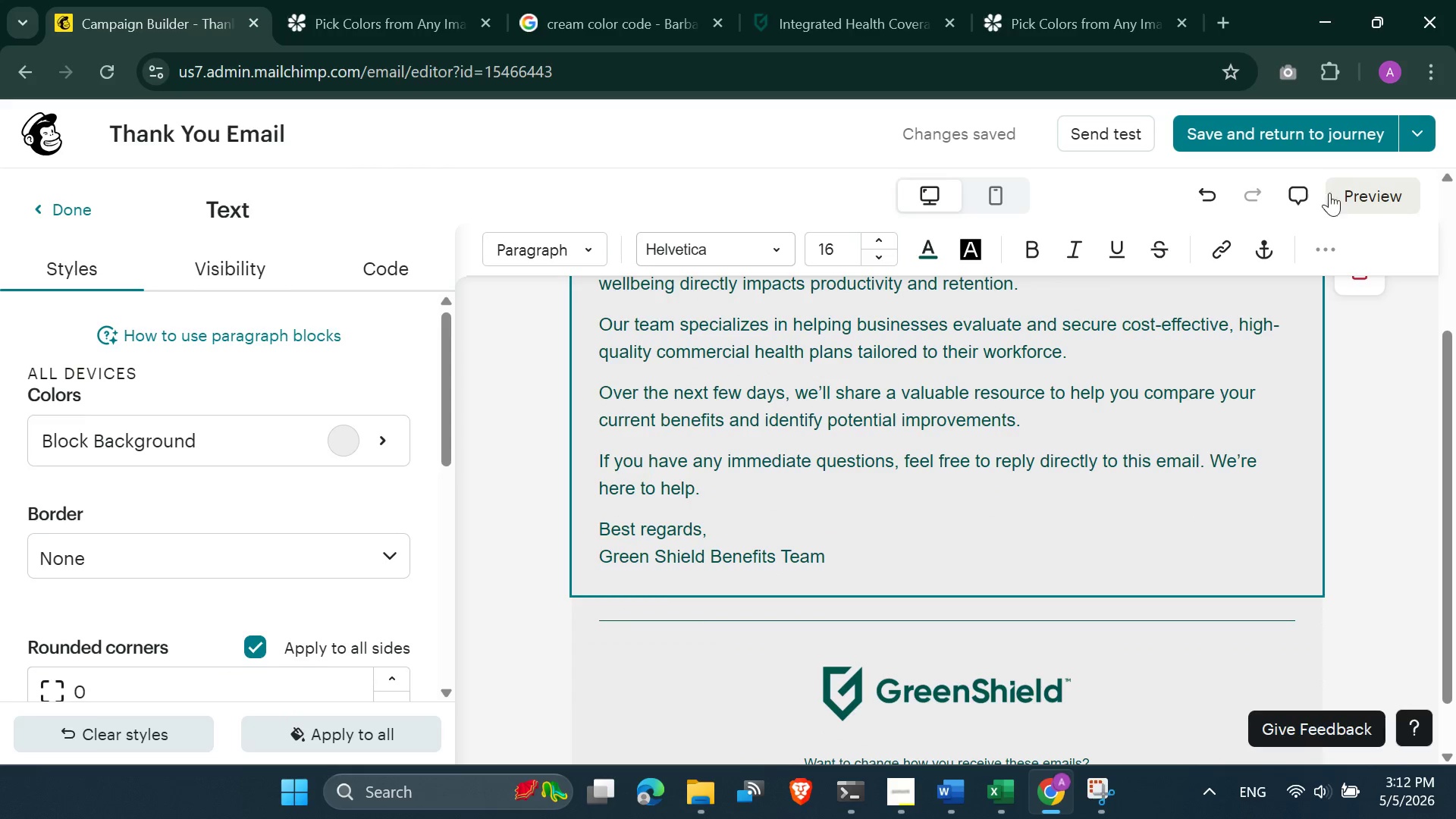 
left_click([1358, 187])
 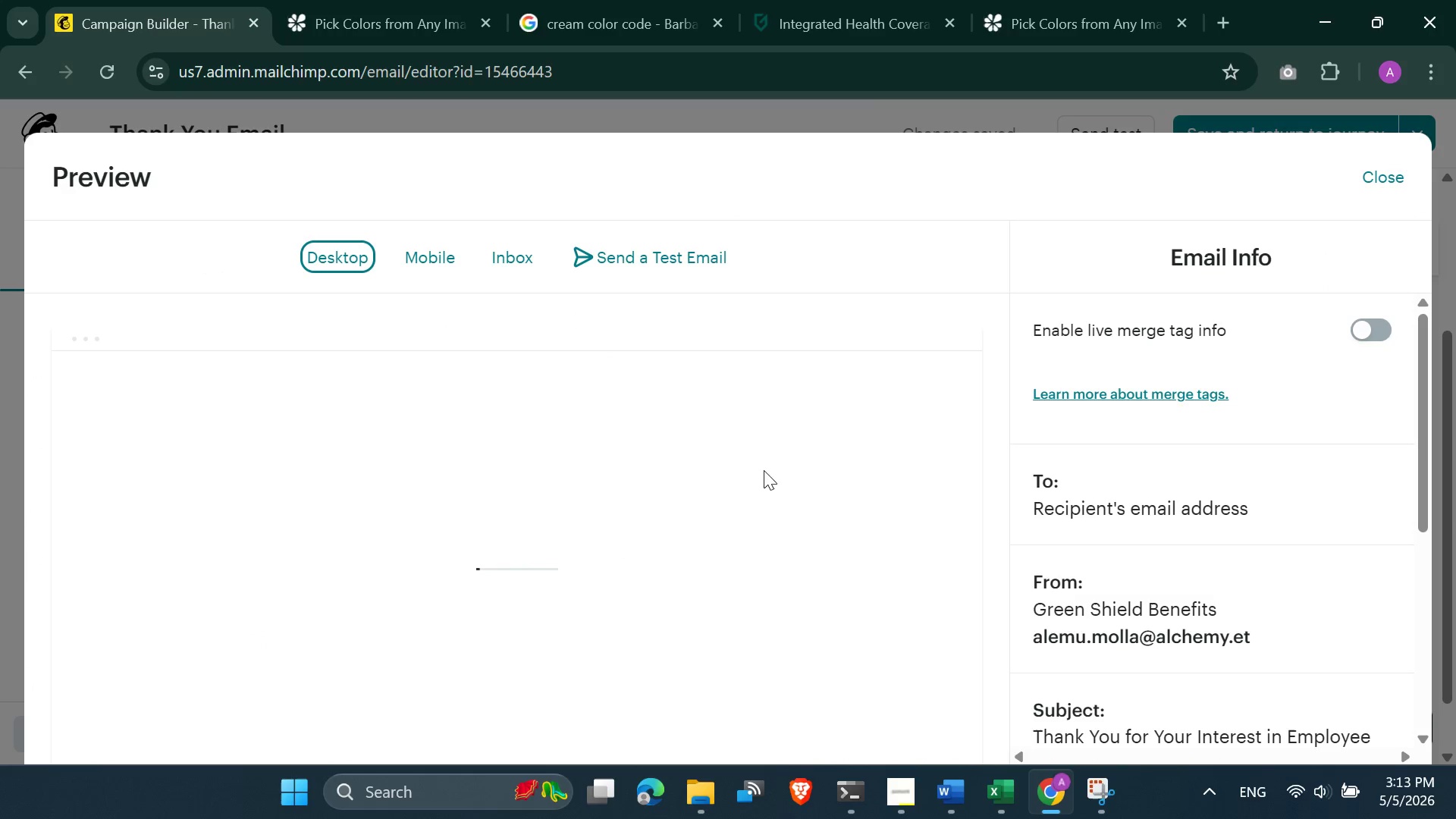 
scroll: coordinate [354, 530], scroll_direction: down, amount: 1.0
 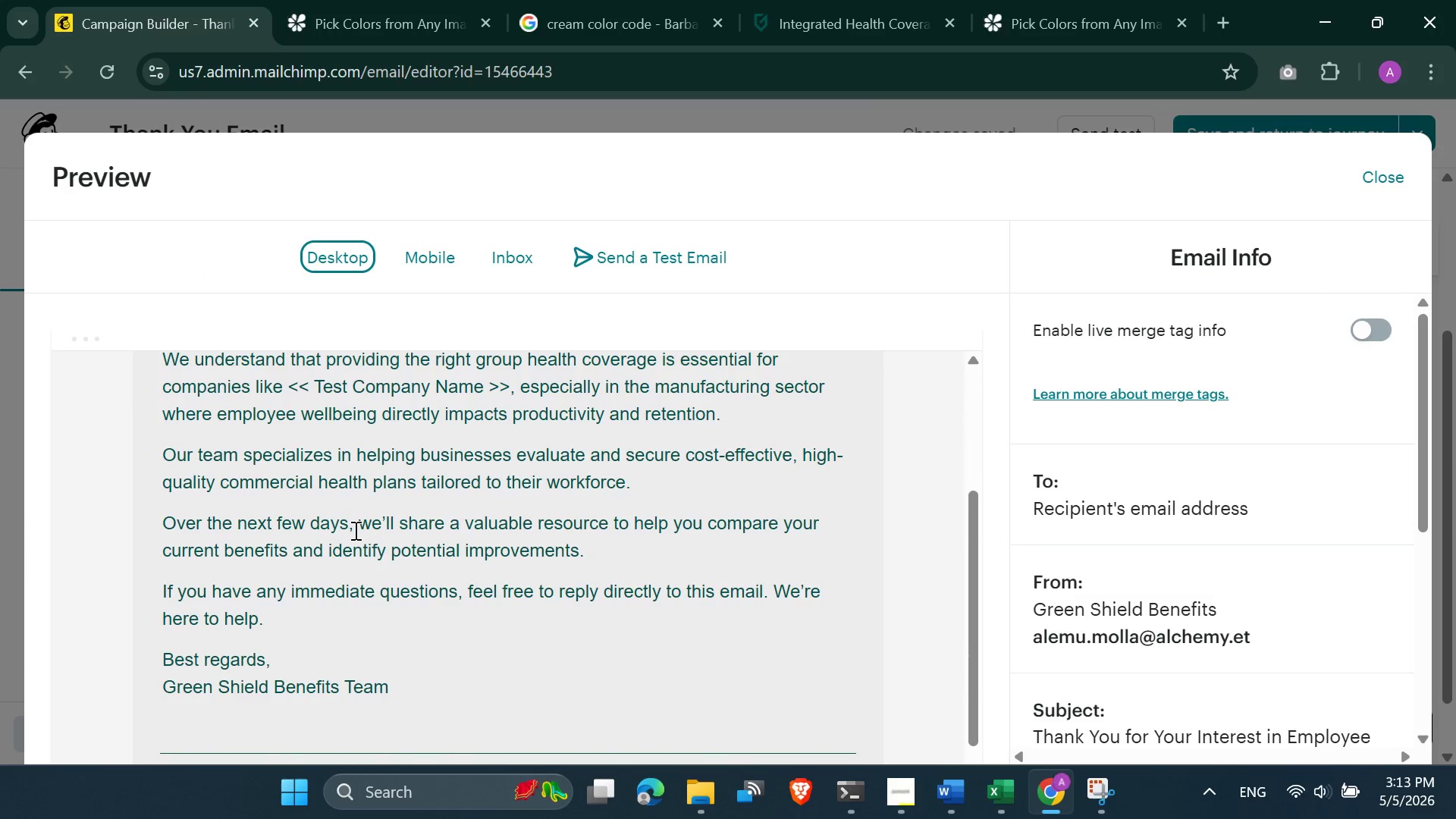 
scroll: coordinate [632, 551], scroll_direction: up, amount: 6.0
 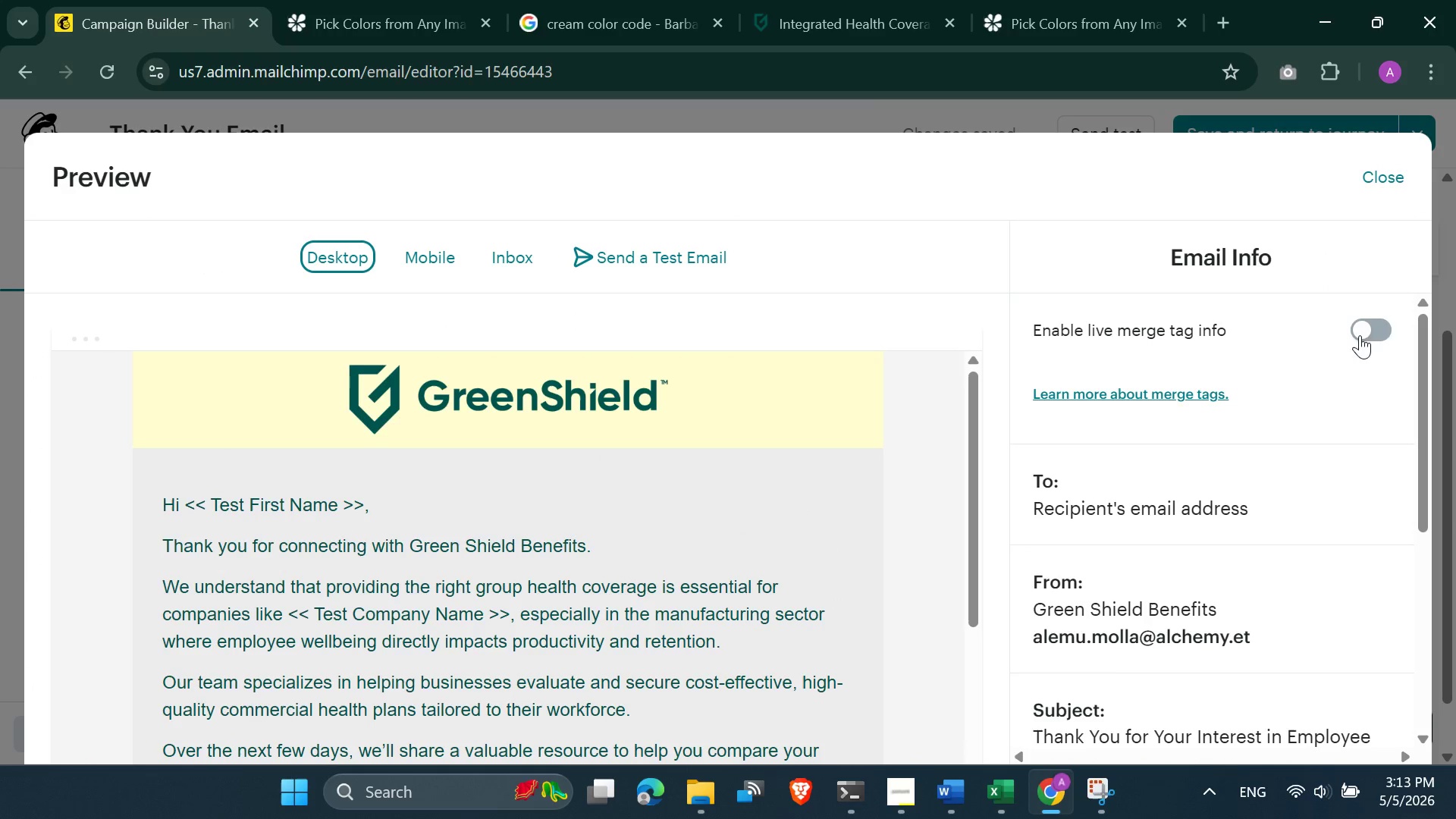 
left_click([1378, 324])
 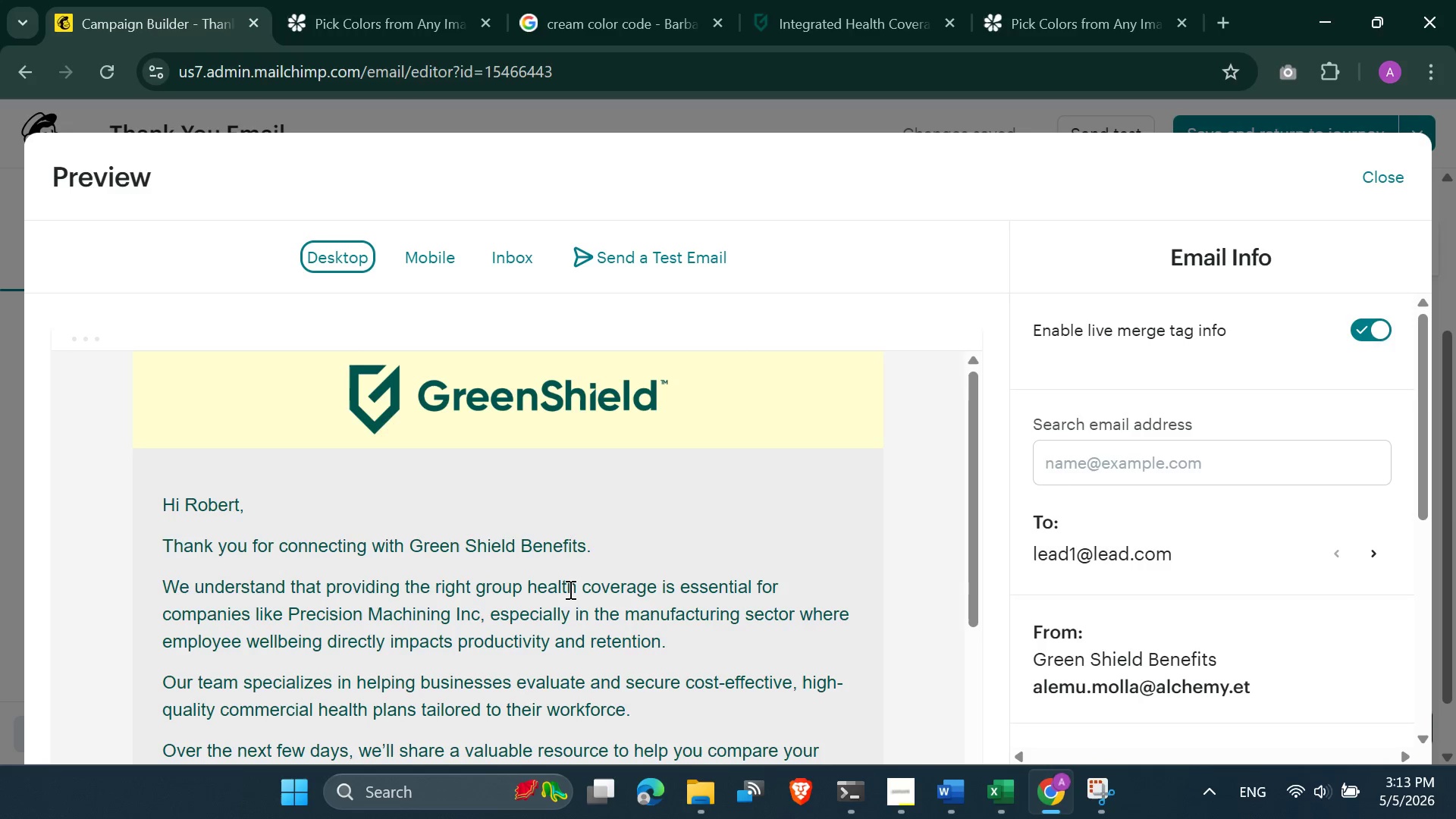 
scroll: coordinate [569, 589], scroll_direction: down, amount: 1.0
 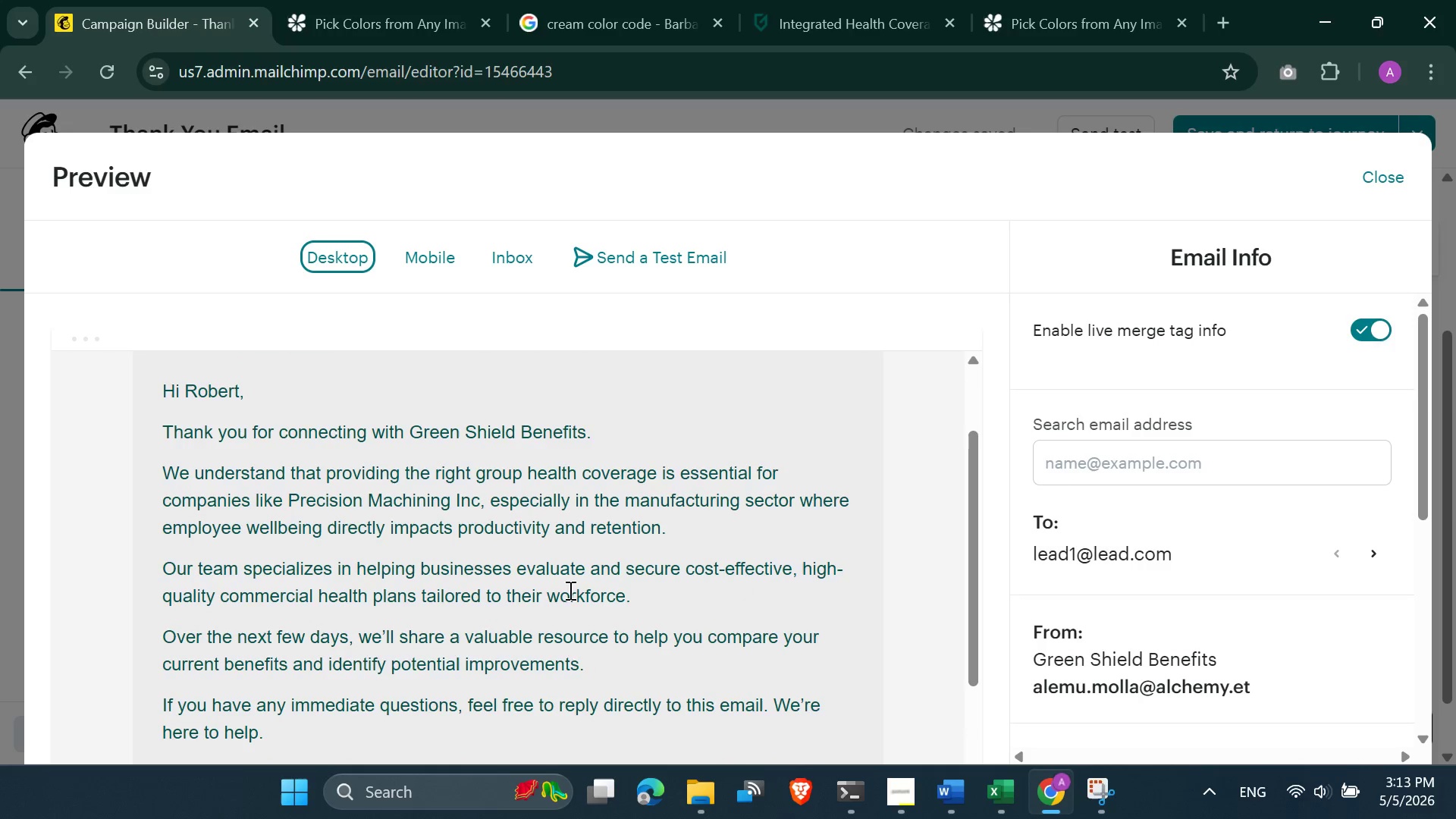 
wait(6.0)
 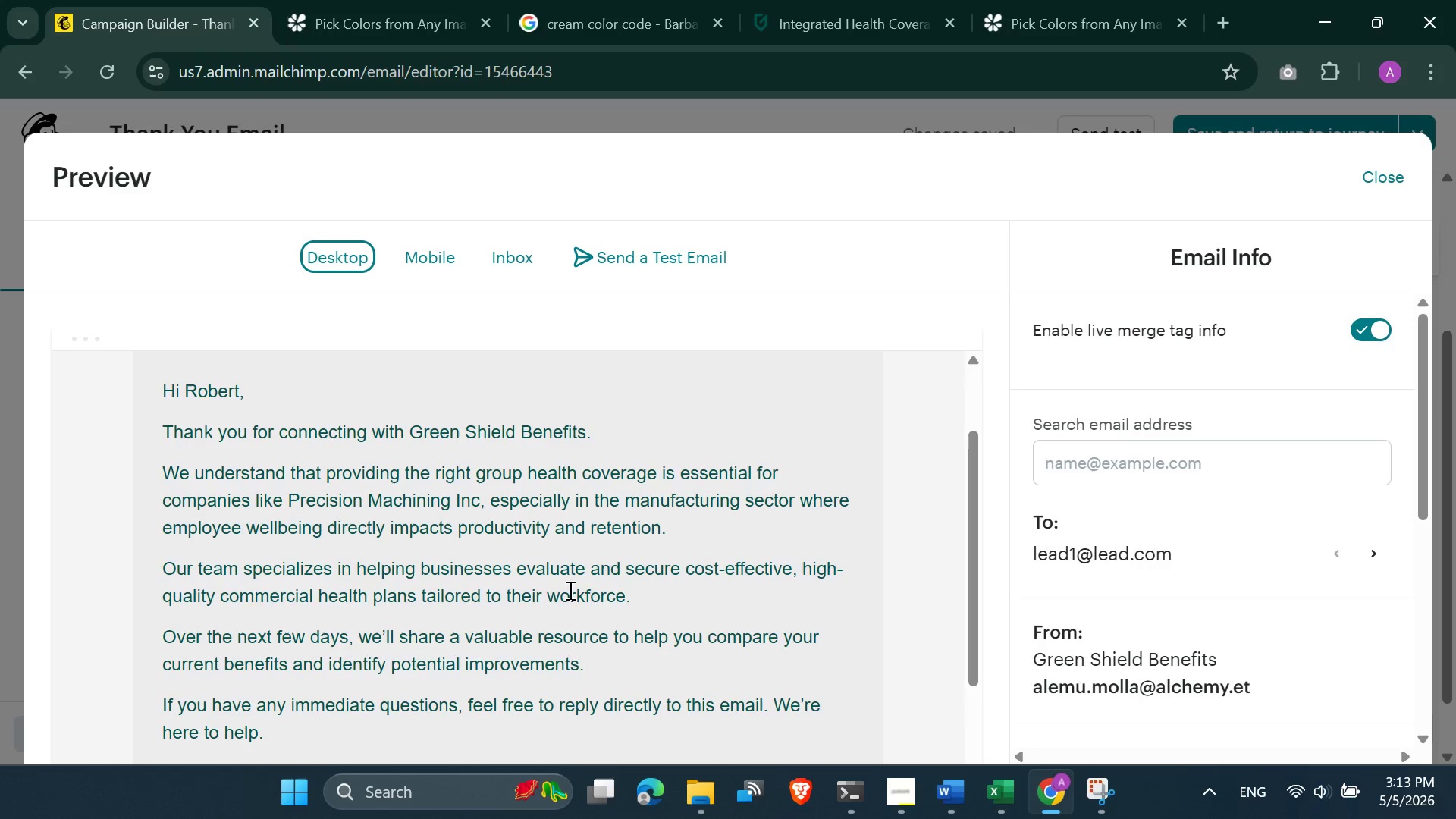 
scroll: coordinate [569, 590], scroll_direction: up, amount: 2.0
 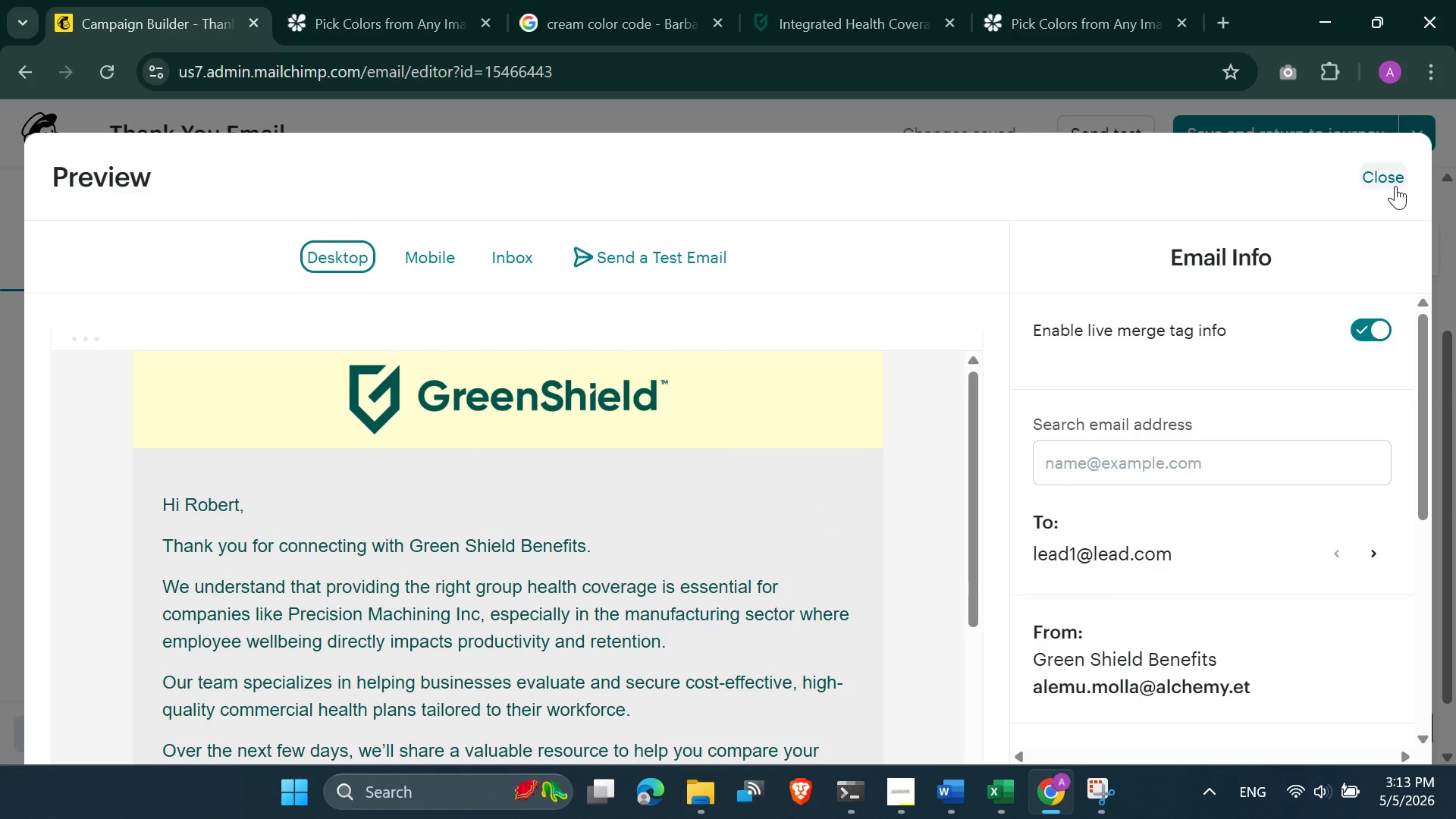 
left_click([1392, 188])
 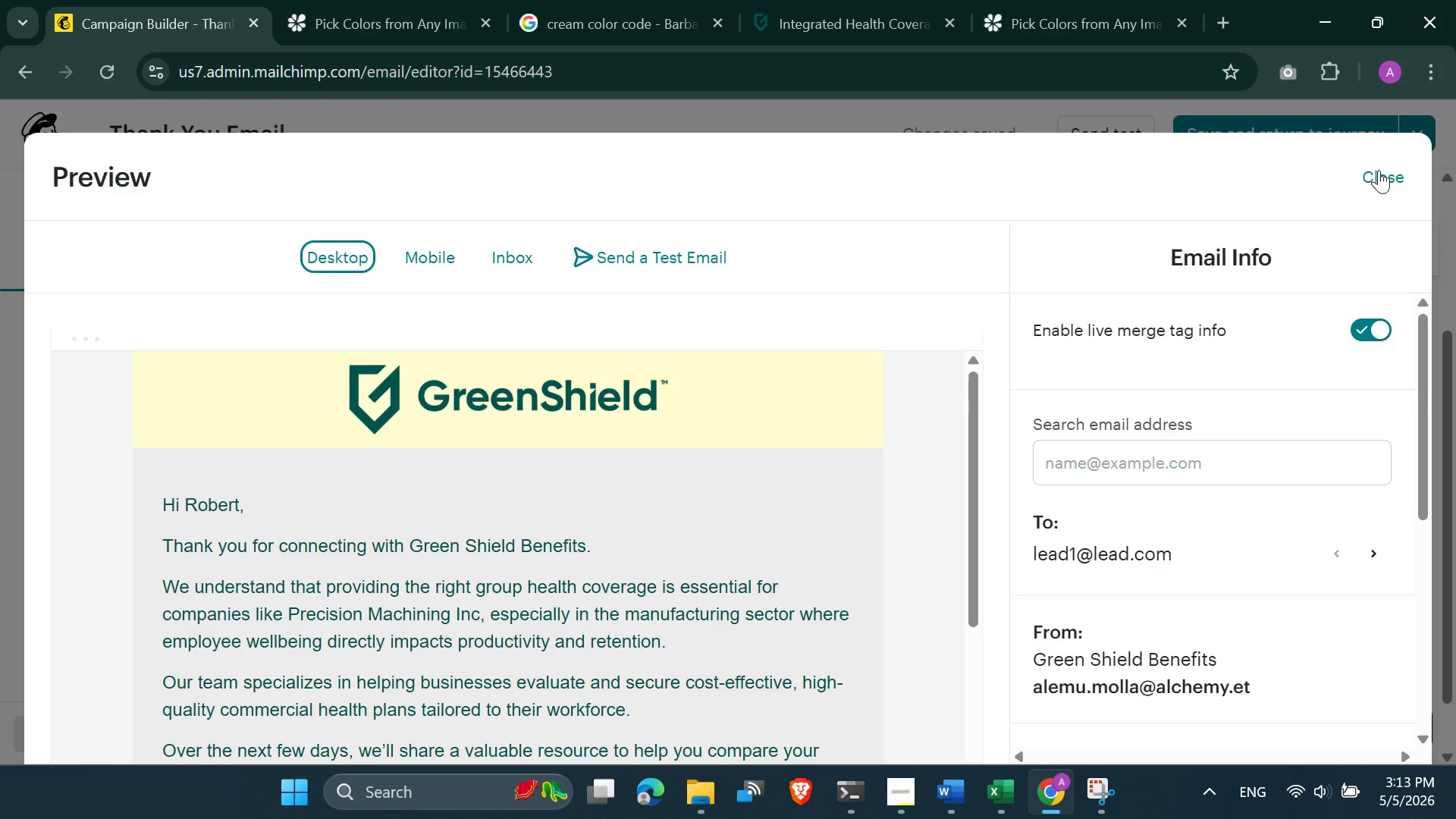 
left_click([1379, 171])
 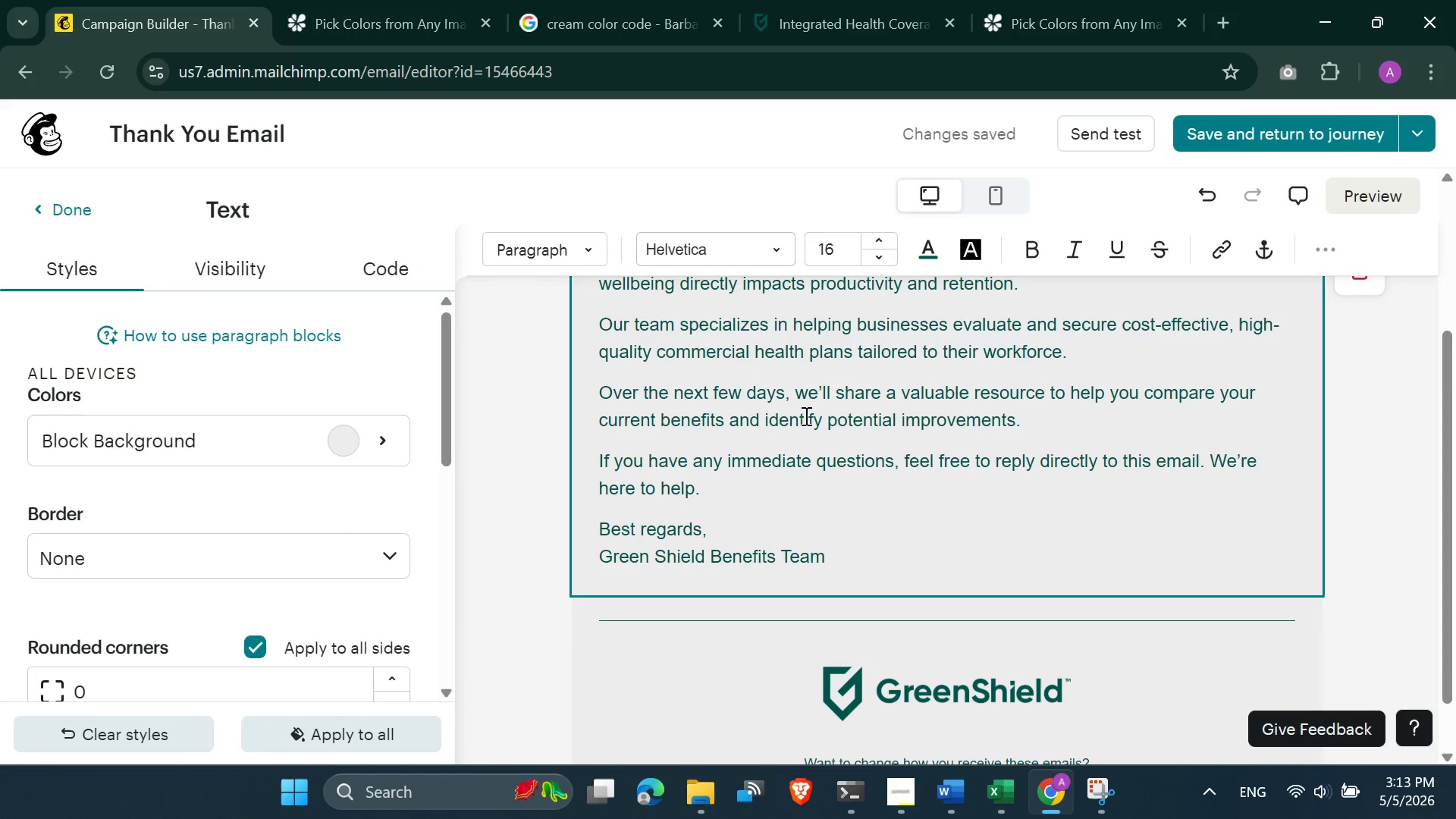 
scroll: coordinate [786, 462], scroll_direction: up, amount: 3.0
 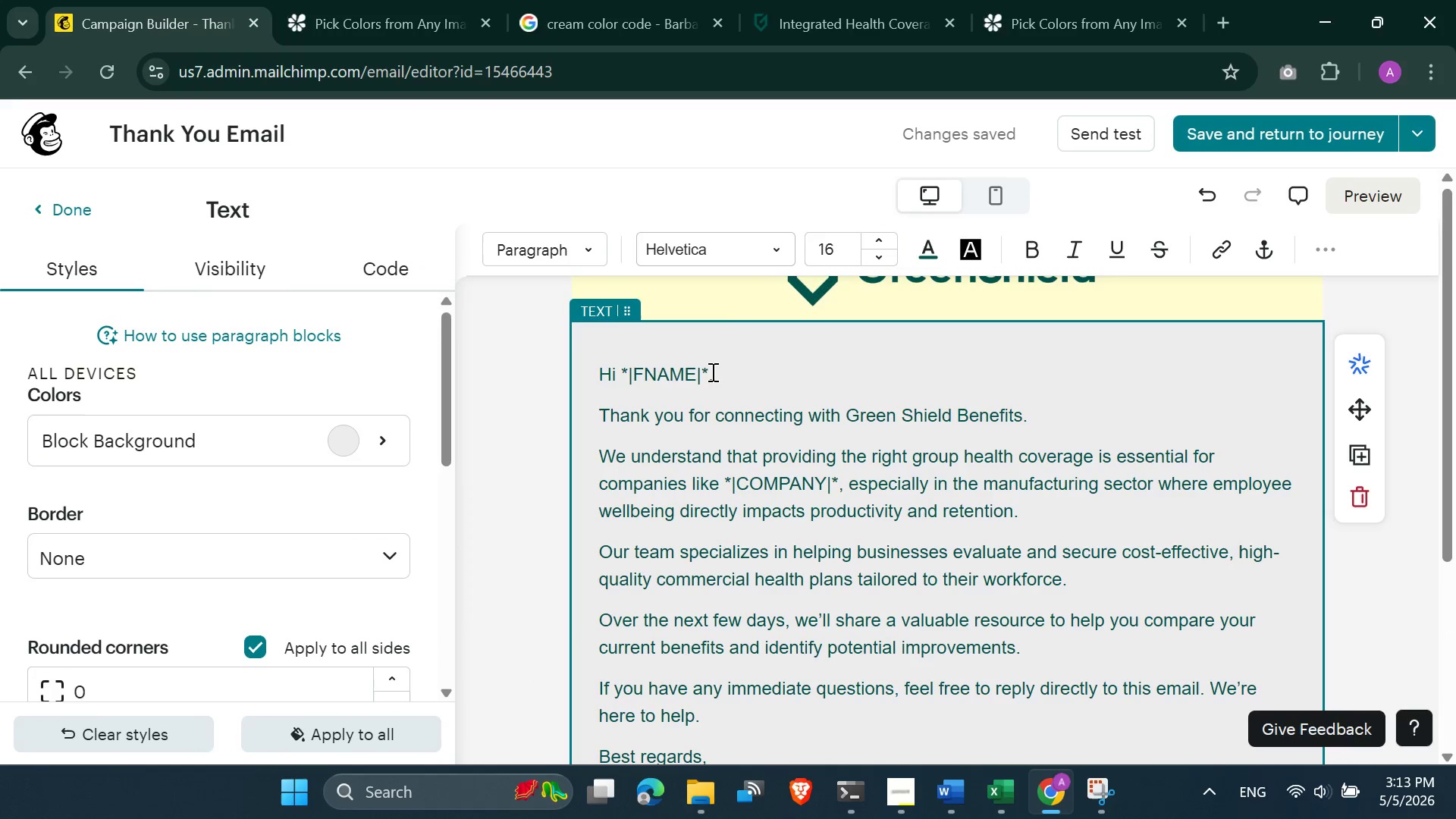 
left_click_drag(start_coordinate=[708, 372], to_coordinate=[620, 369])
 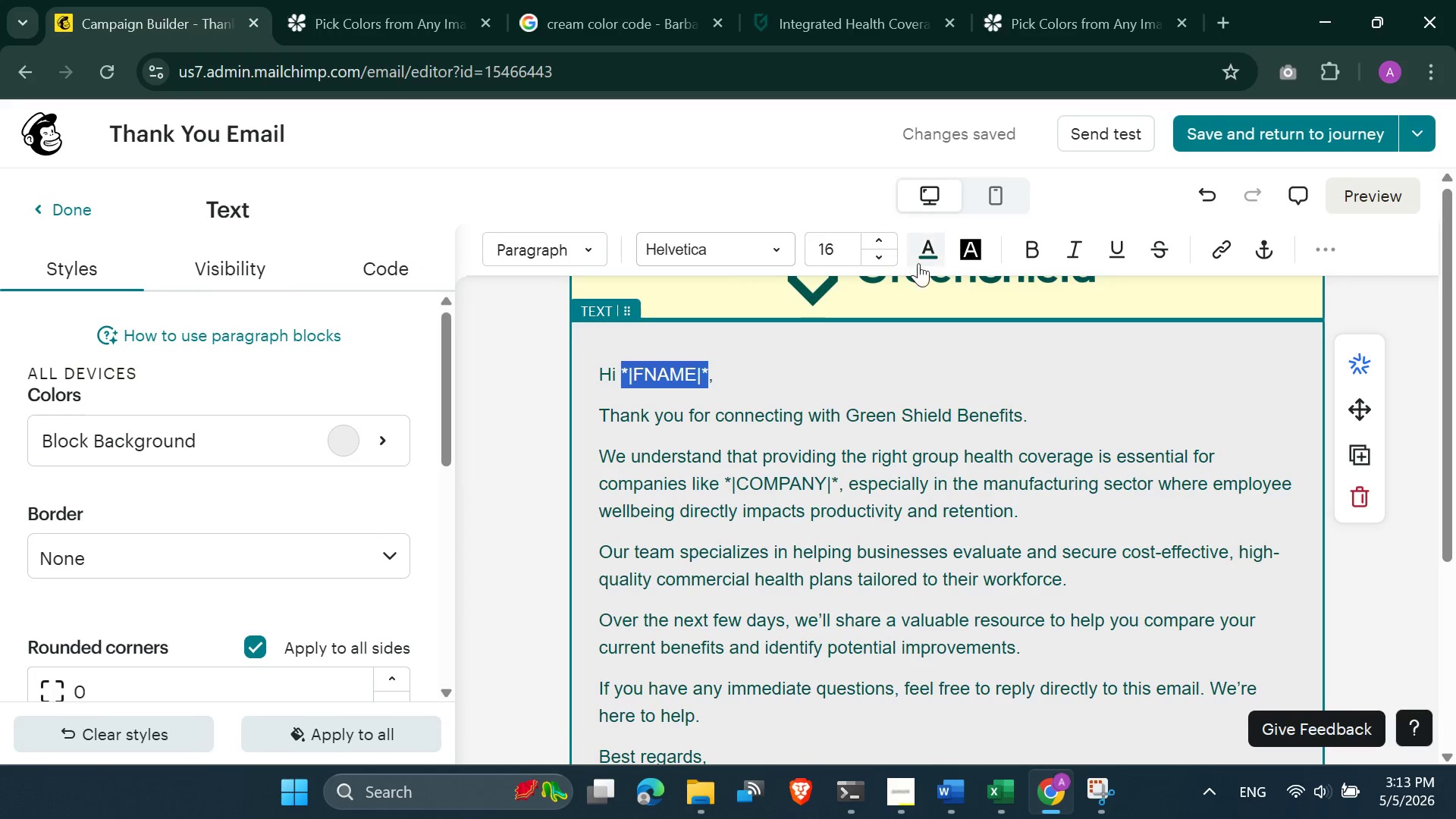 
left_click([930, 244])
 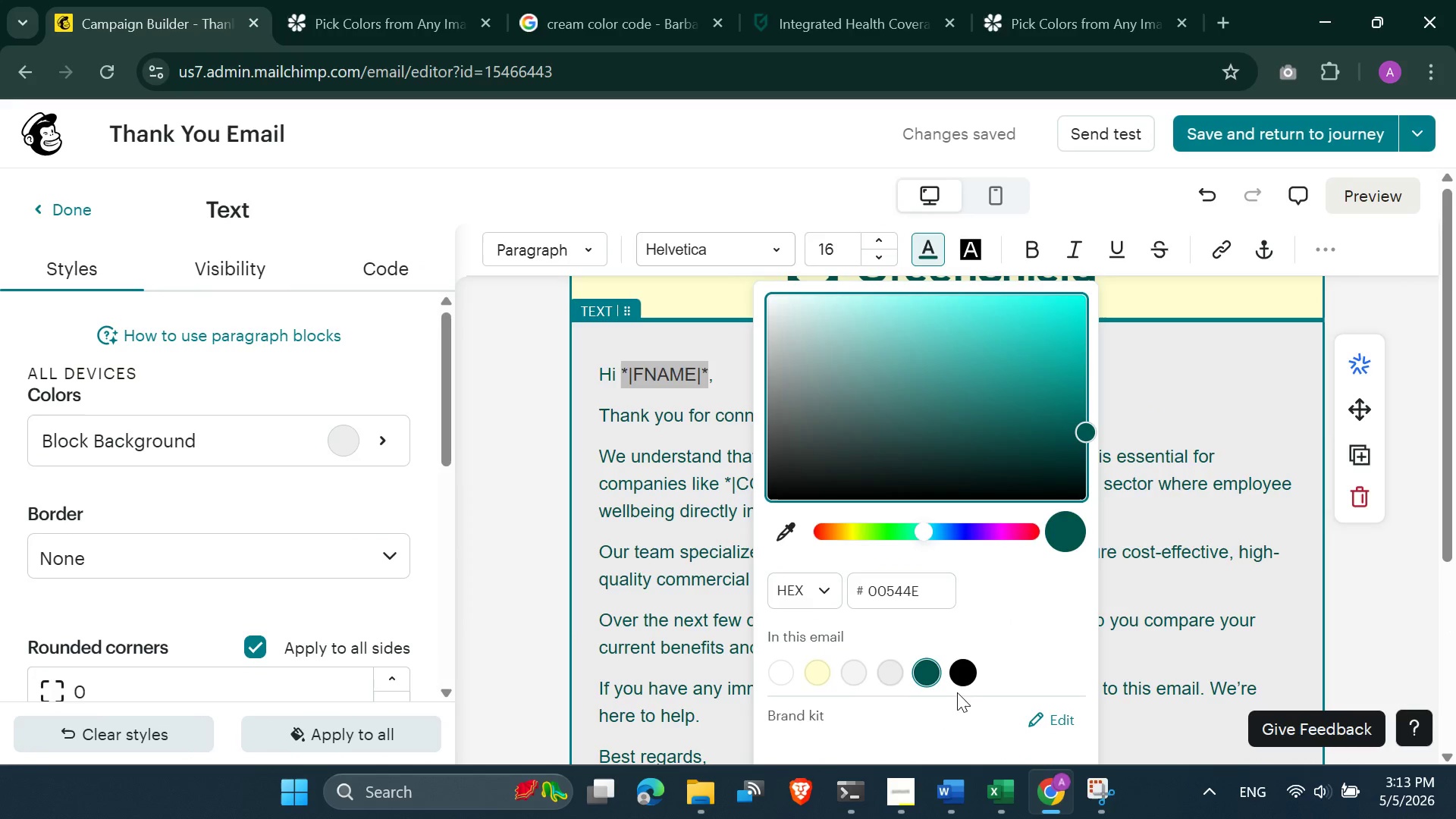 
left_click([961, 676])
 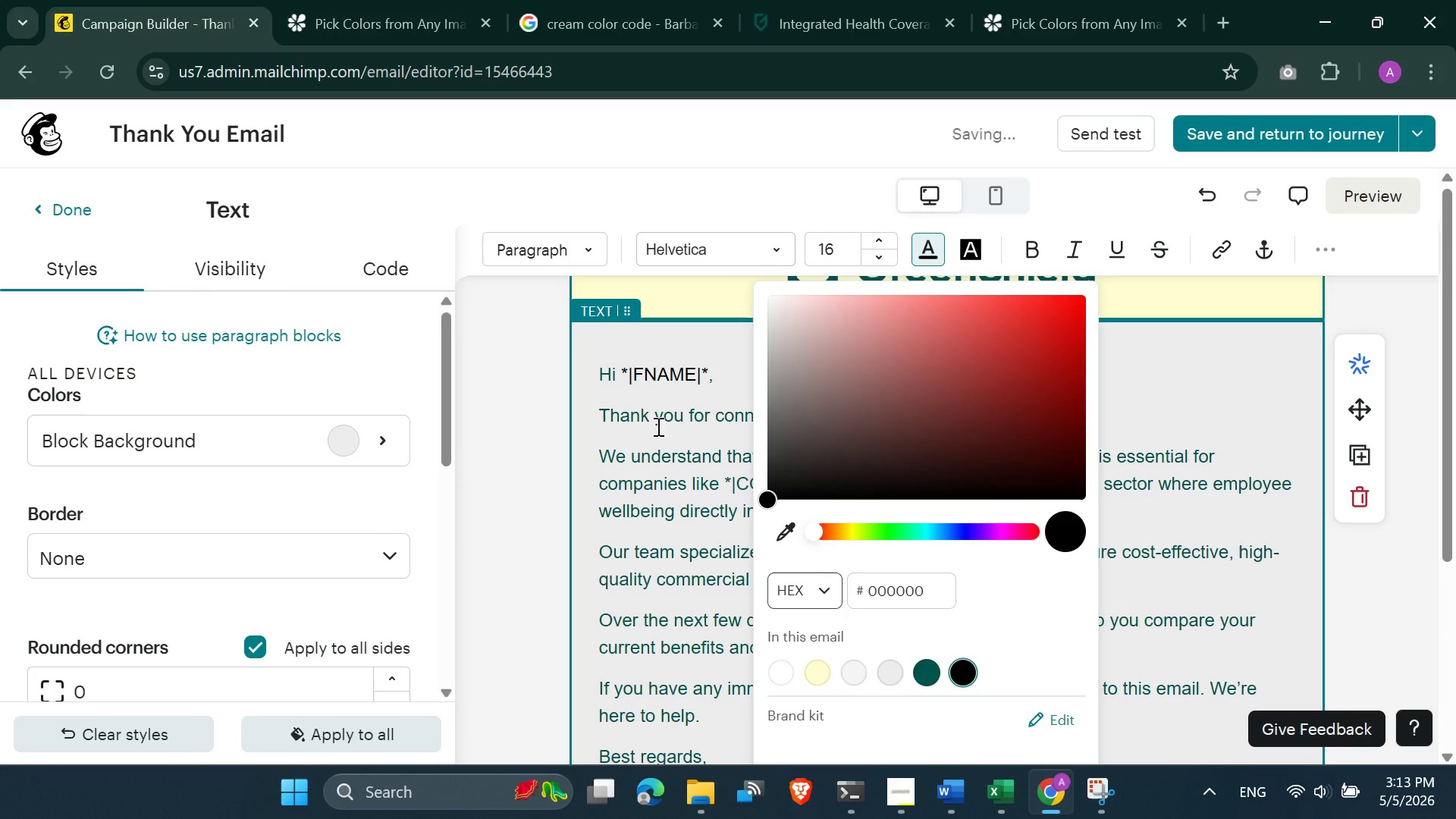 
left_click([655, 425])
 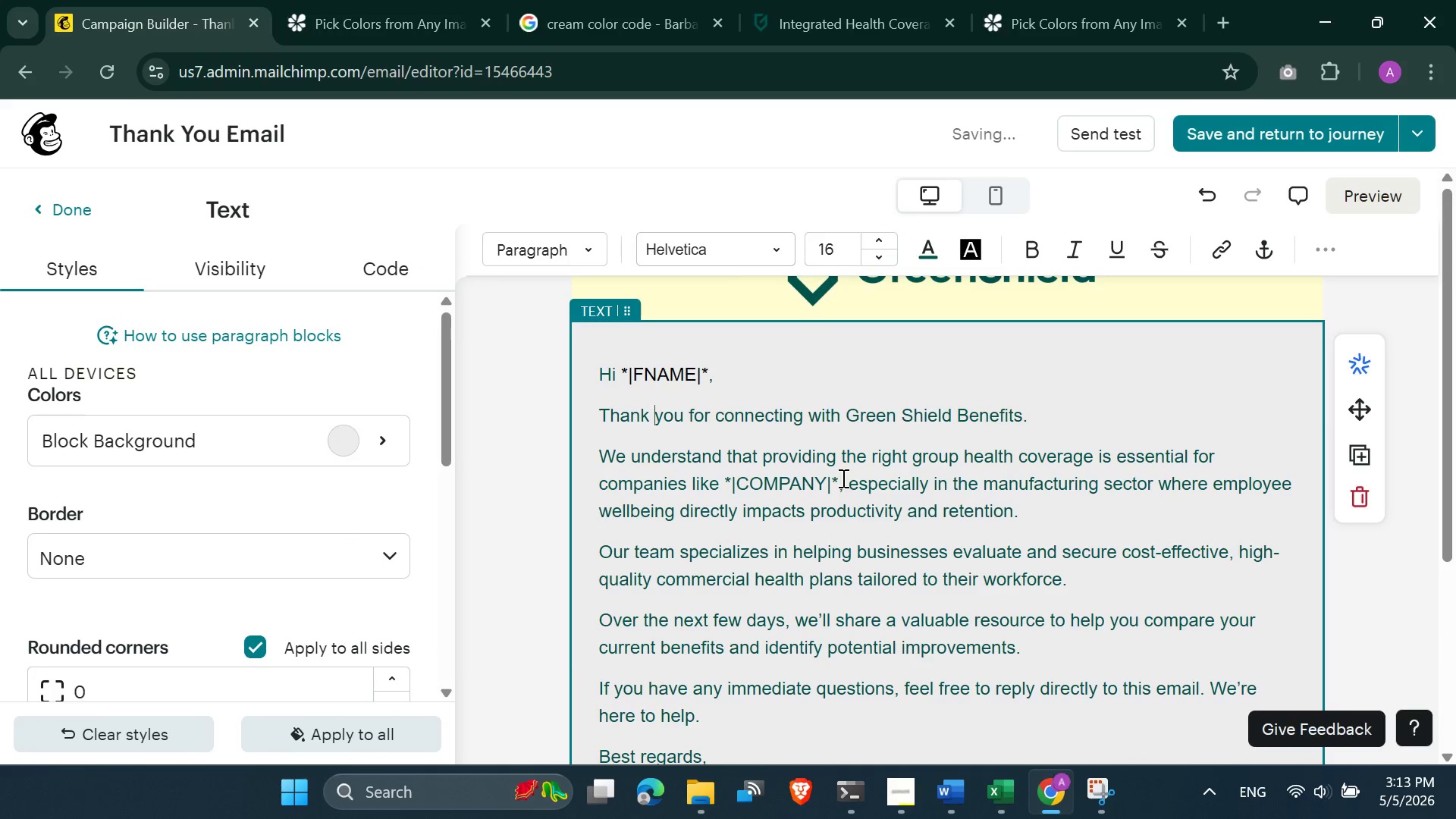 
left_click_drag(start_coordinate=[840, 478], to_coordinate=[727, 483])
 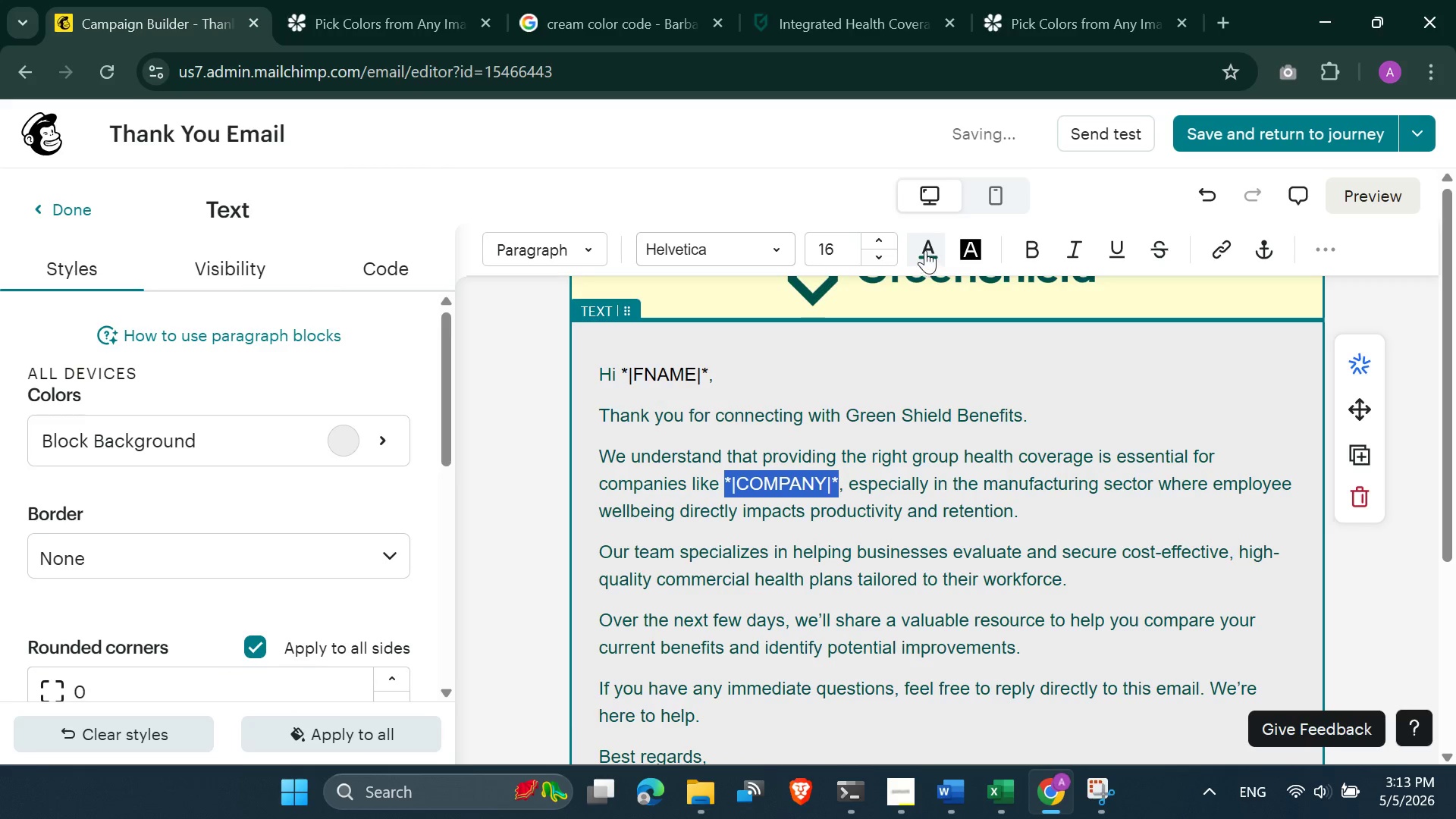 
left_click([925, 250])
 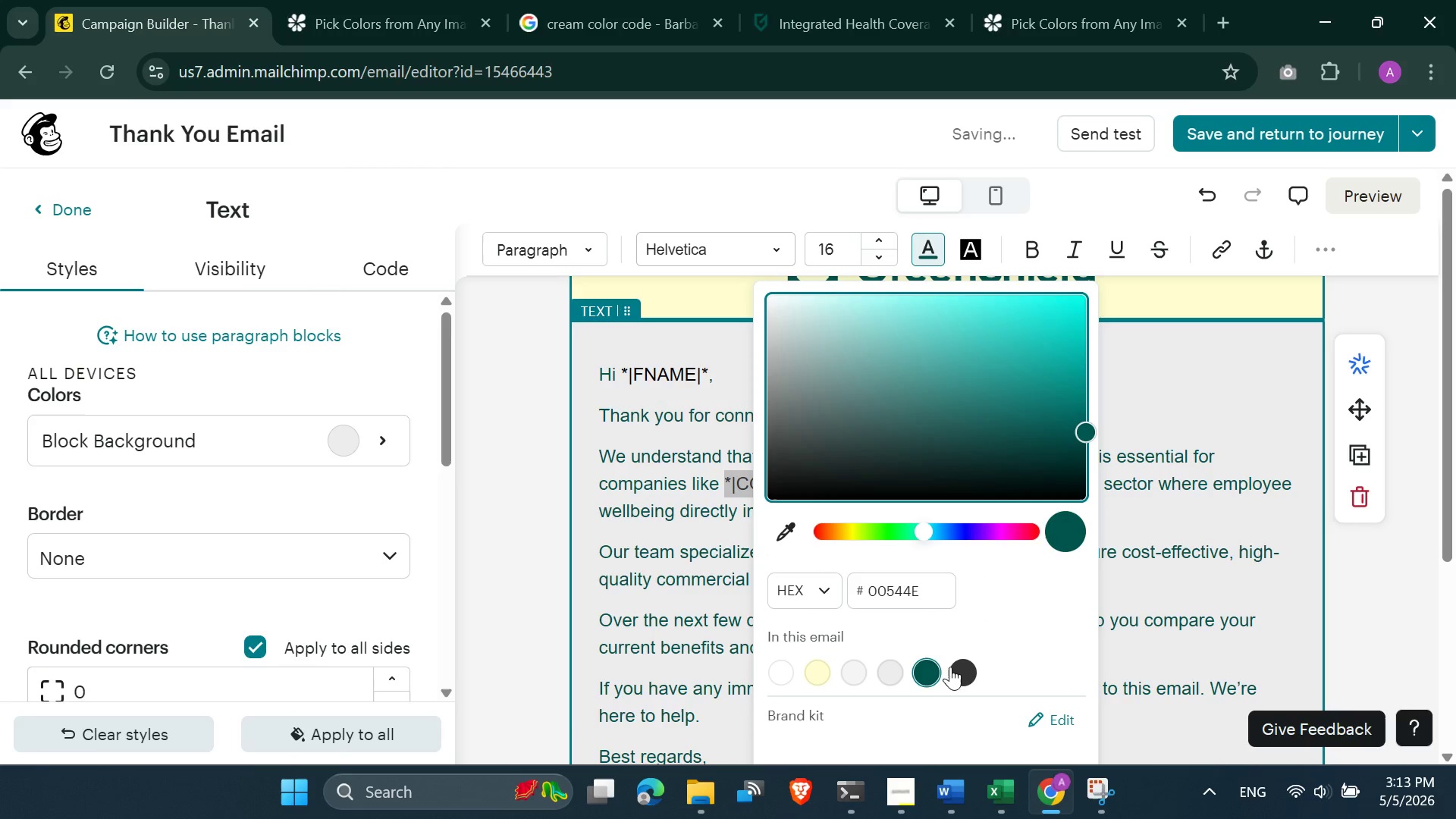 
left_click([956, 671])
 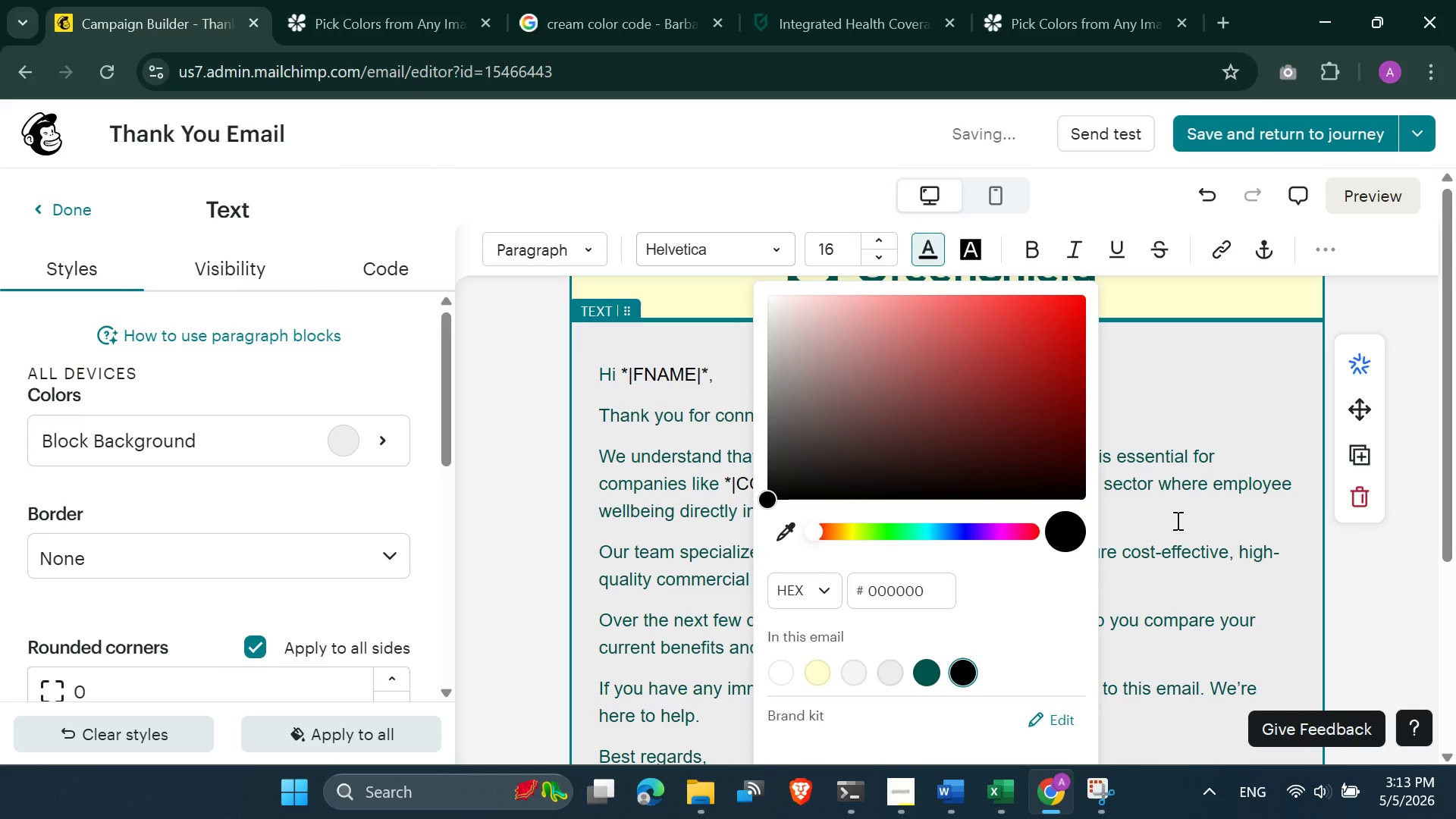 
left_click([1221, 497])
 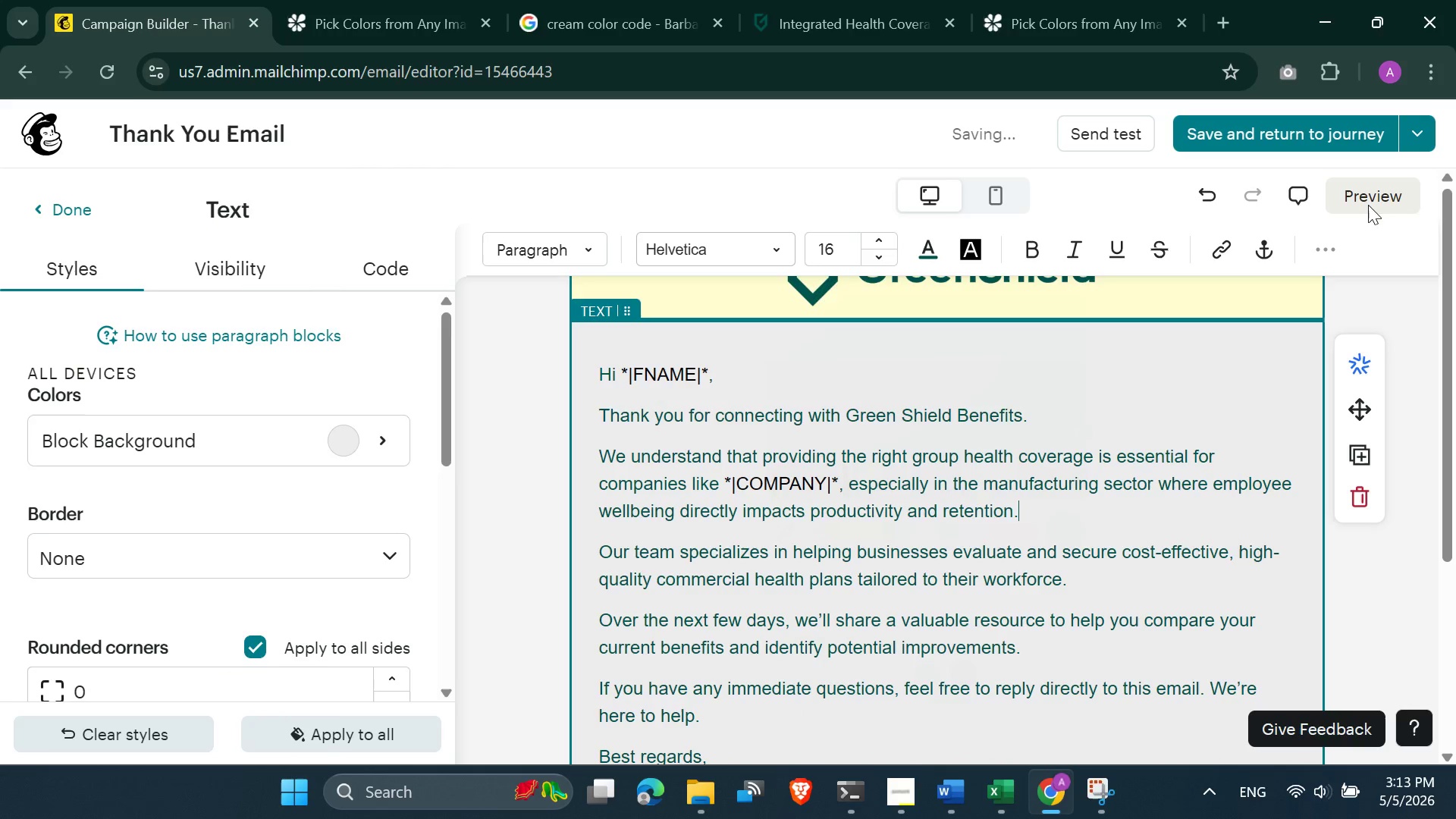 
left_click([1368, 202])
 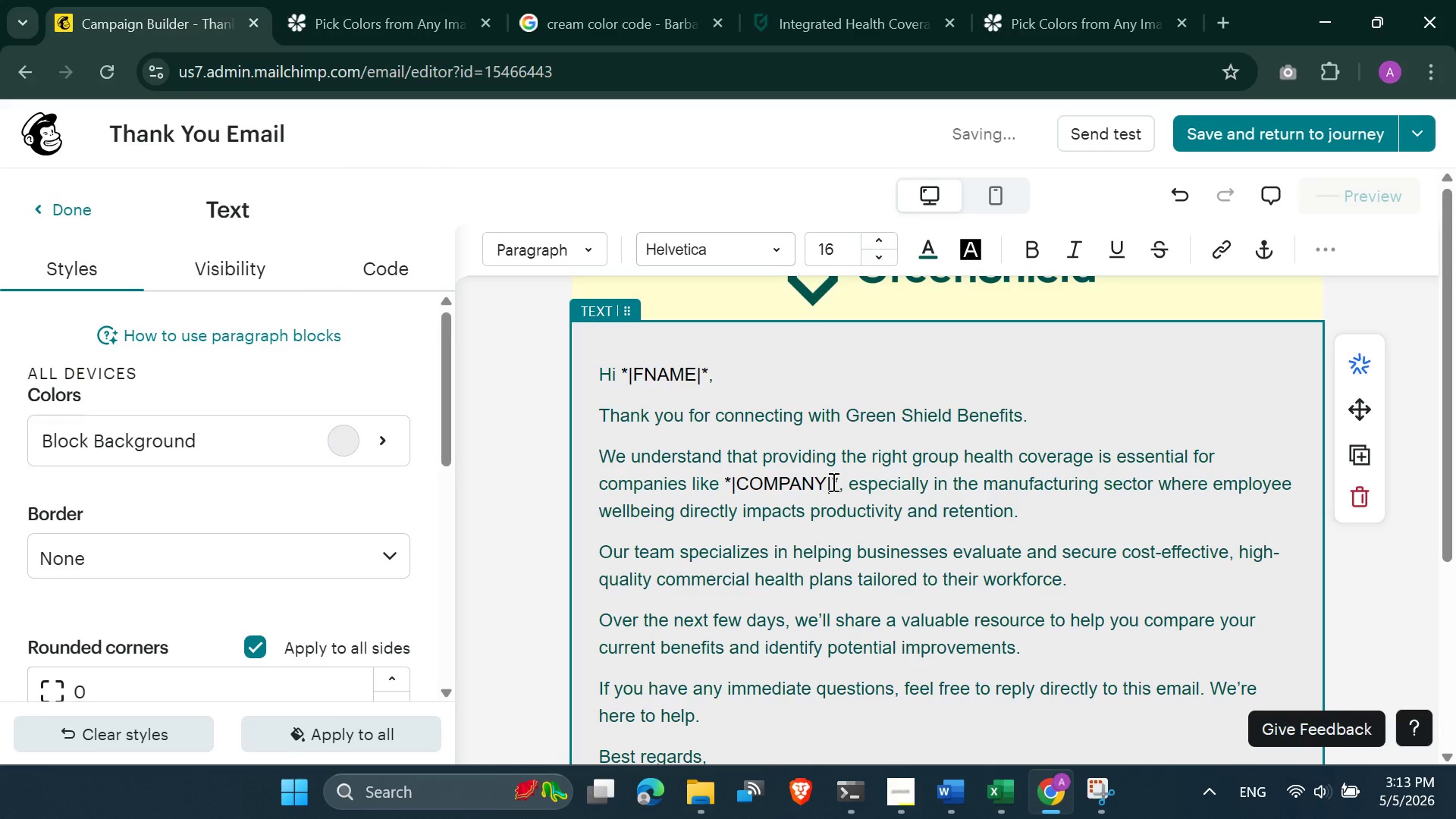 
wait(11.05)
 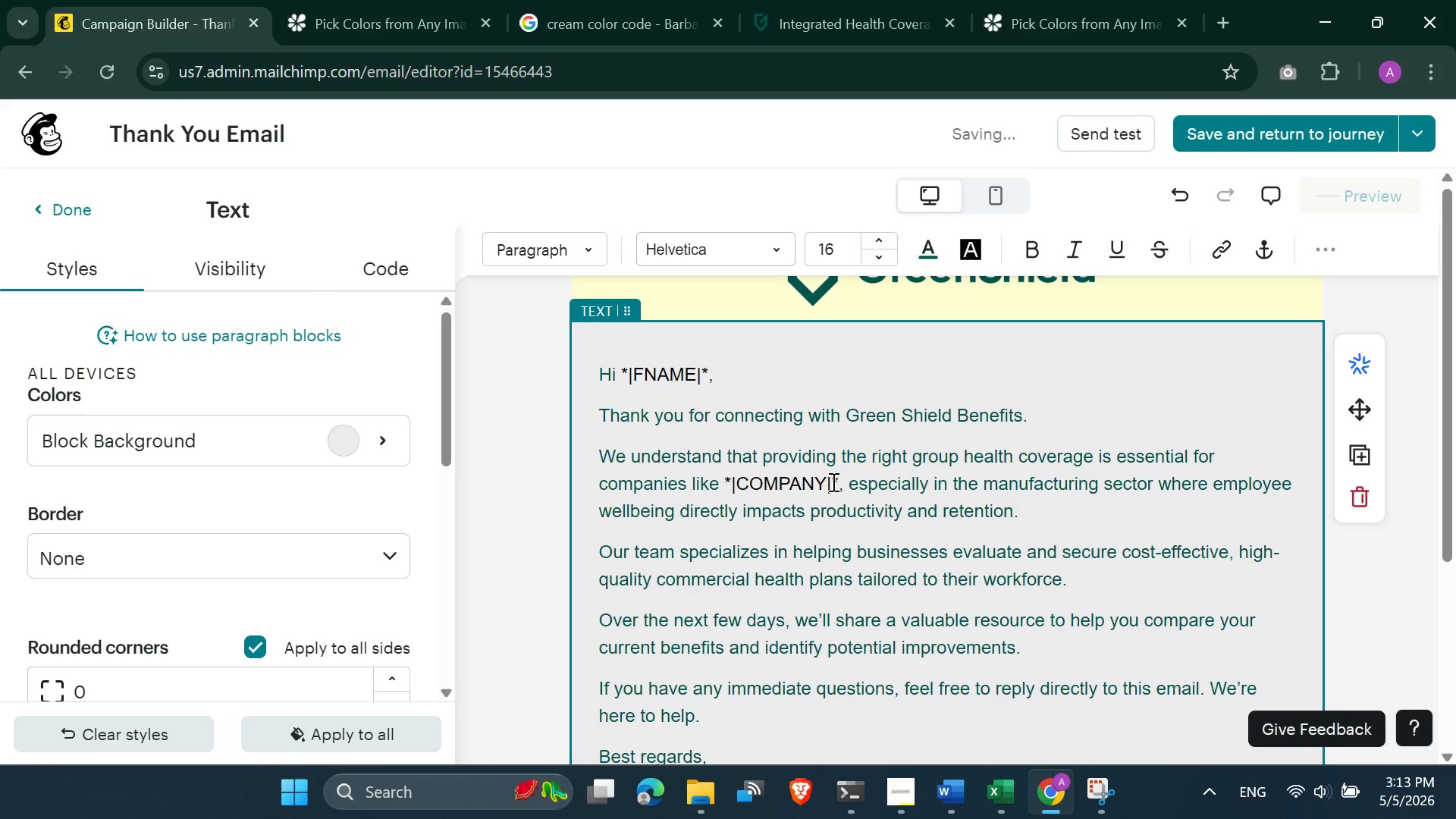 
scroll: coordinate [832, 482], scroll_direction: down, amount: 3.0
 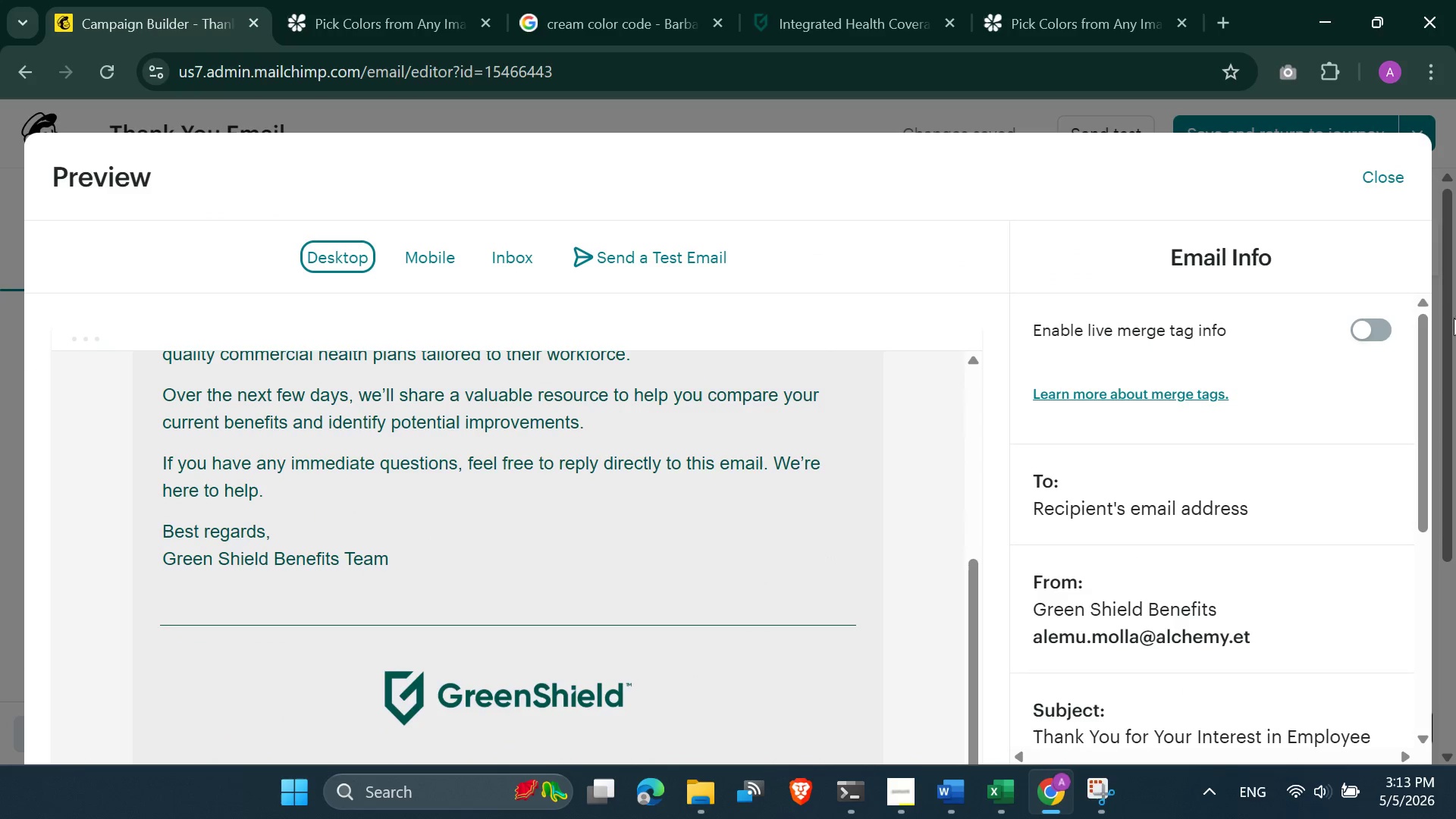 
left_click([1372, 338])
 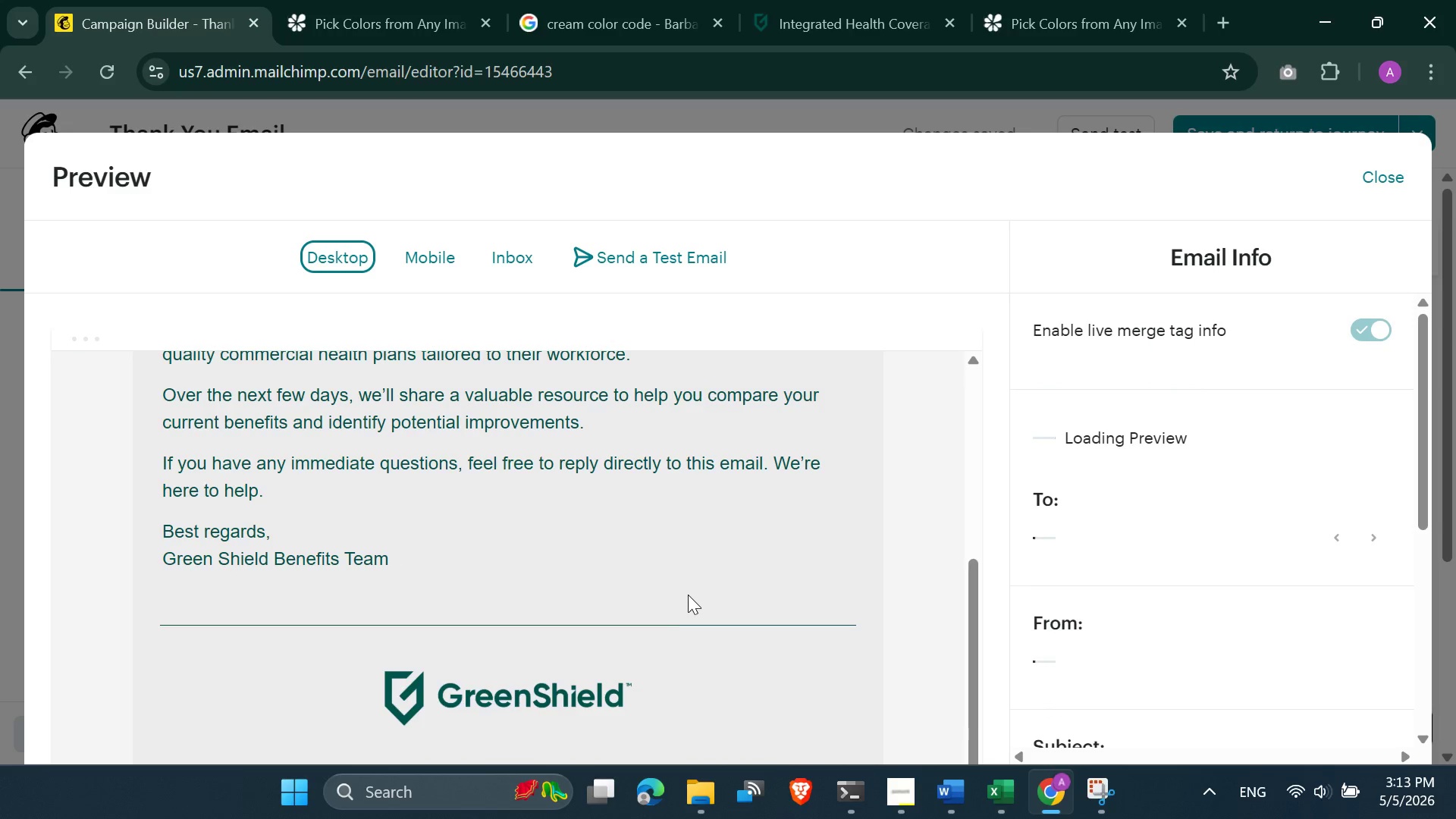 
scroll: coordinate [688, 595], scroll_direction: up, amount: 1.0
 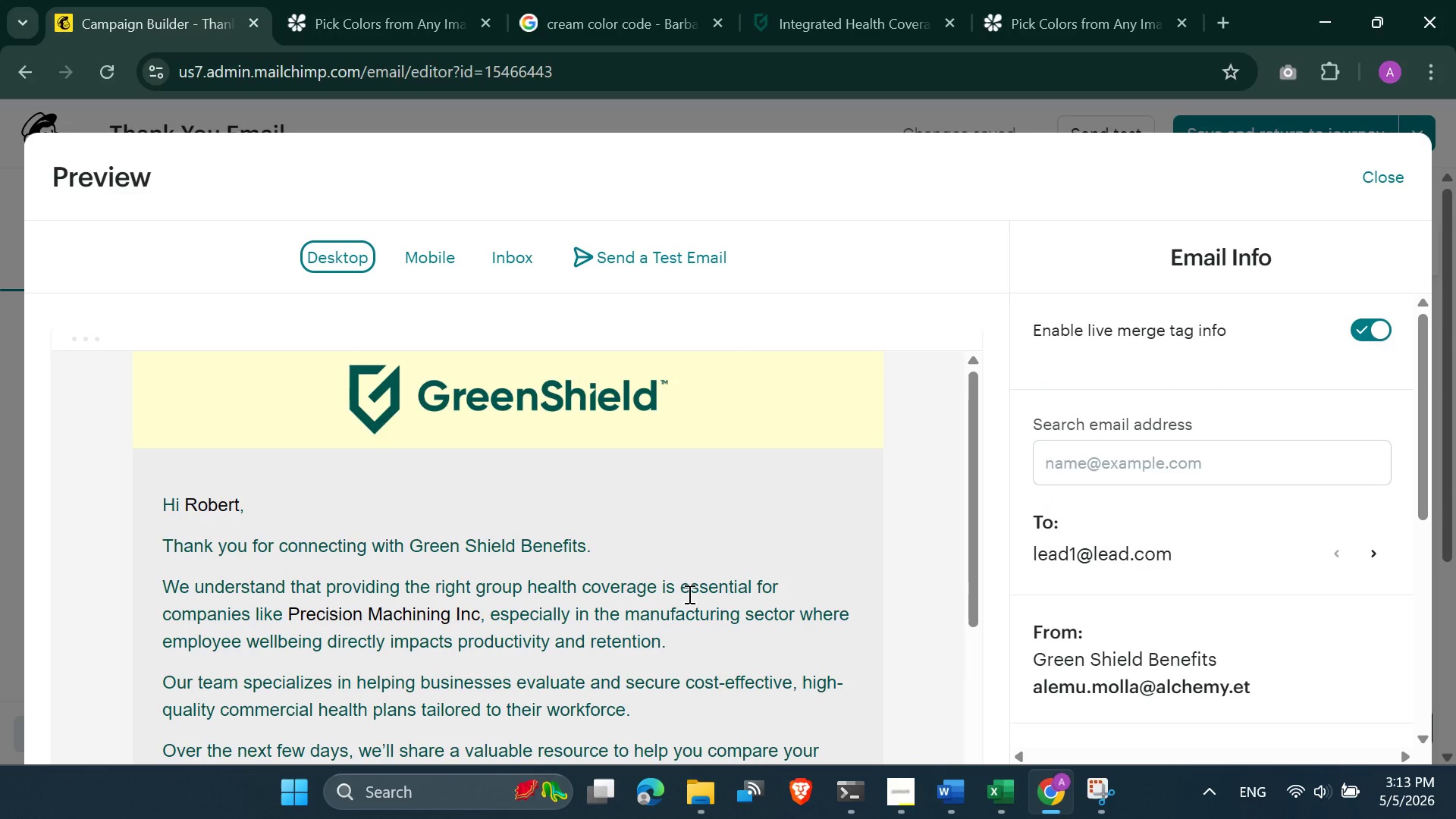 
scroll: coordinate [688, 594], scroll_direction: down, amount: 6.0
 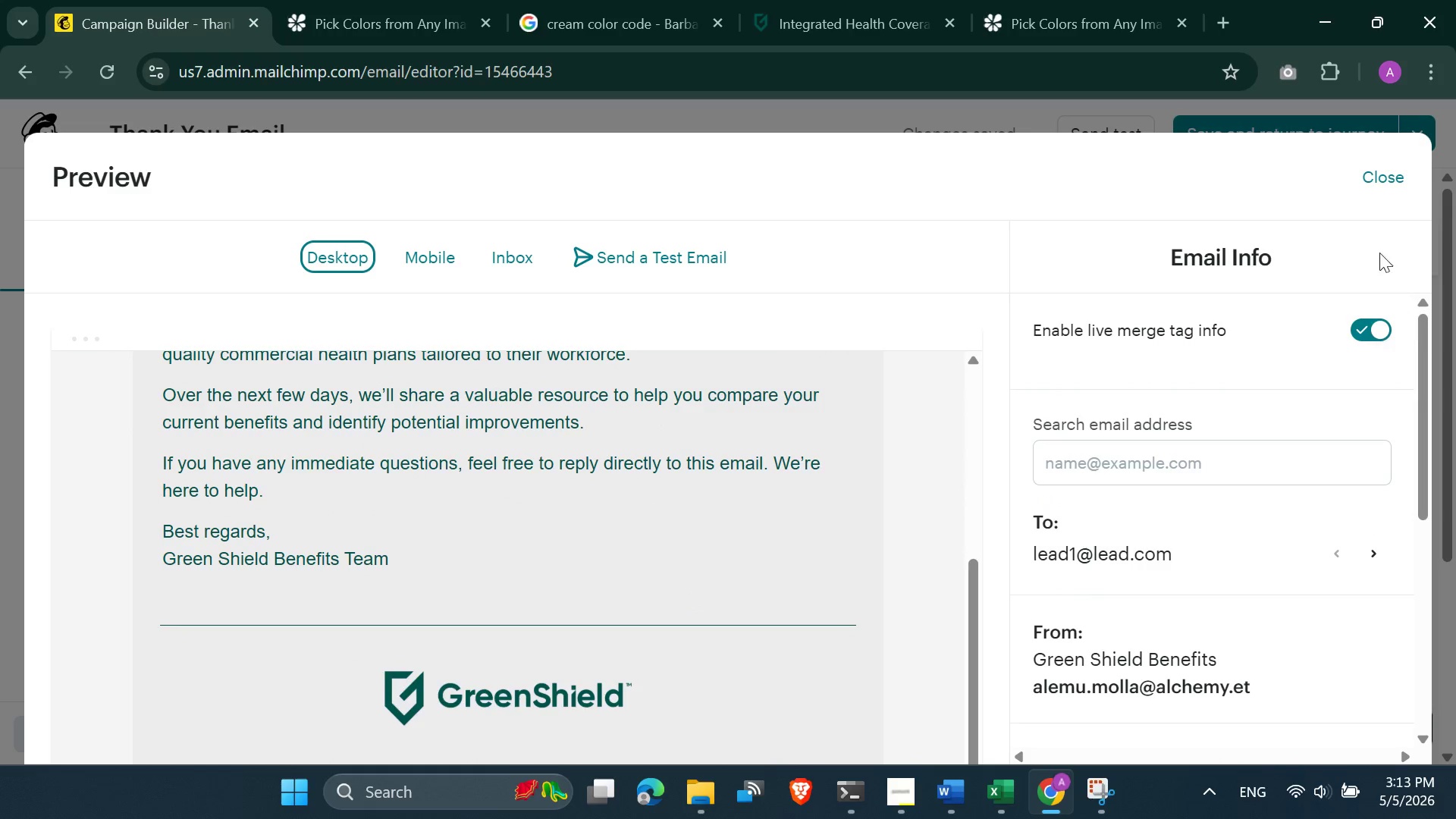 
left_click([1376, 182])
 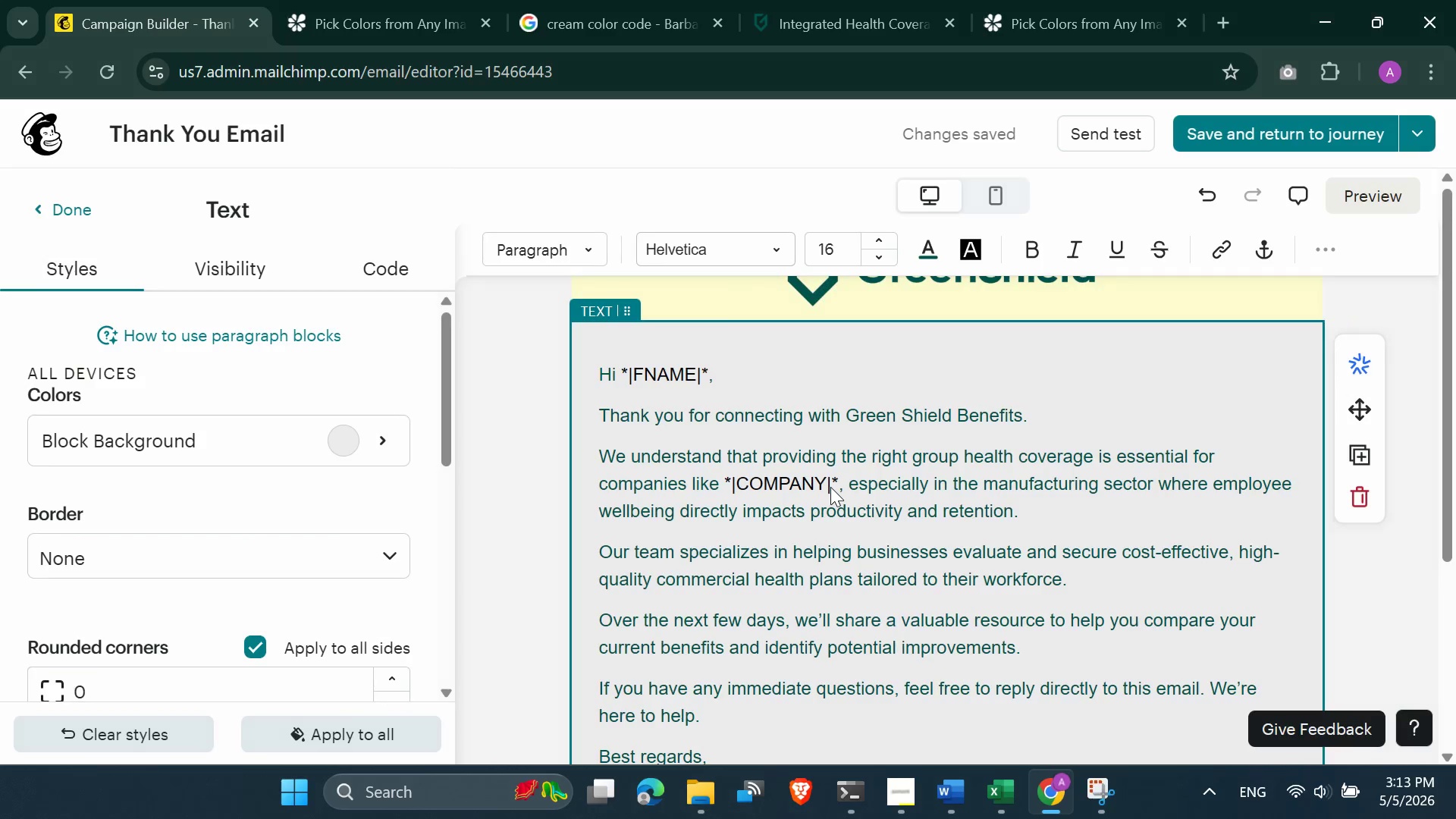 
left_click([830, 487])
 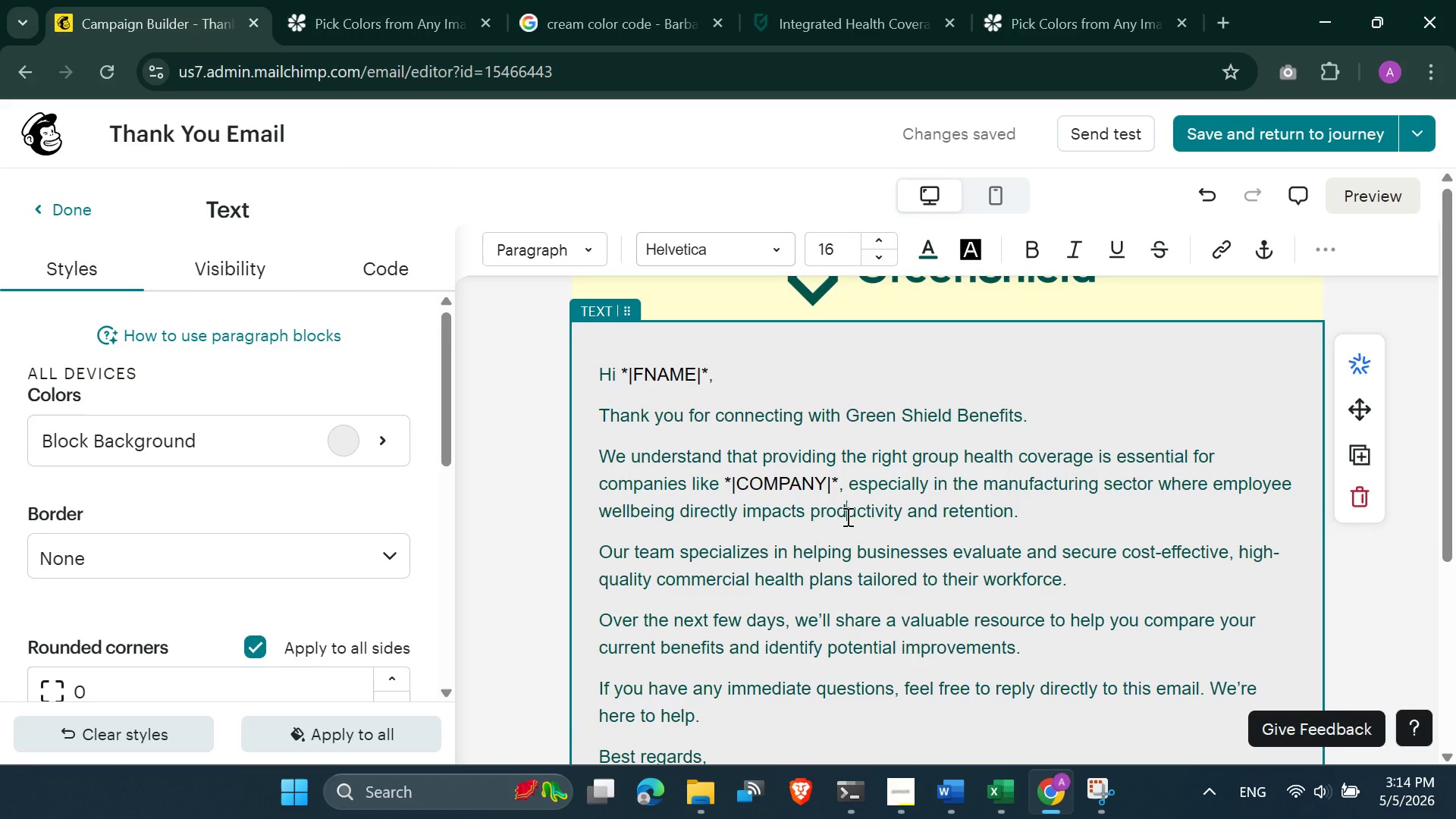 
key(Control+A)
 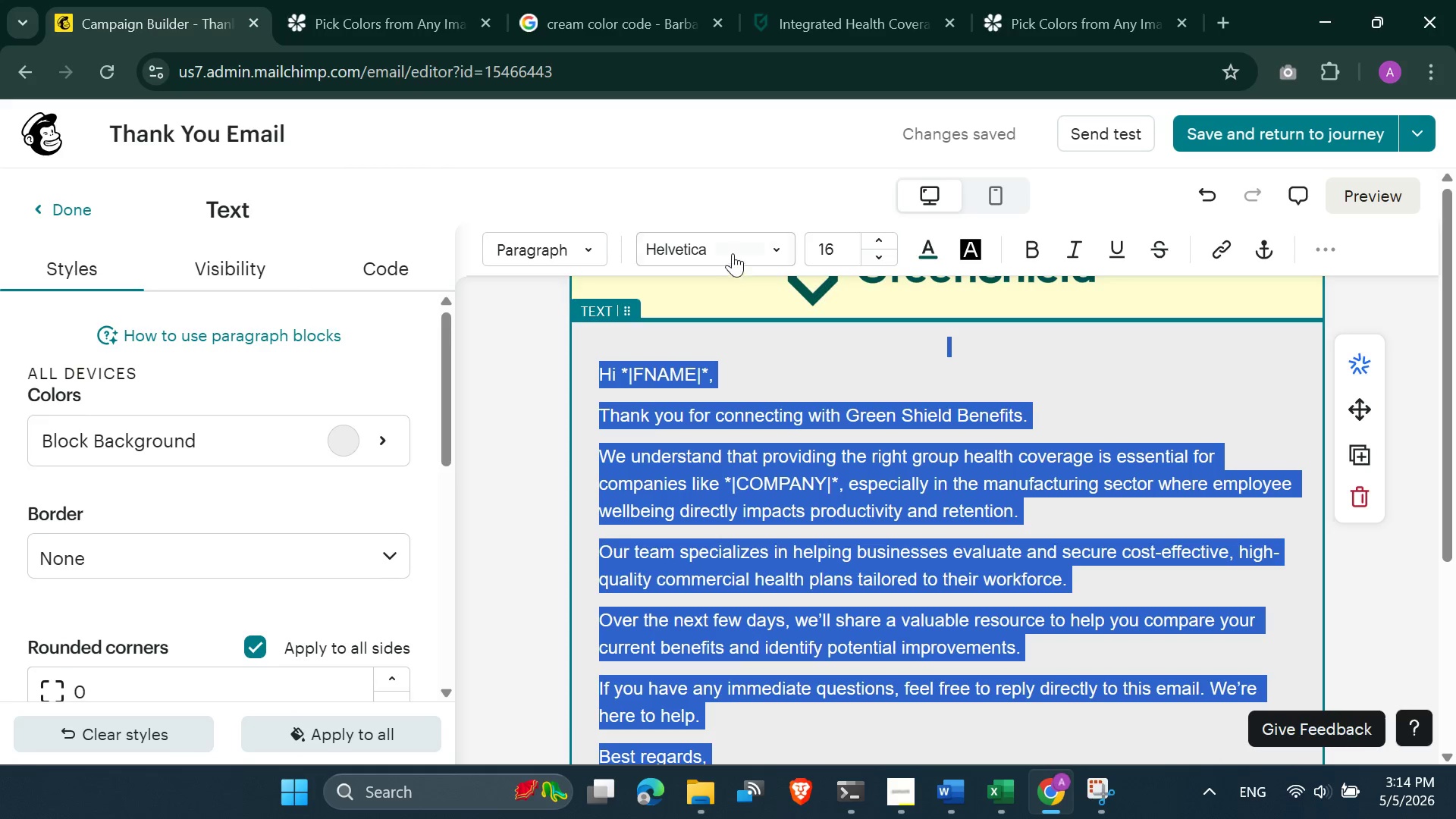 
left_click([728, 245])
 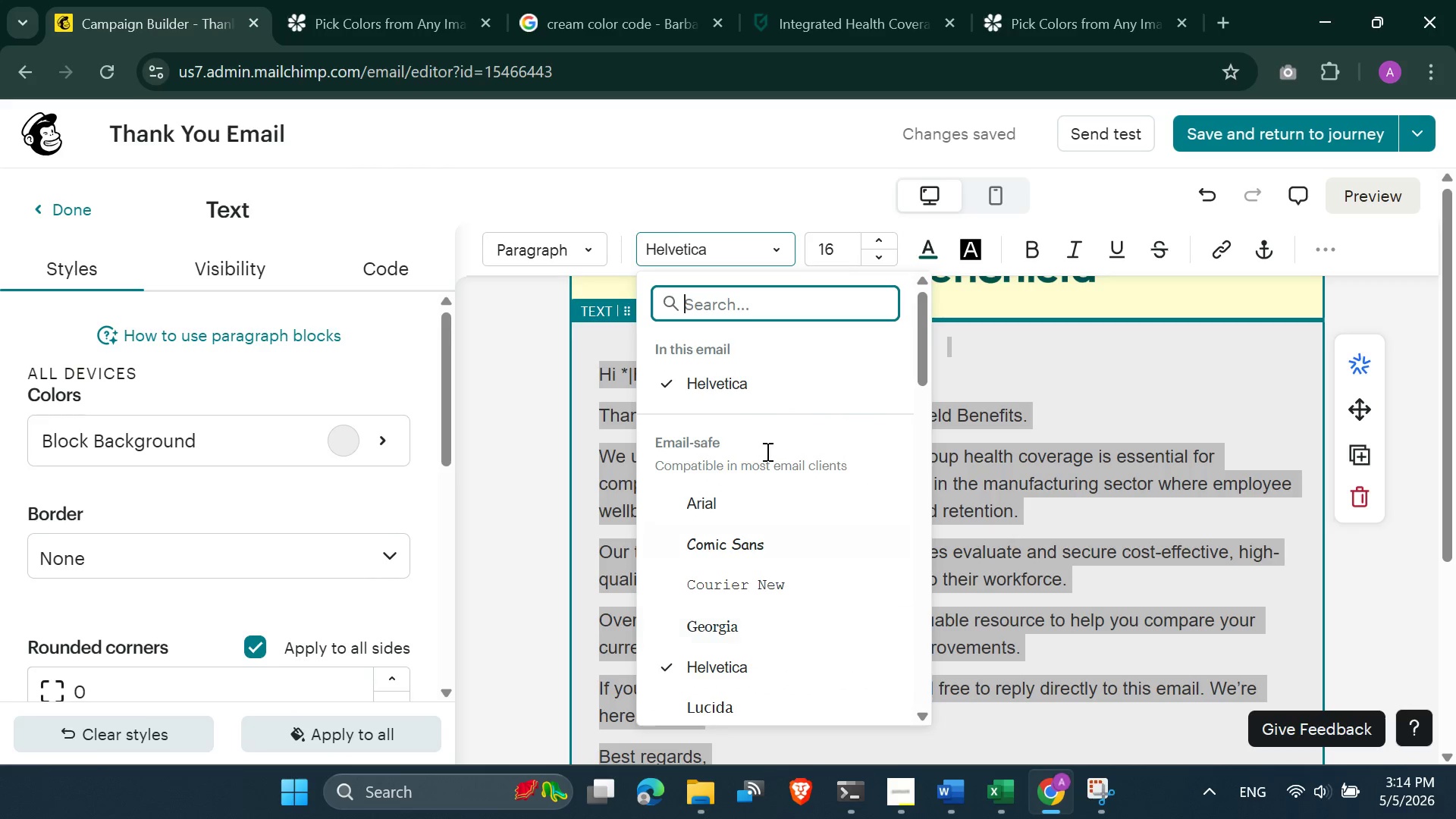 
scroll: coordinate [728, 544], scroll_direction: down, amount: 2.0
 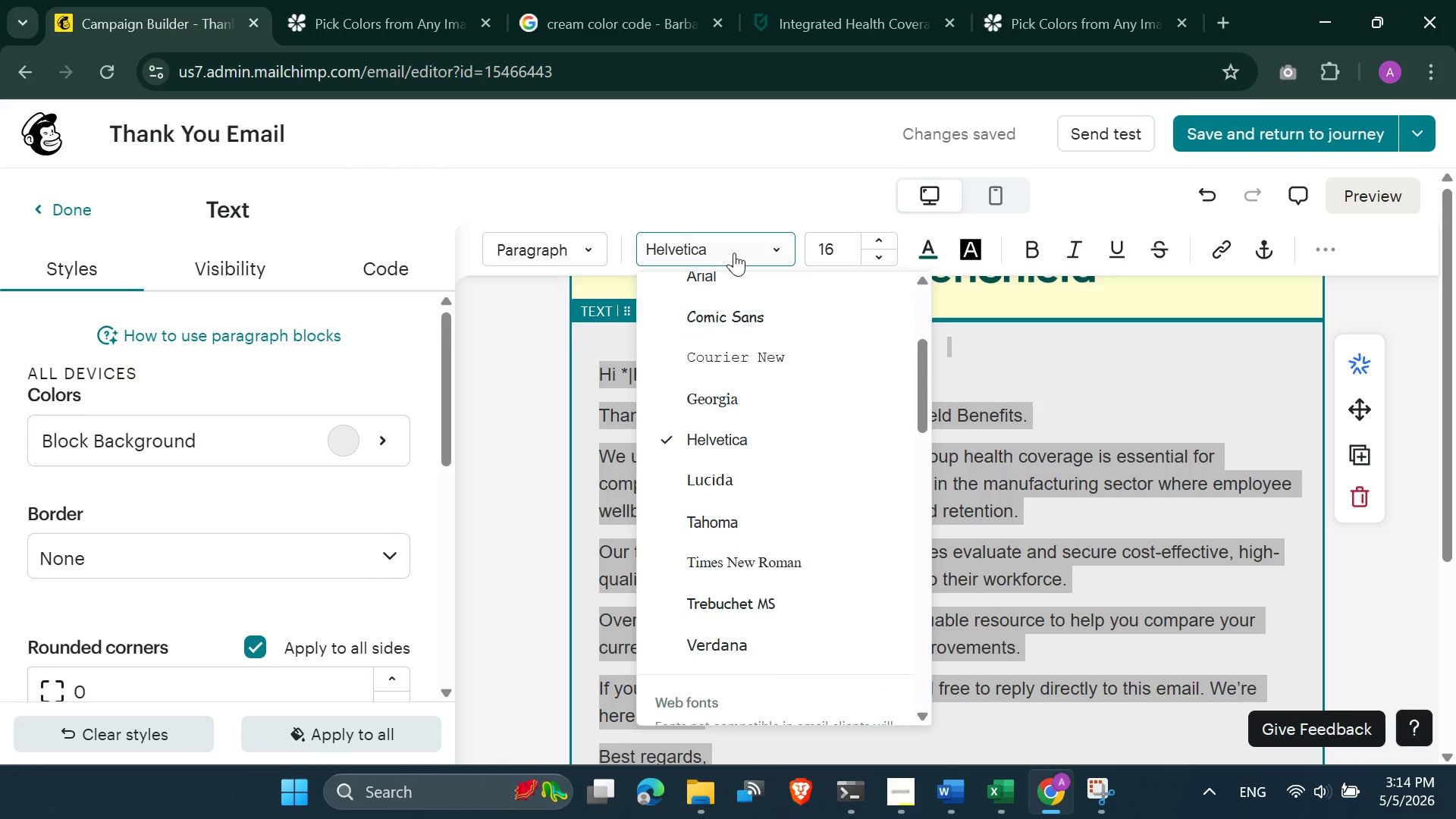 
scroll: coordinate [779, 446], scroll_direction: up, amount: 5.0
 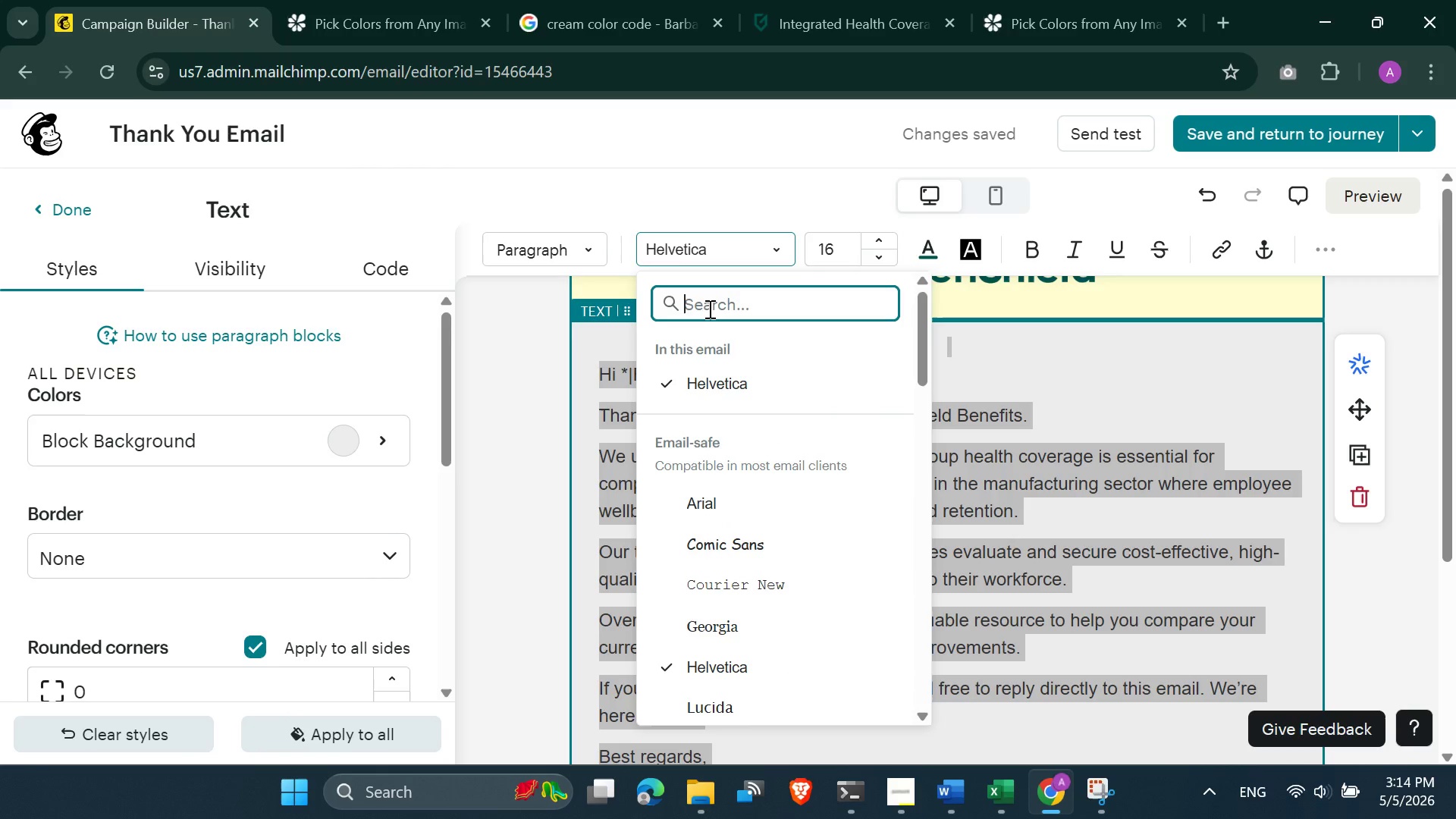 
left_click([708, 309])
 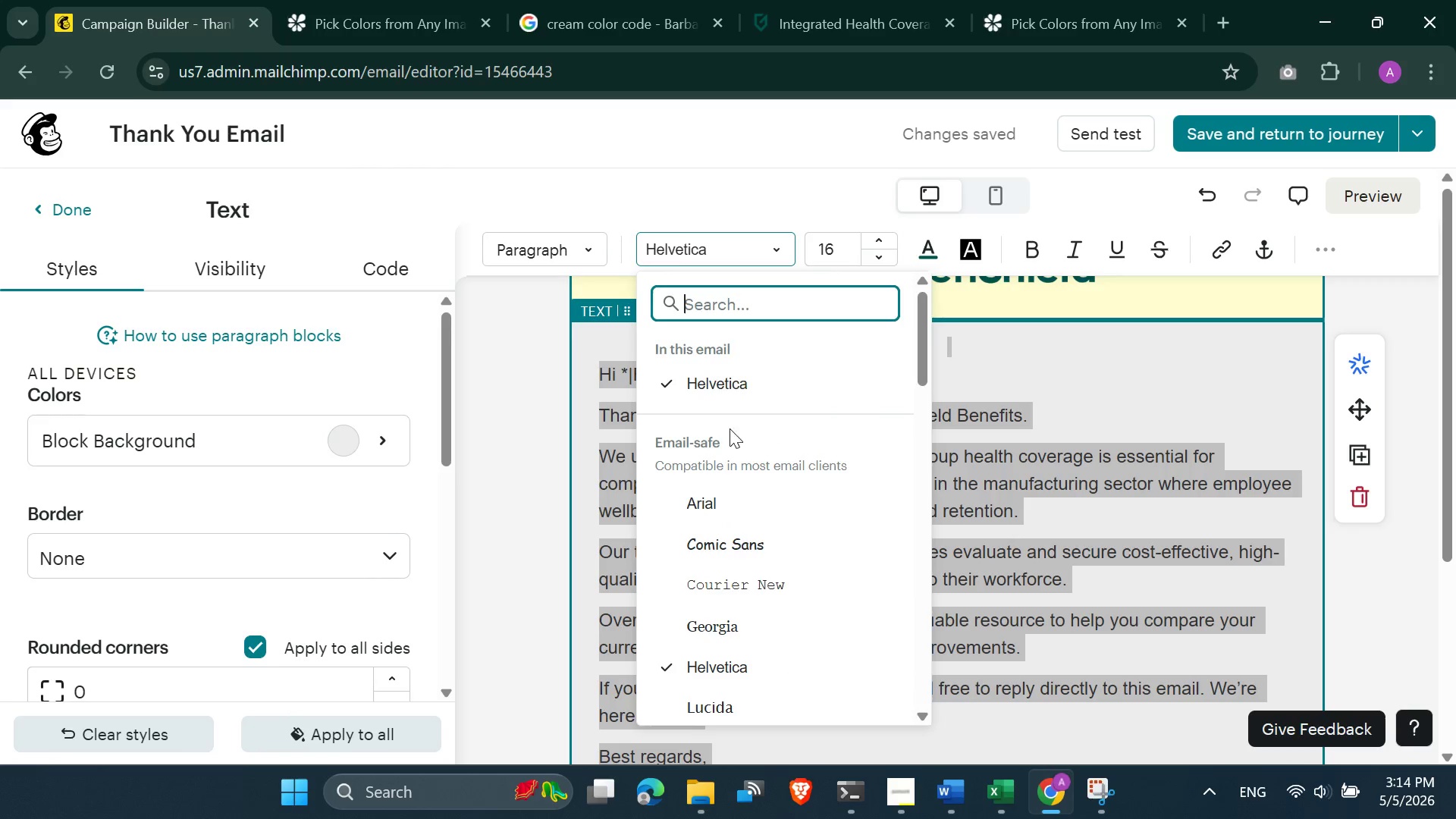 
scroll: coordinate [736, 513], scroll_direction: down, amount: 13.0
 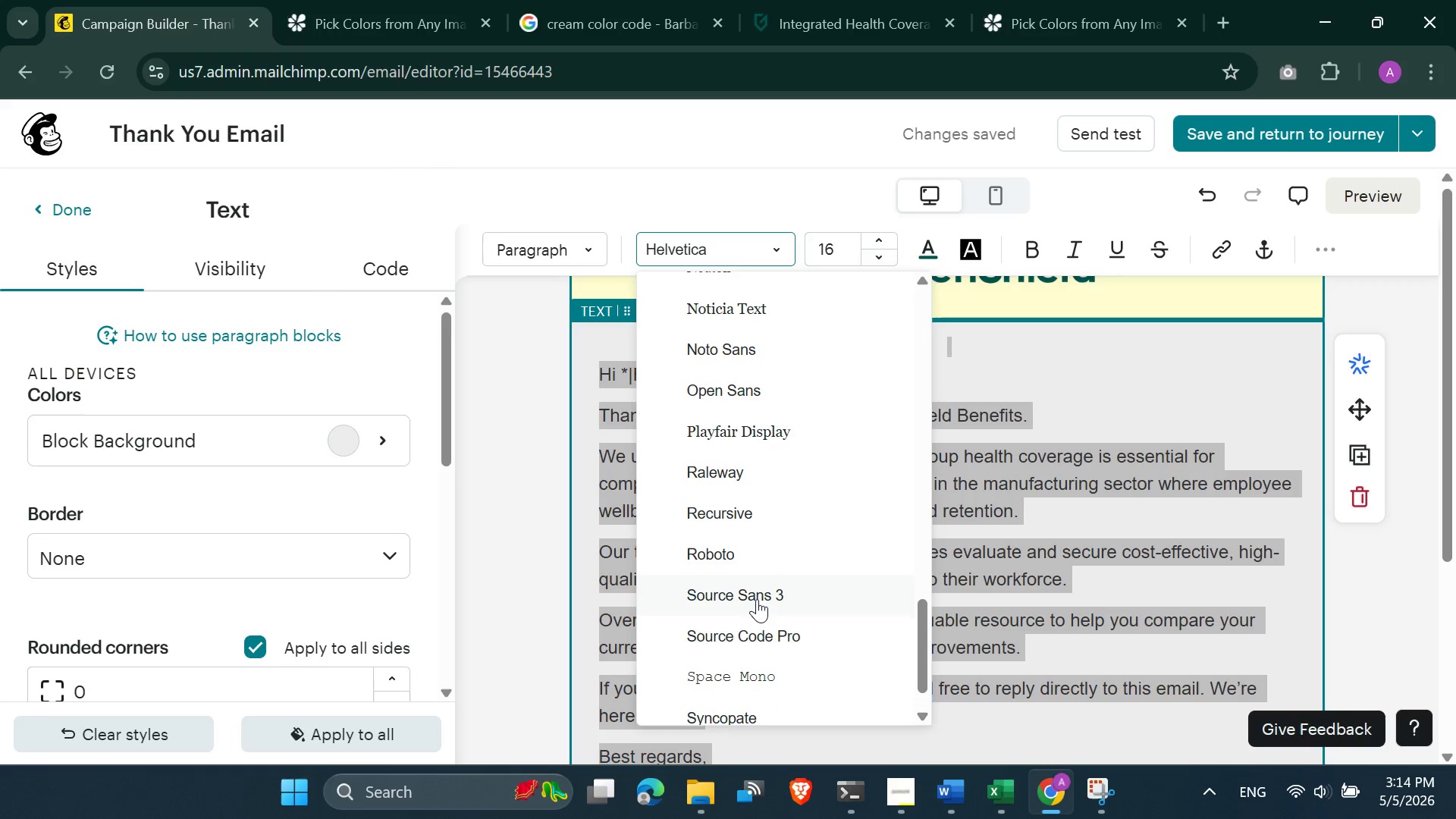 
left_click([768, 630])
 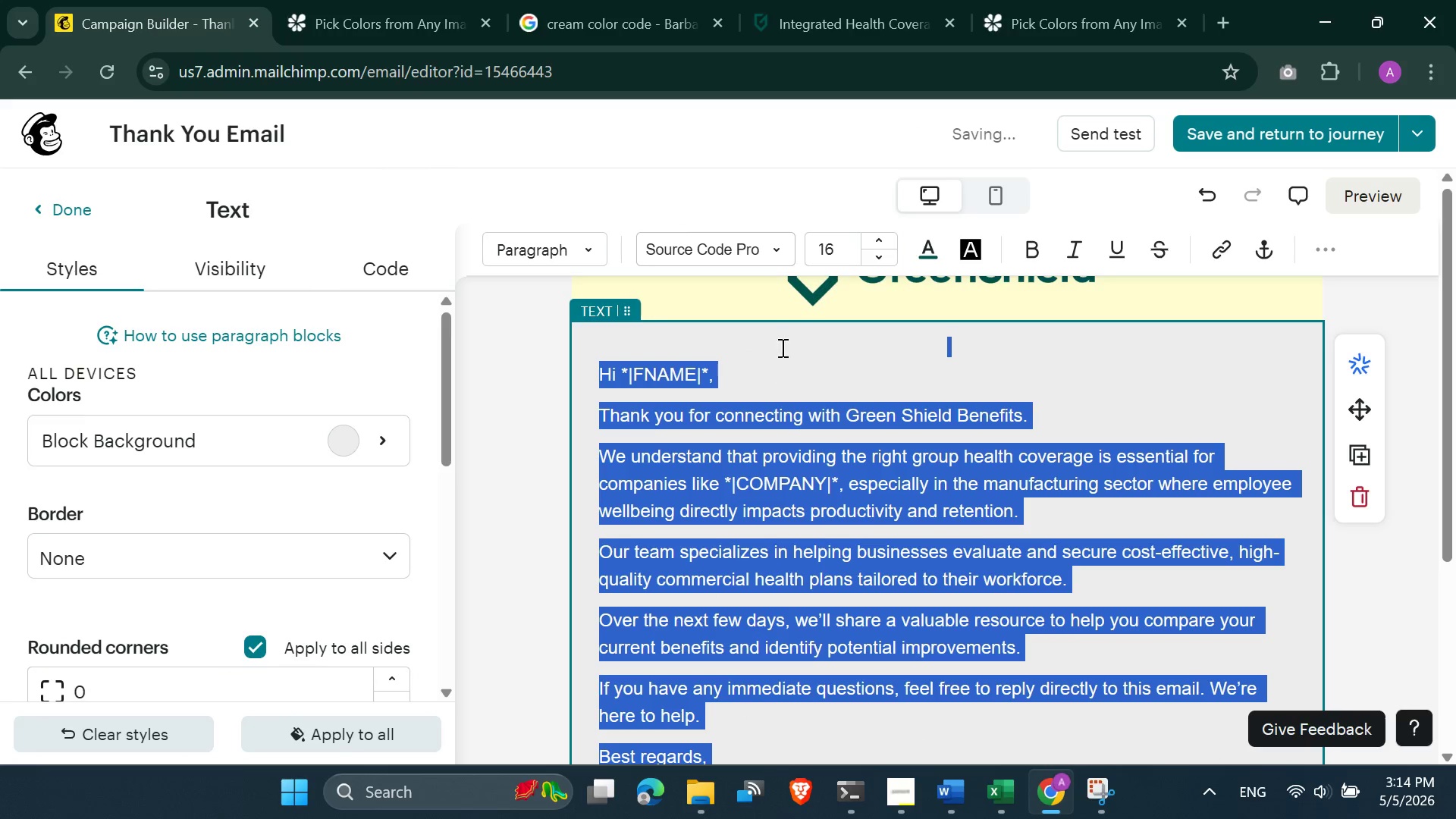 
left_click([766, 244])
 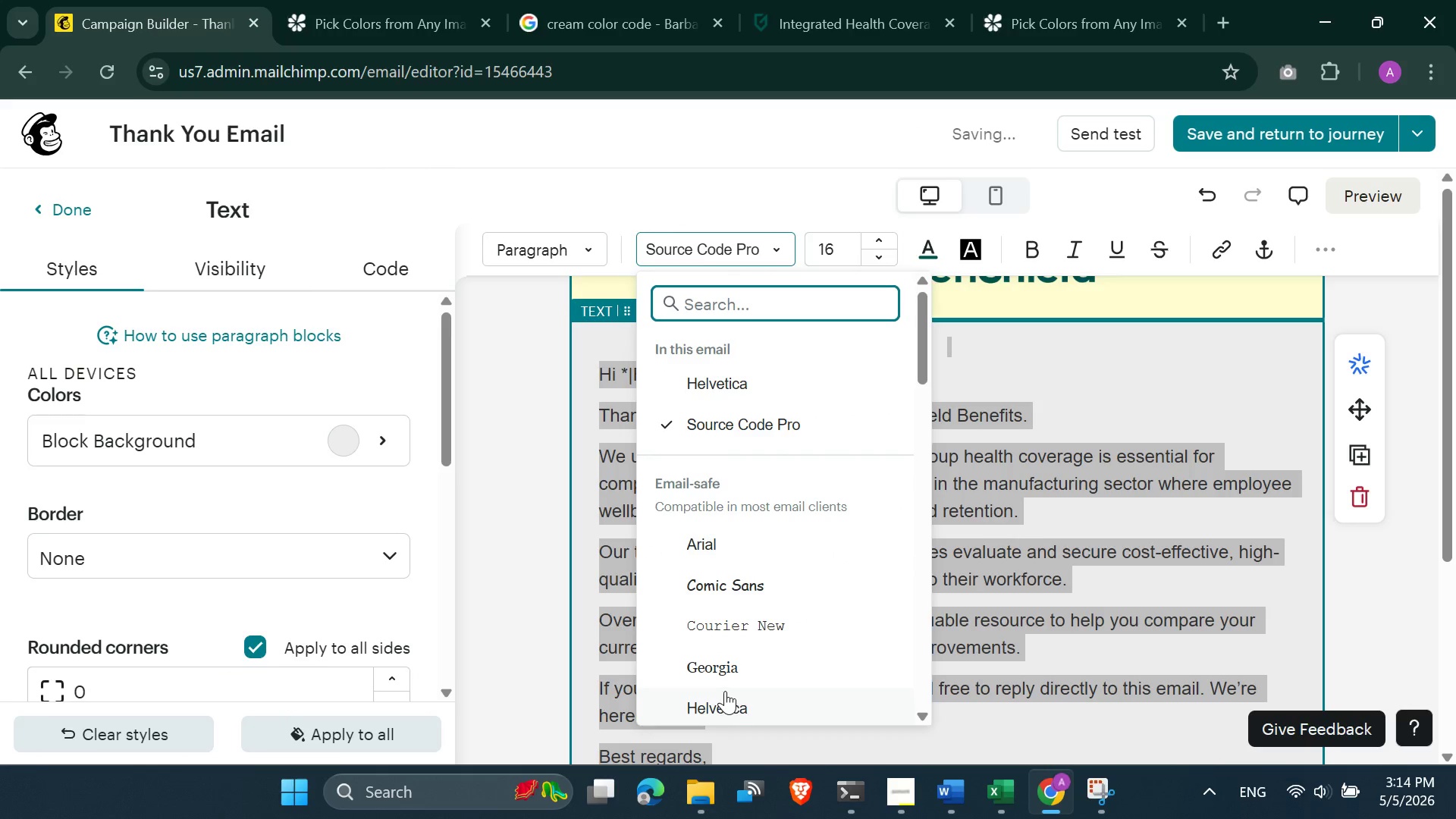 
scroll: coordinate [726, 689], scroll_direction: down, amount: 7.0
 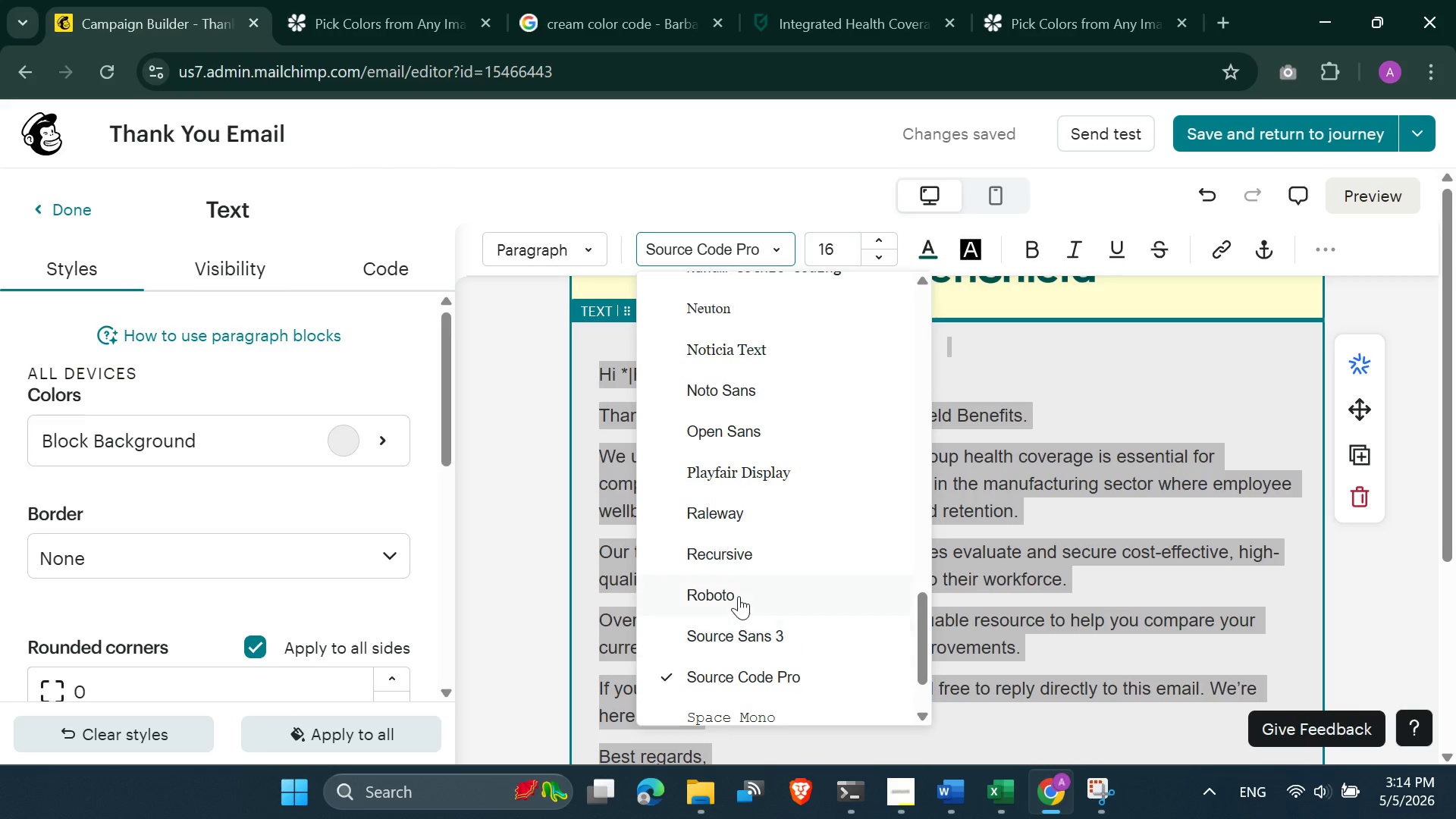 
left_click([739, 595])
 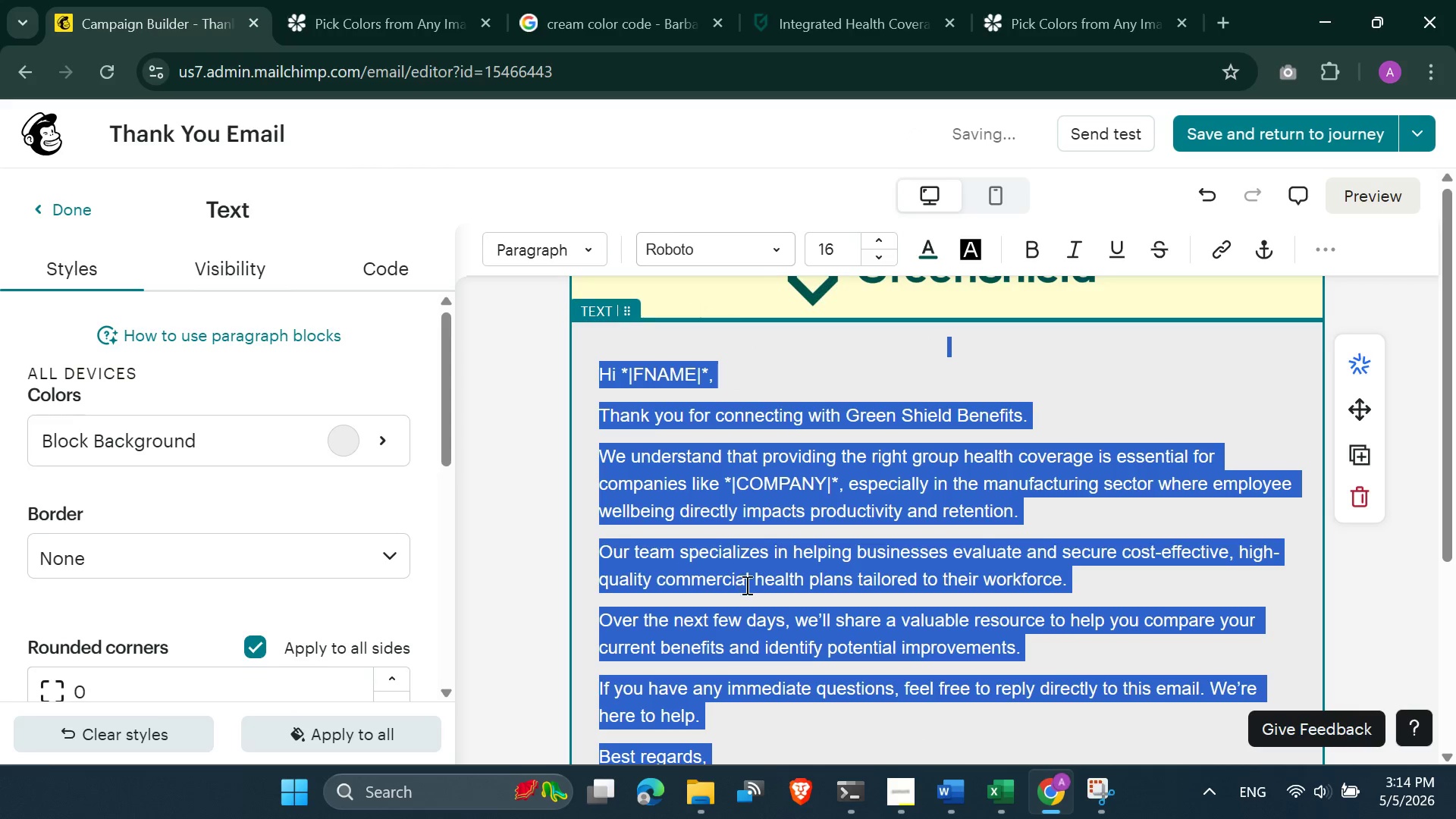 
scroll: coordinate [747, 584], scroll_direction: up, amount: 4.0
 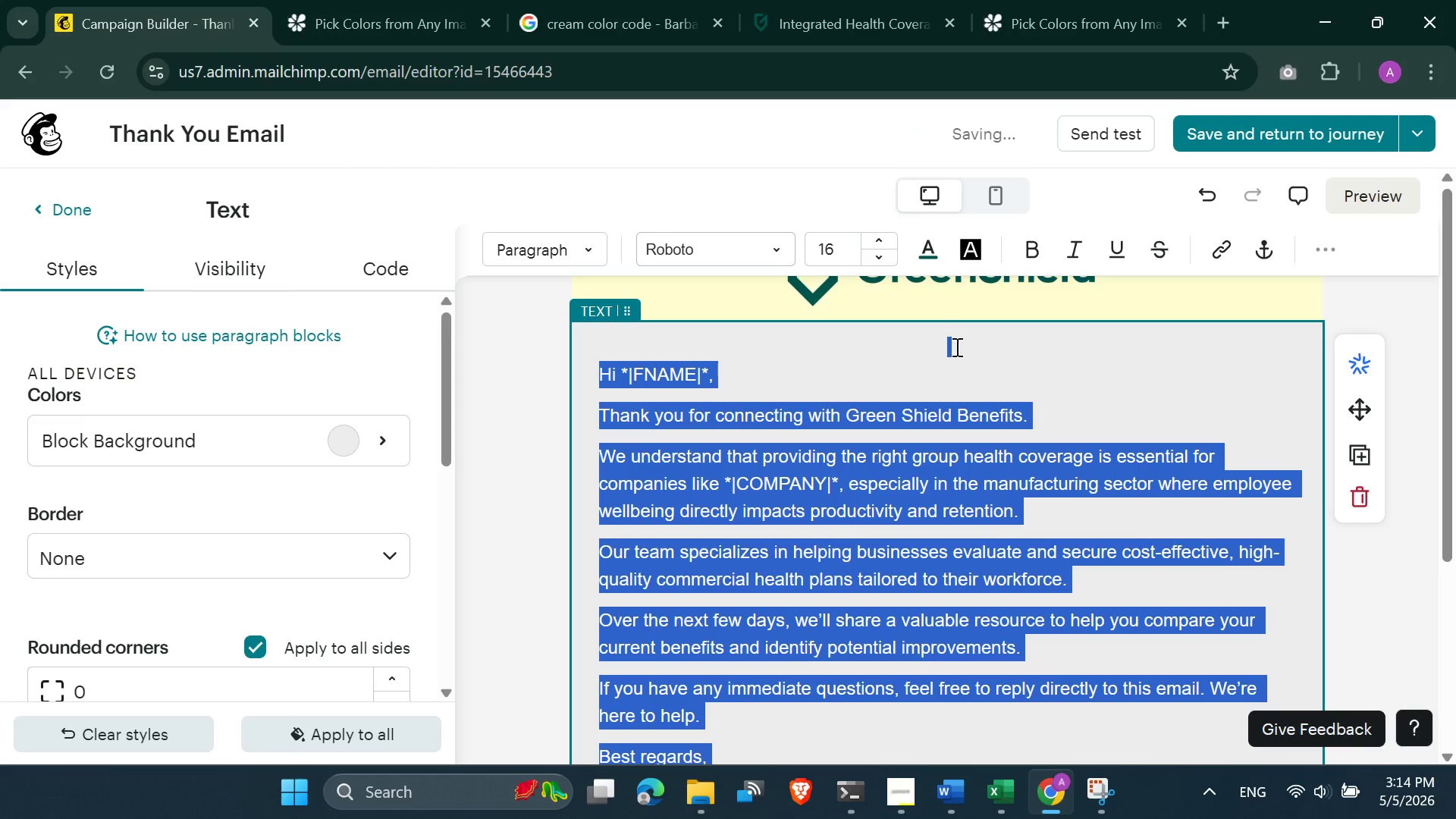 
left_click([957, 344])
 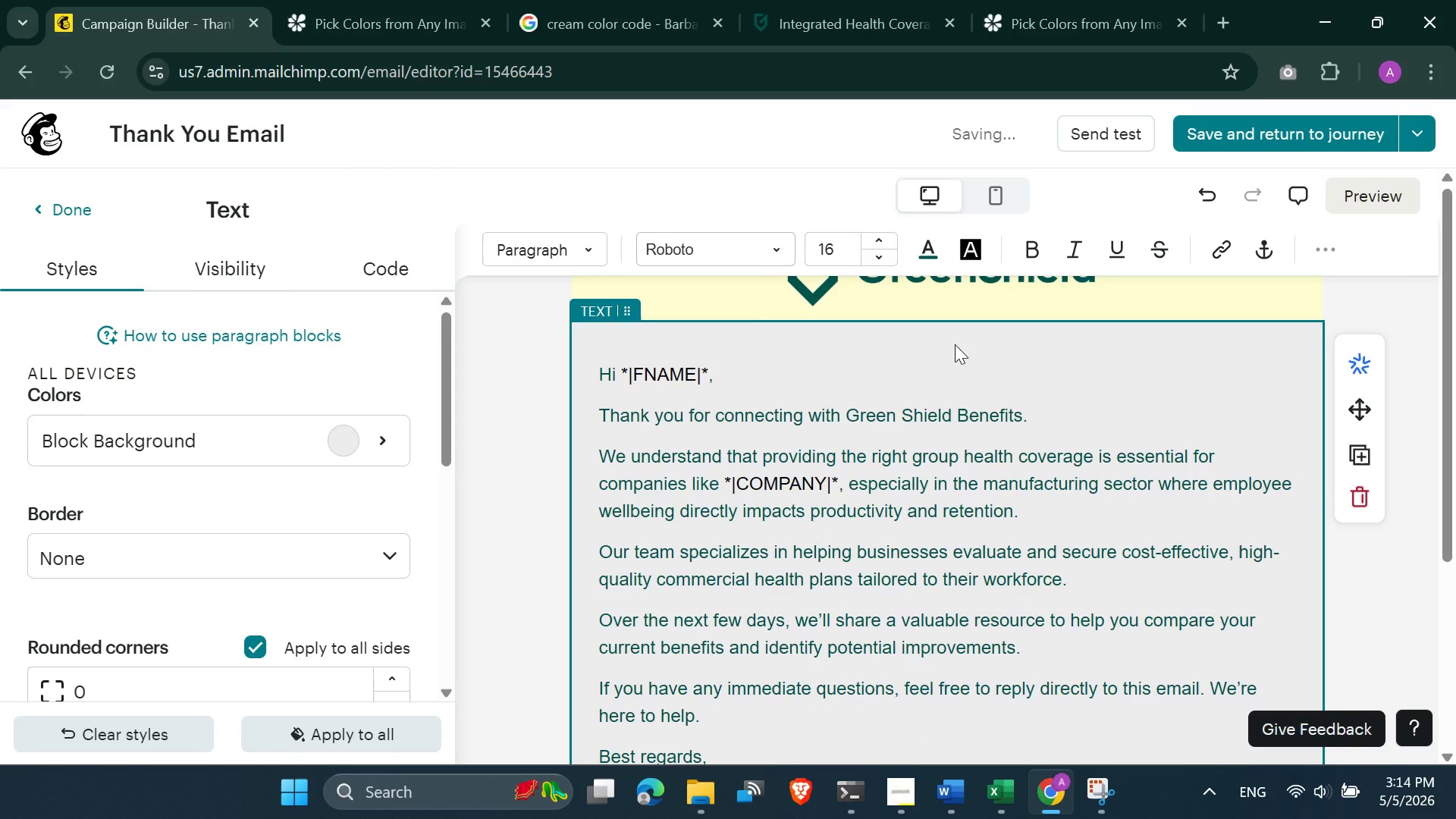 
left_click([955, 344])
 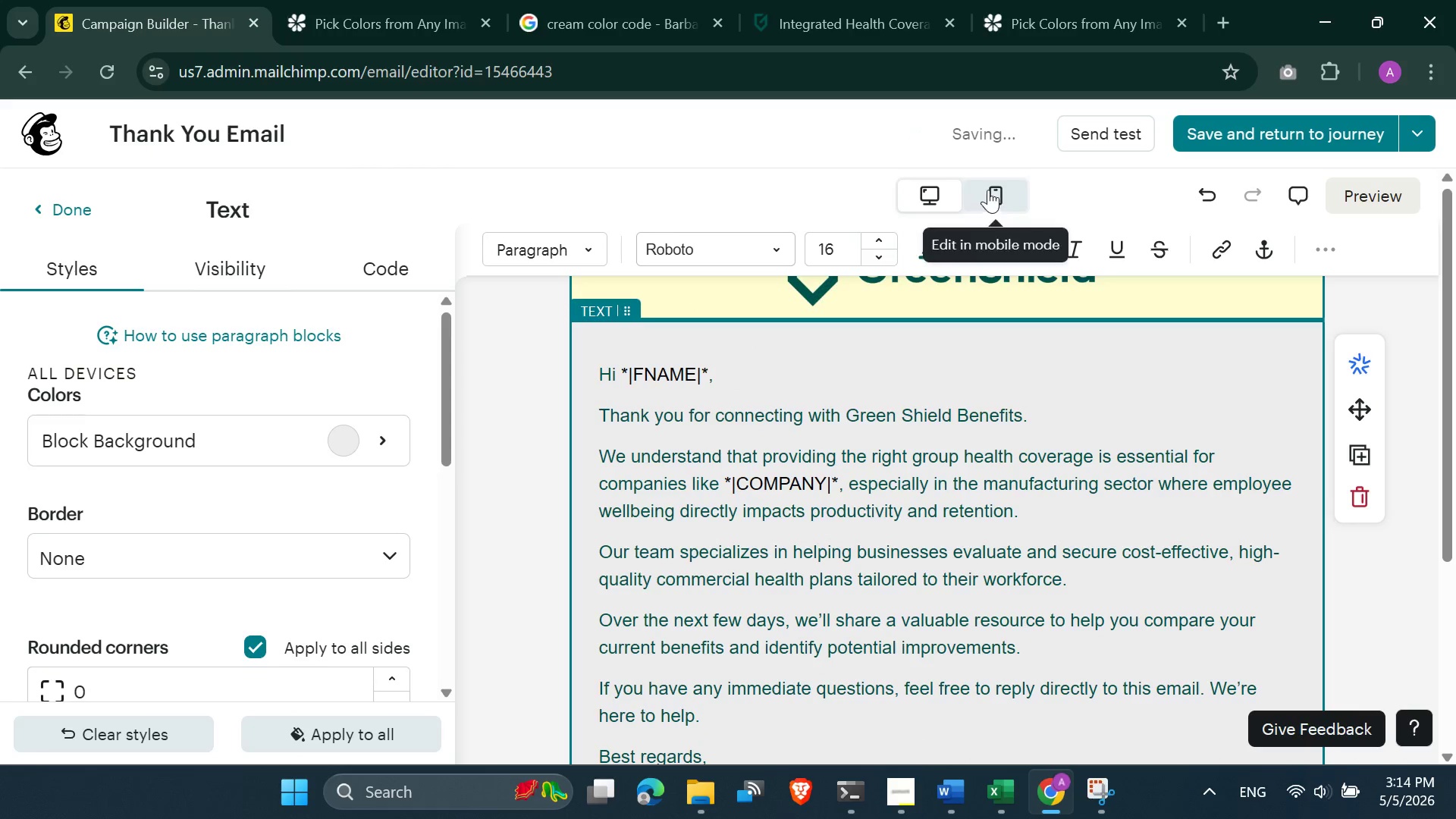 
left_click([992, 184])
 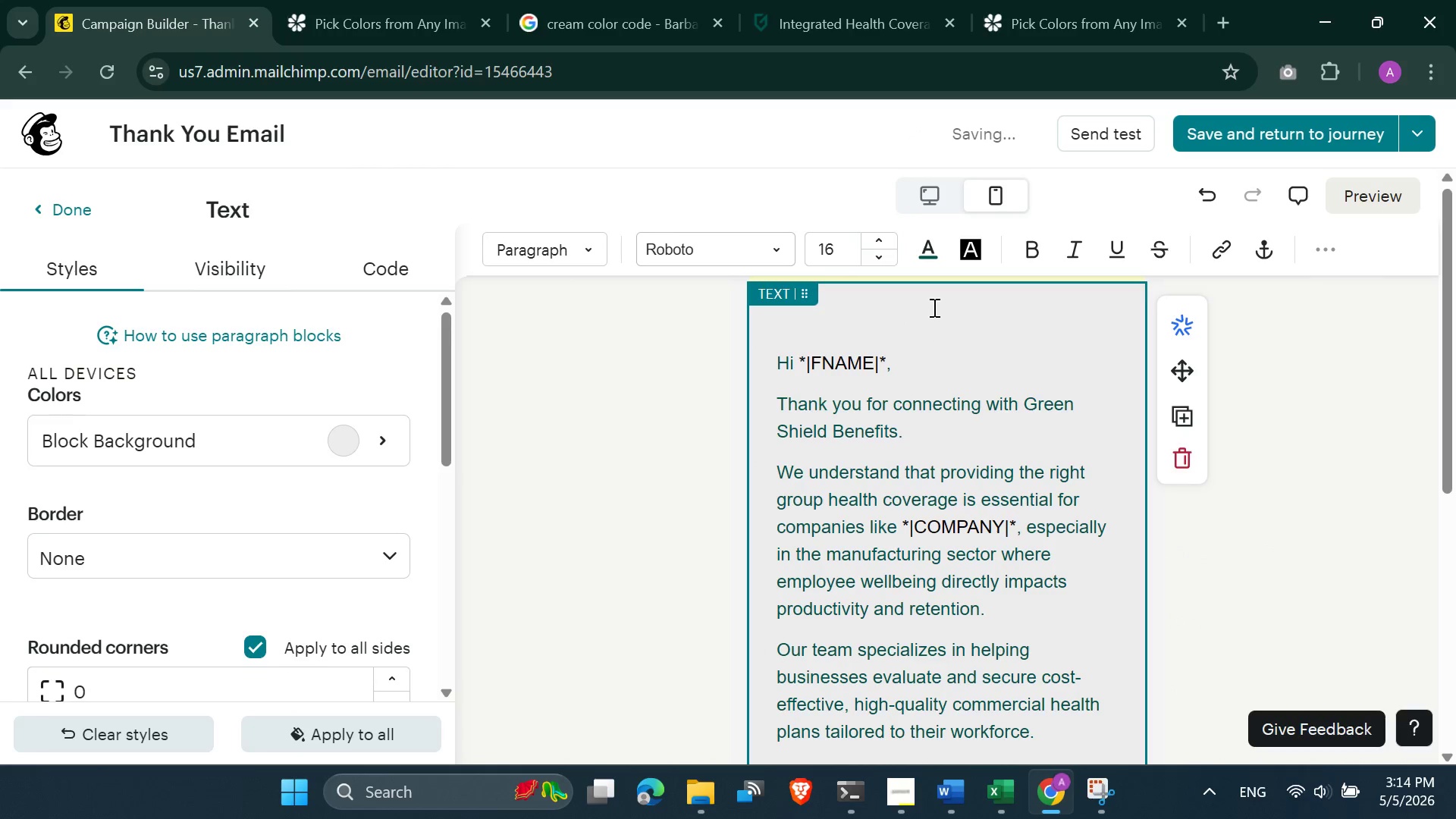 
left_click([930, 306])
 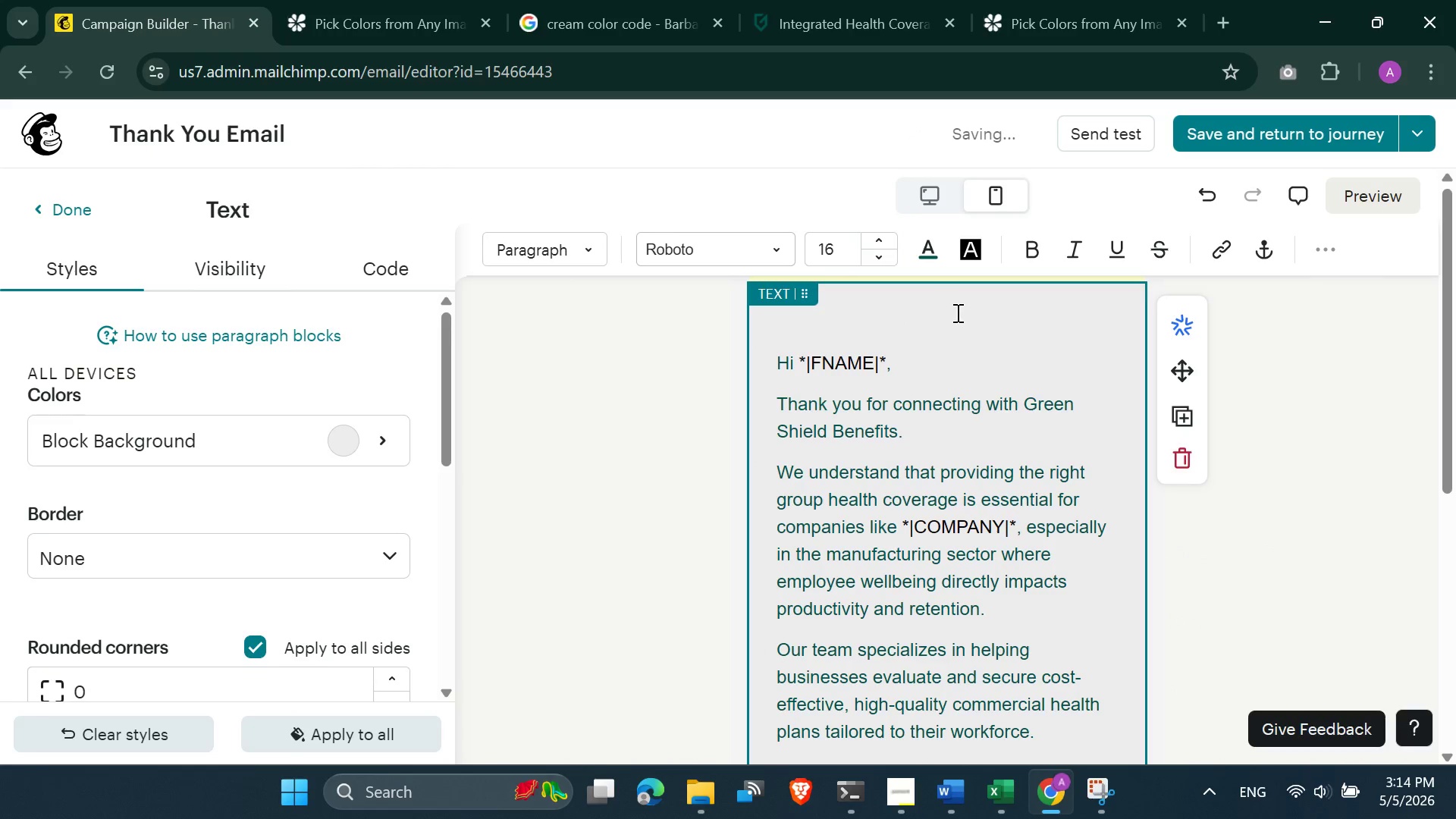 
left_click([956, 312])
 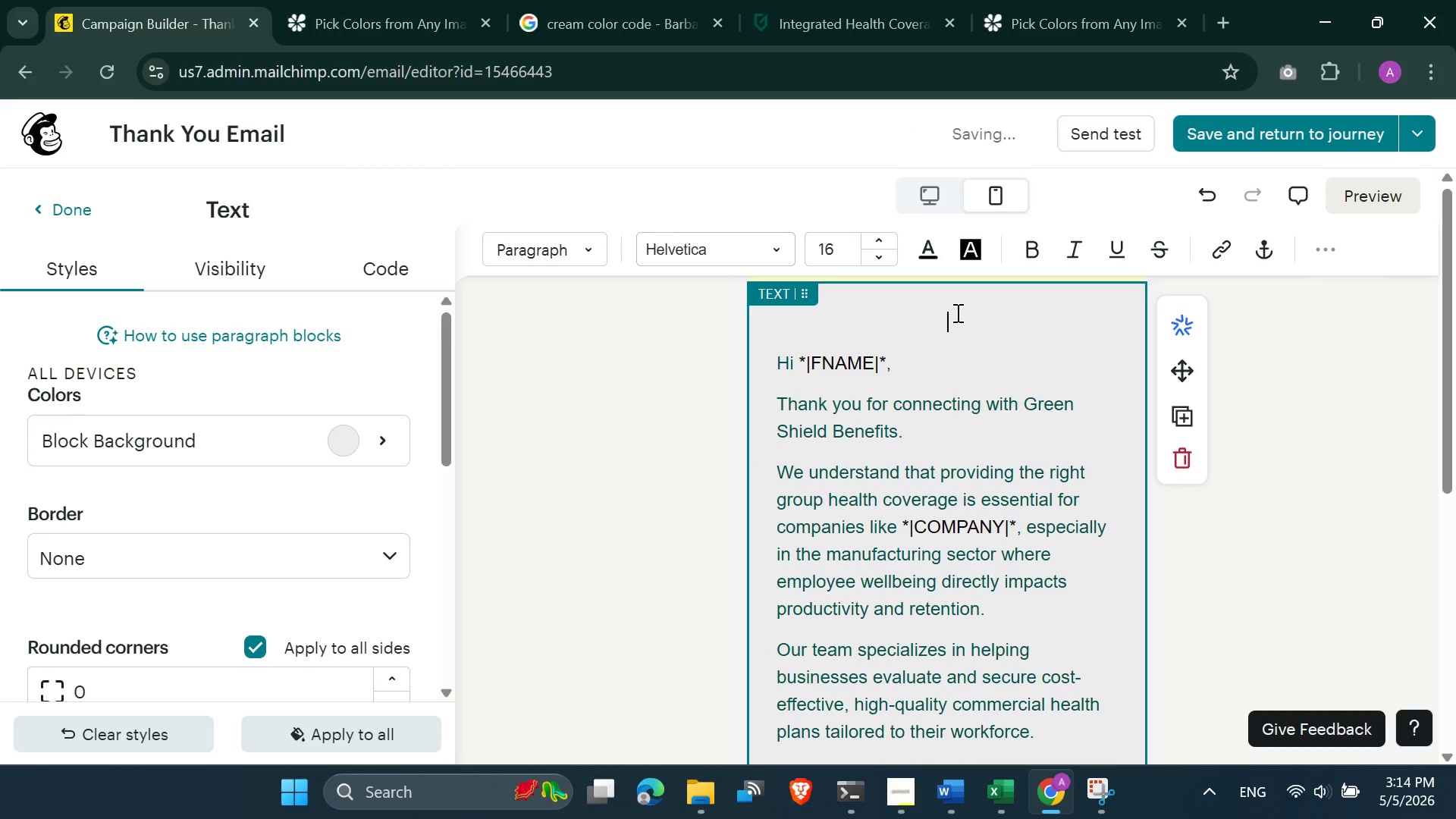 
key(Delete)
 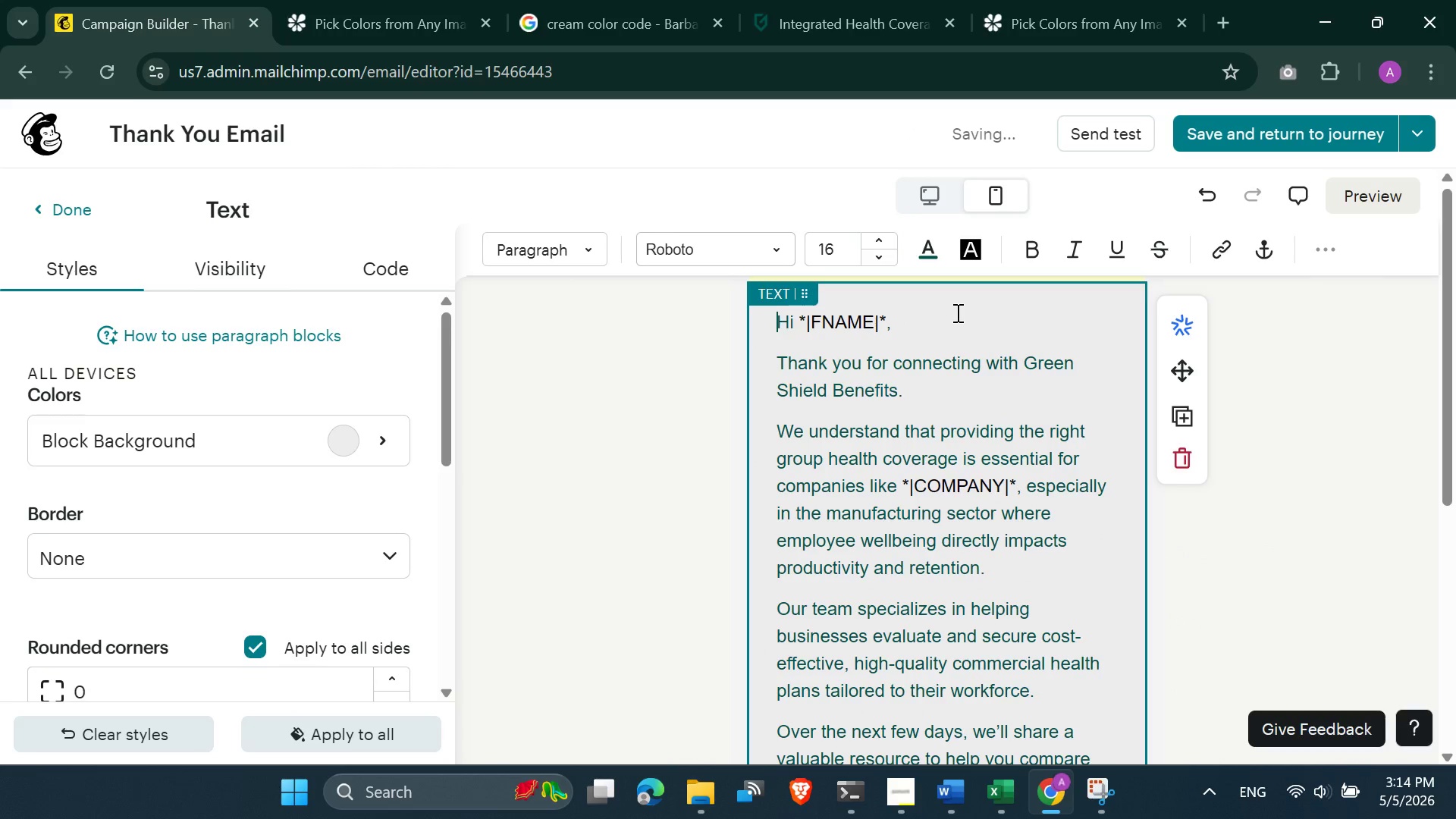 
scroll: coordinate [963, 594], scroll_direction: down, amount: 12.0
 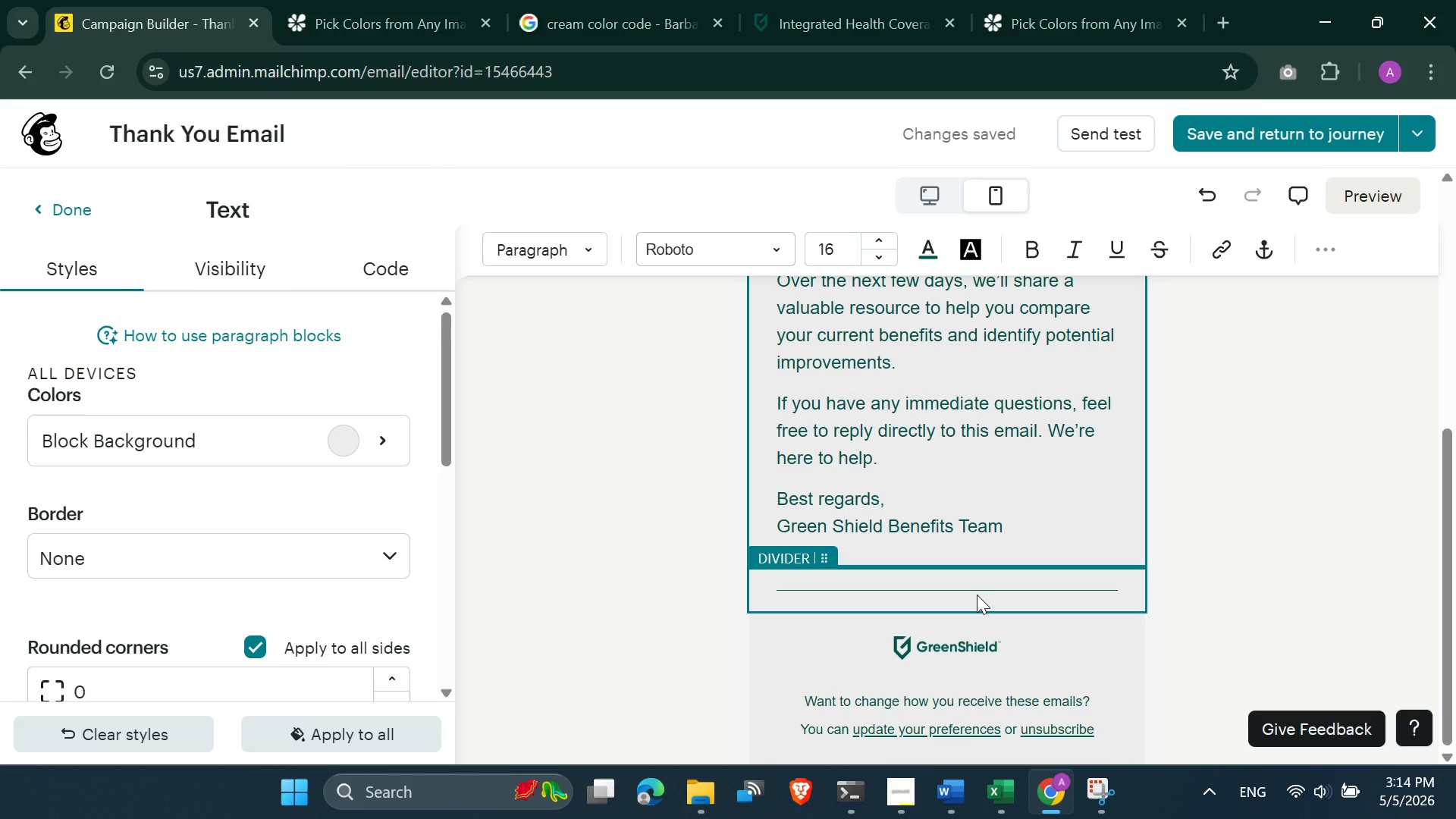 
left_click([977, 595])
 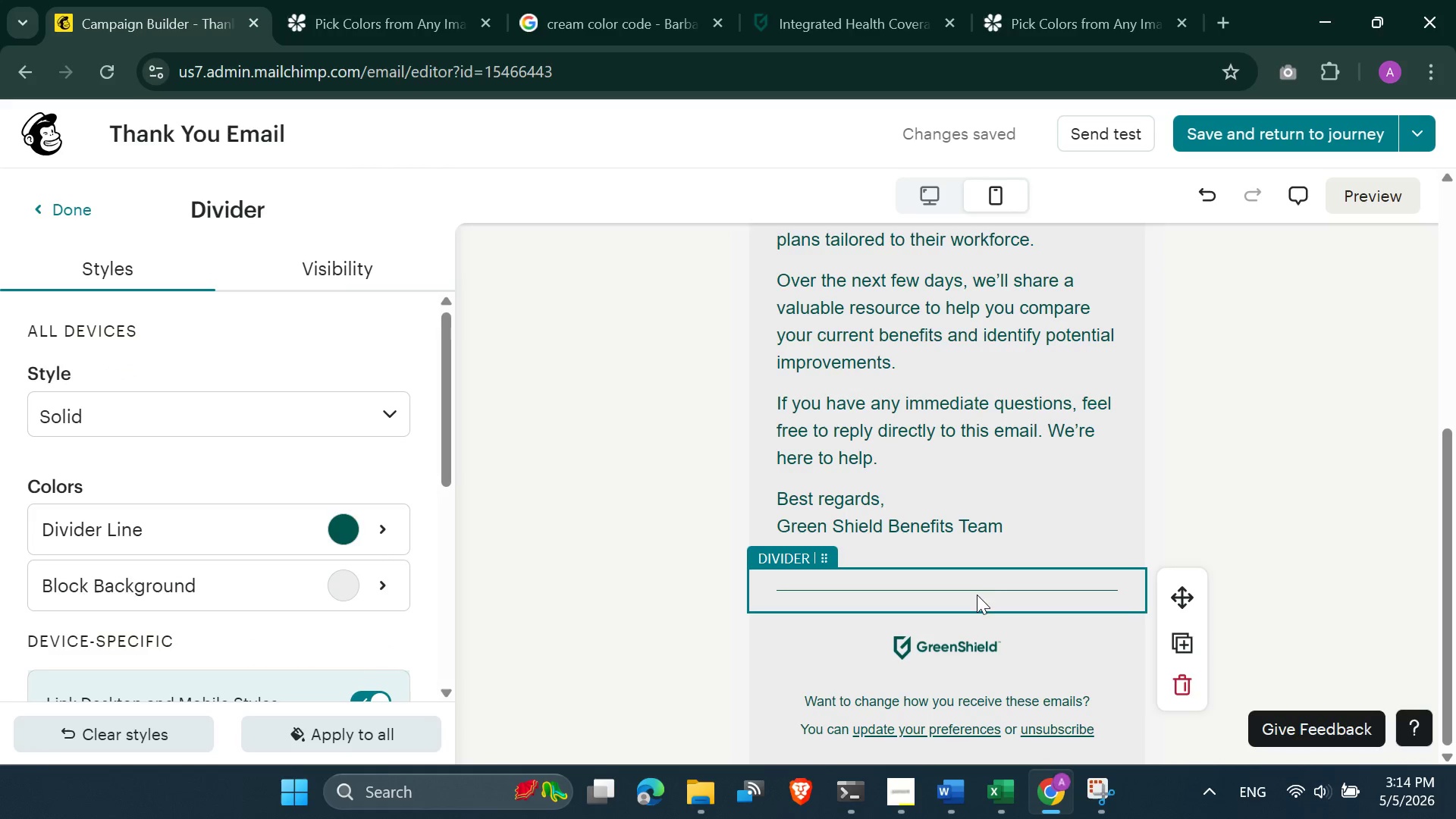 
scroll: coordinate [979, 599], scroll_direction: up, amount: 8.0
 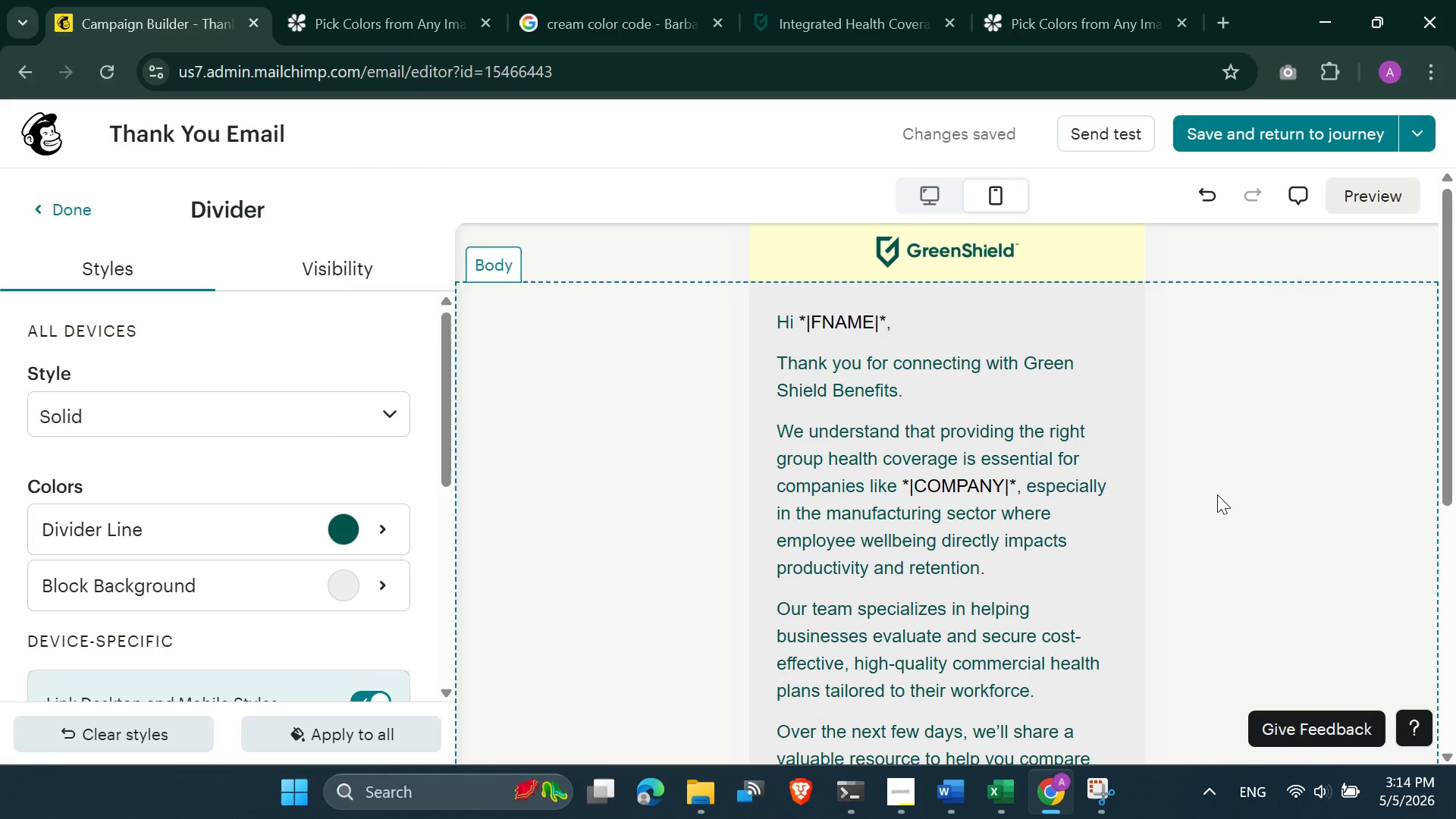 
left_click([1217, 494])
 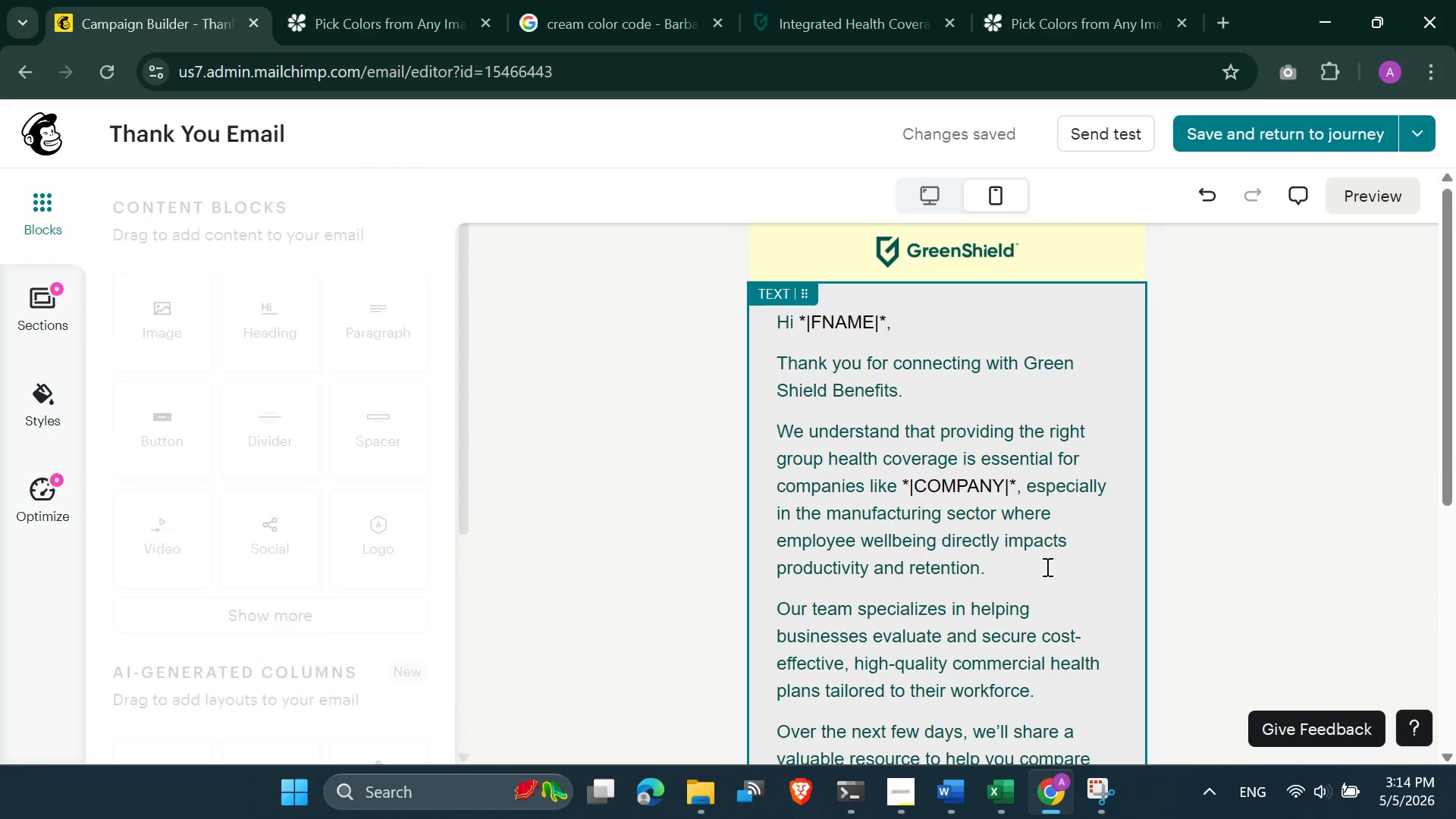 
scroll: coordinate [1000, 510], scroll_direction: up, amount: 3.0
 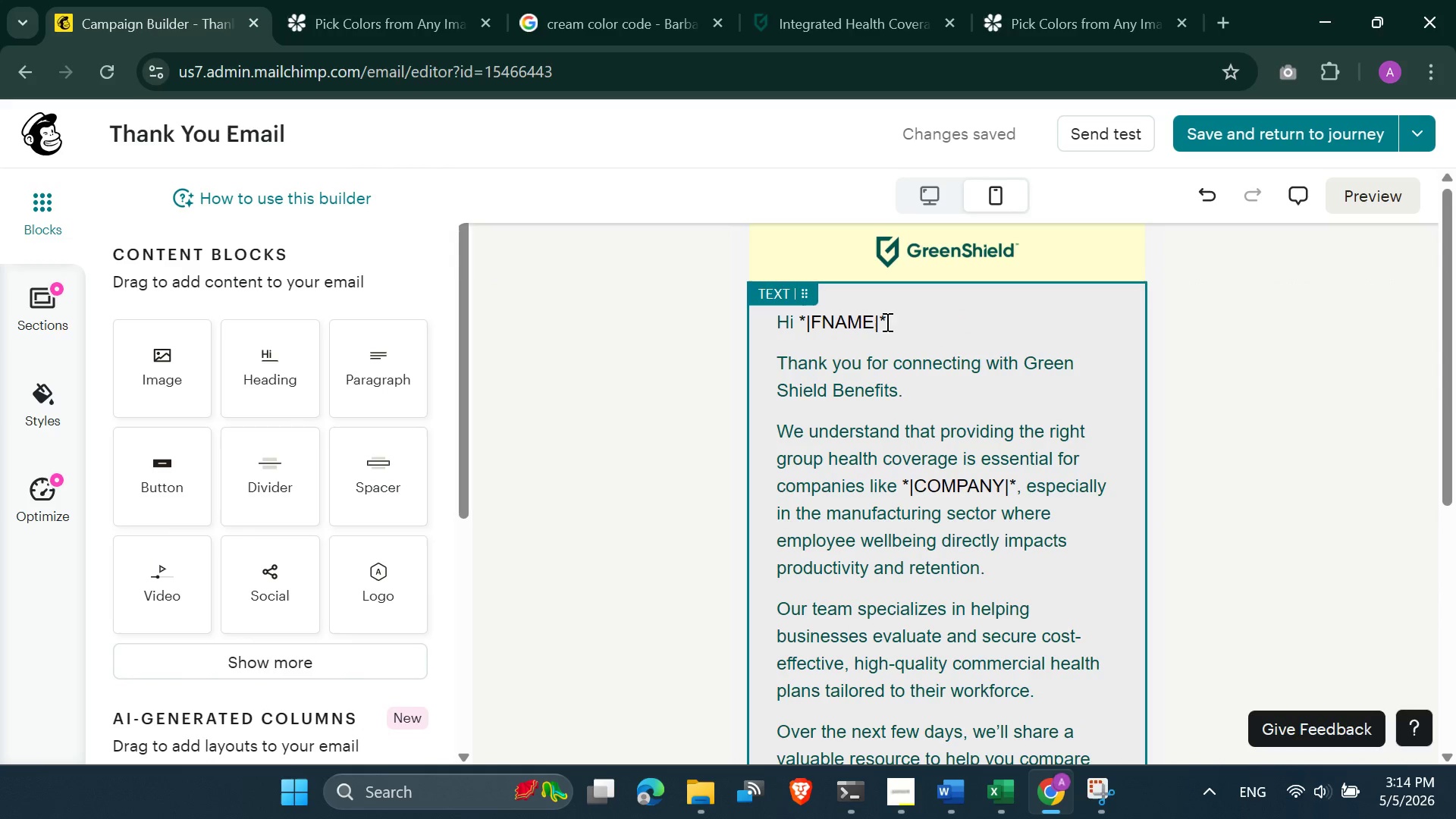 
left_click([886, 319])
 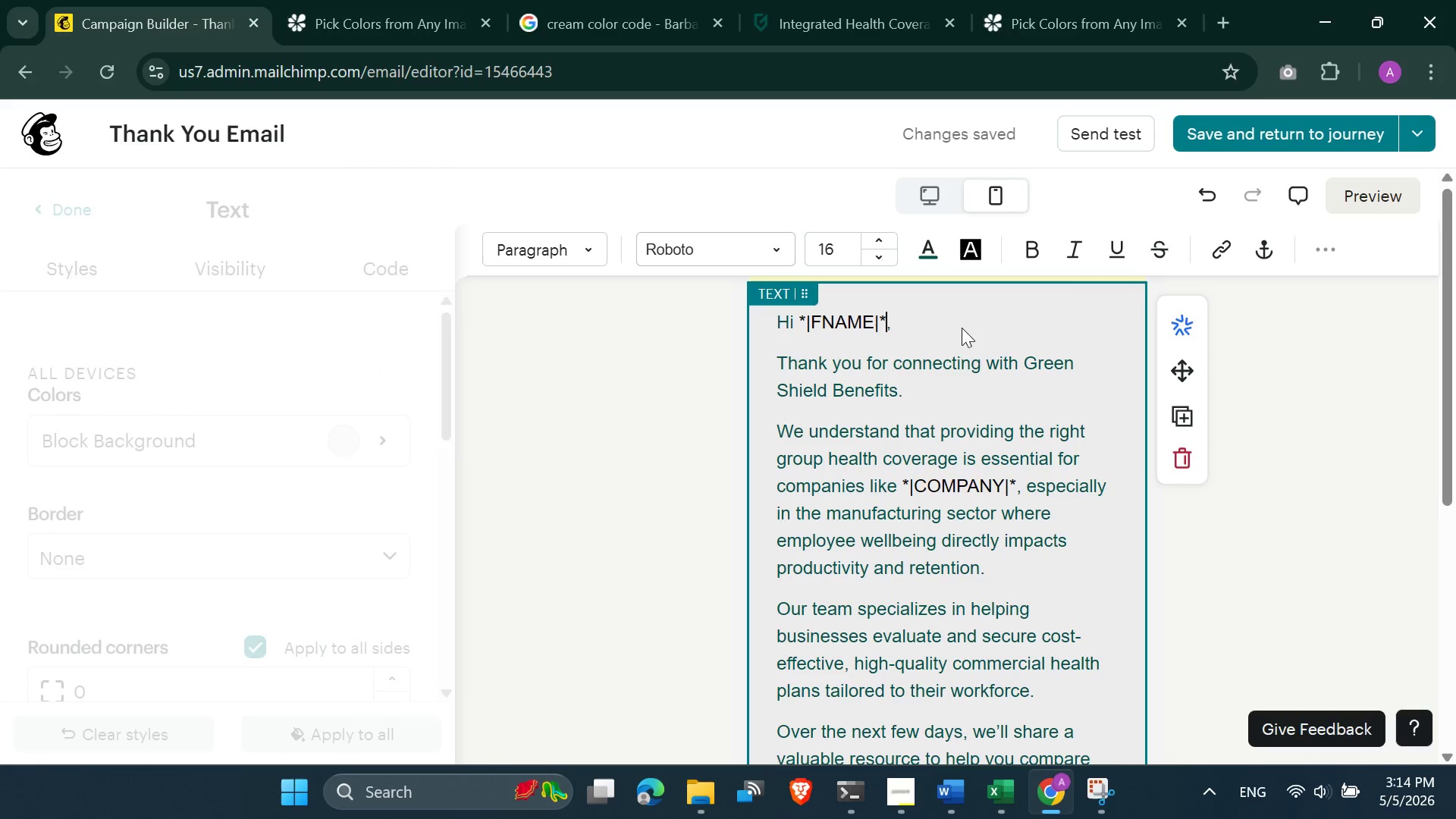 
left_click([965, 344])
 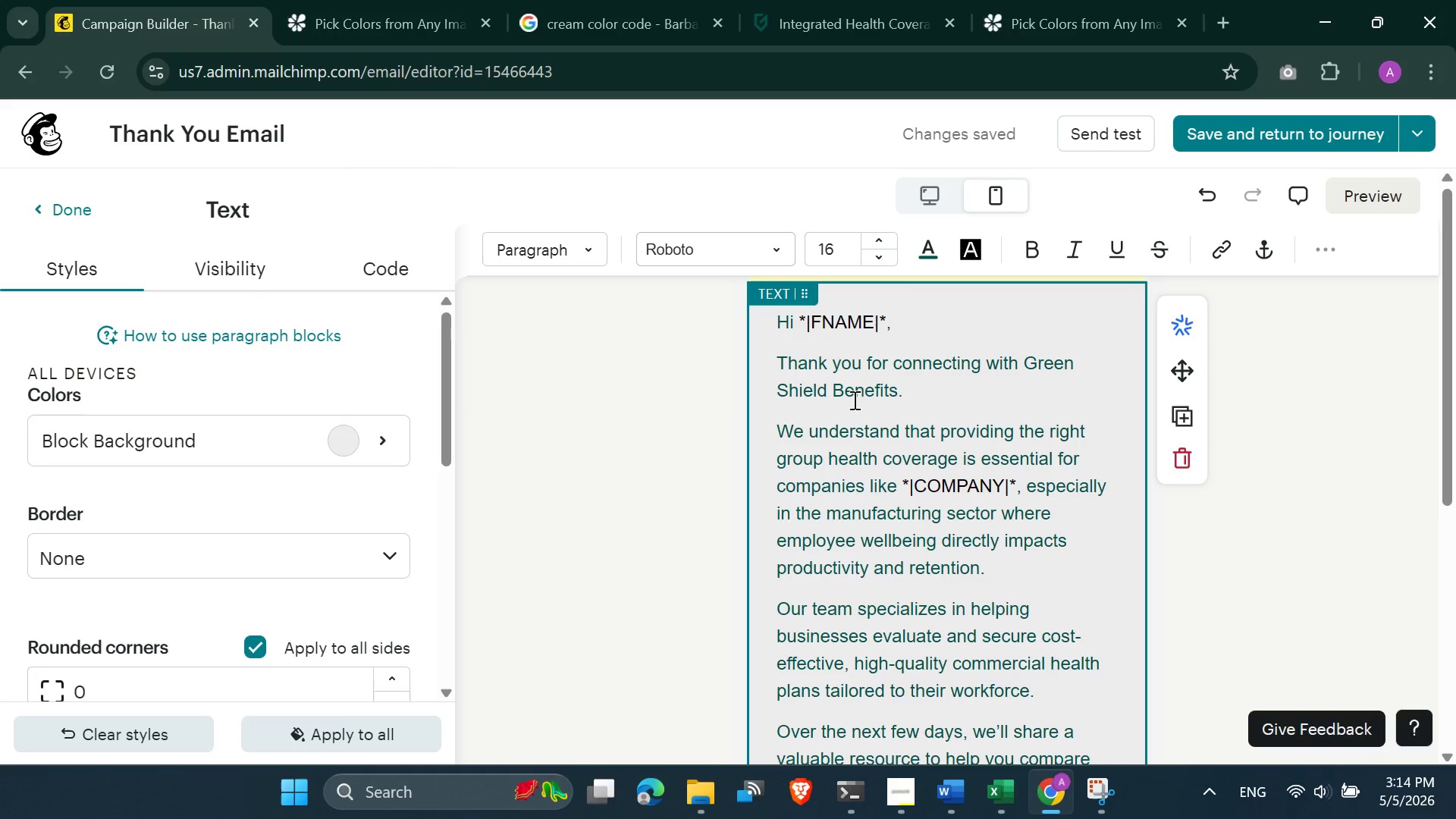 
left_click([988, 558])
 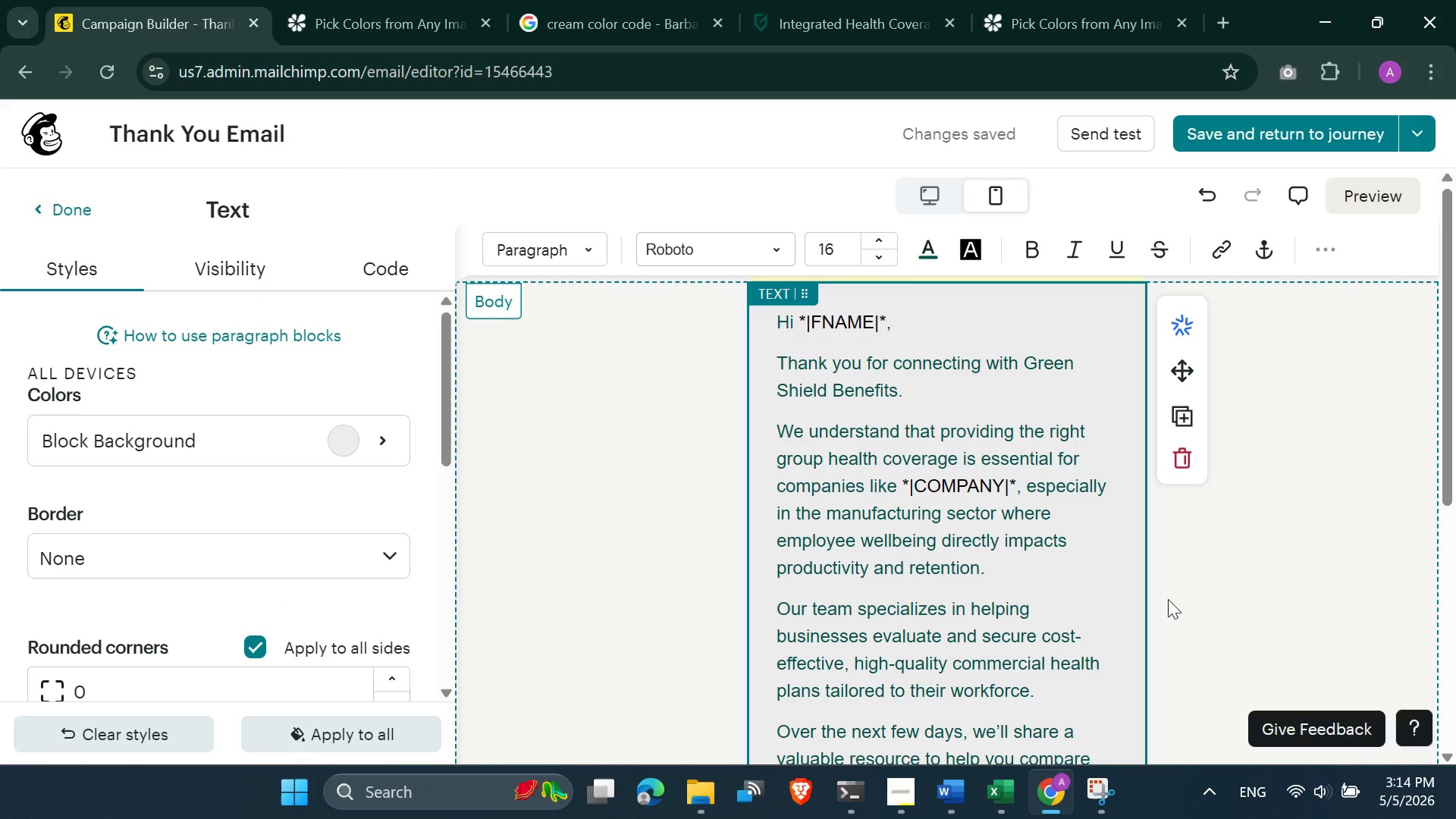 
left_click([1168, 599])
 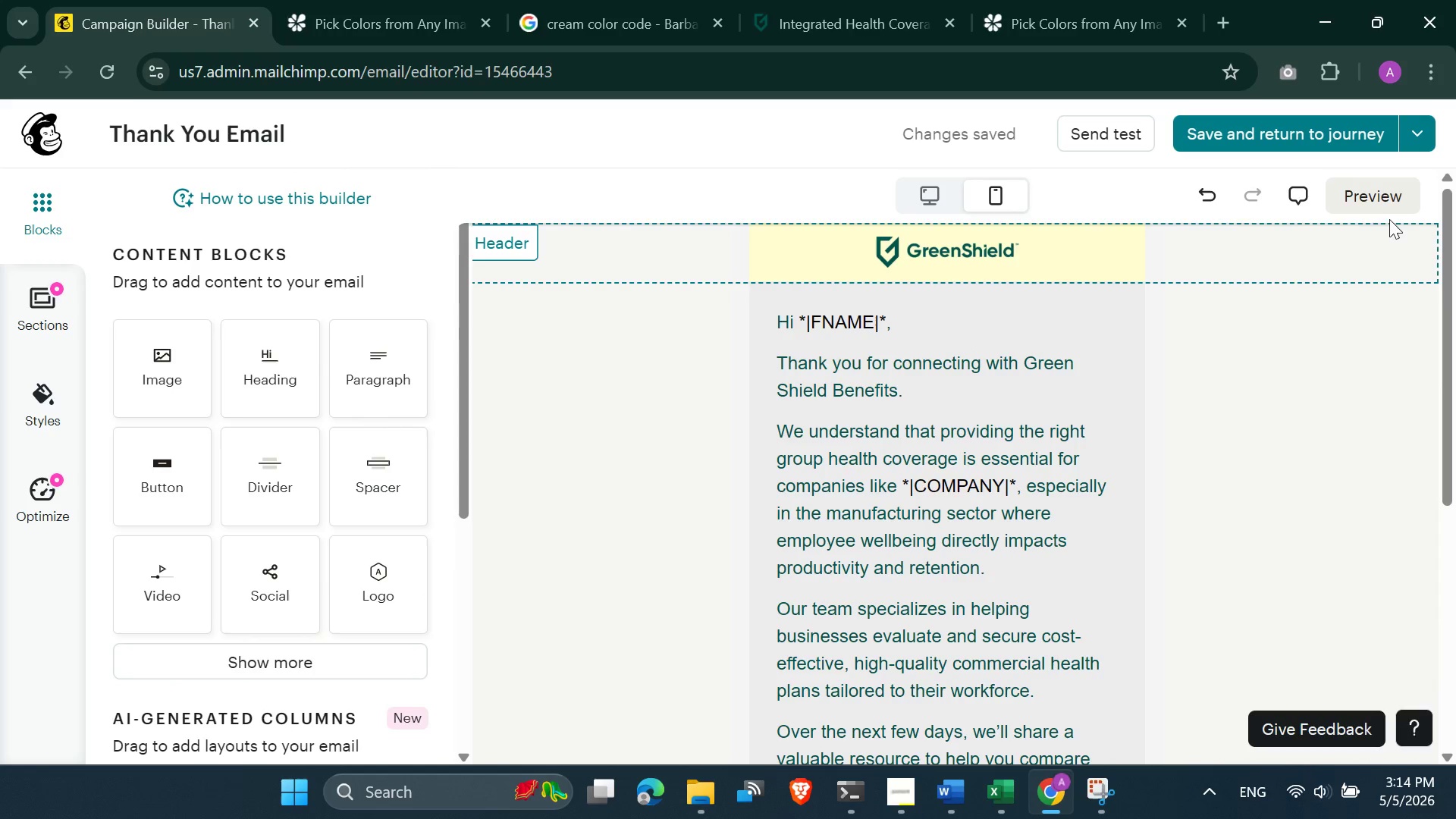 
left_click([1369, 196])
 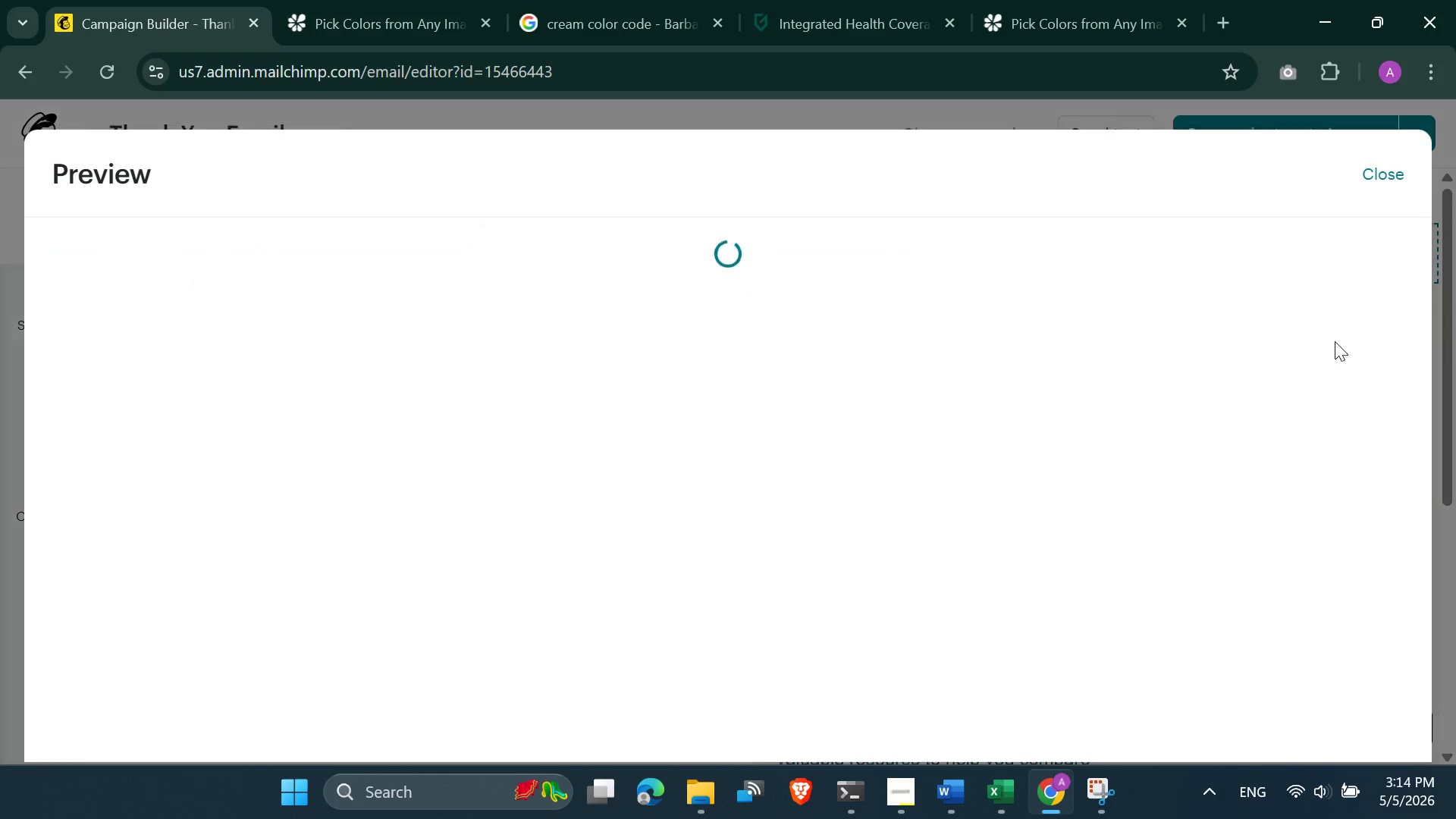 
mouse_move([1308, 356])
 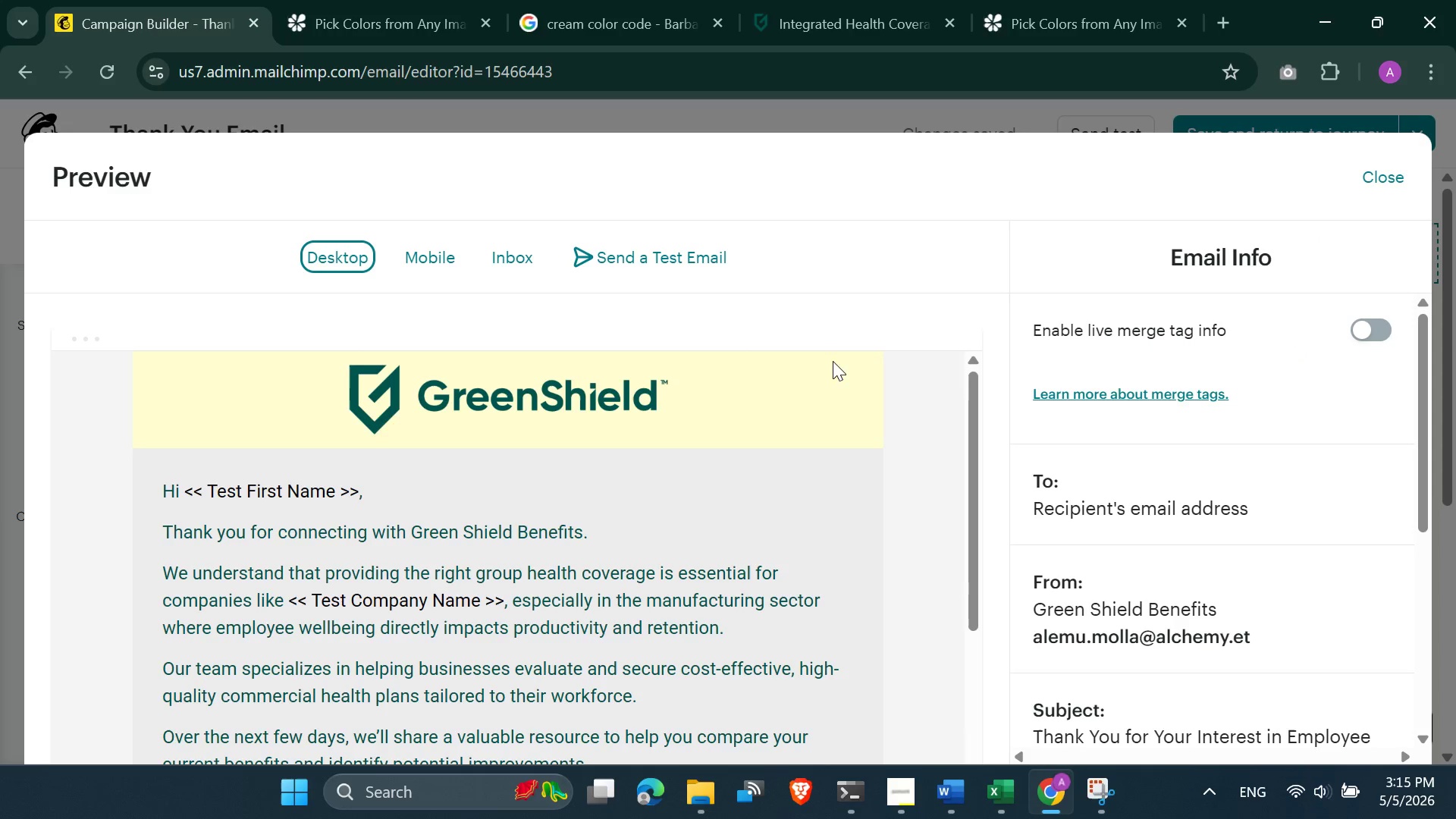 
scroll: coordinate [543, 466], scroll_direction: down, amount: 6.0
 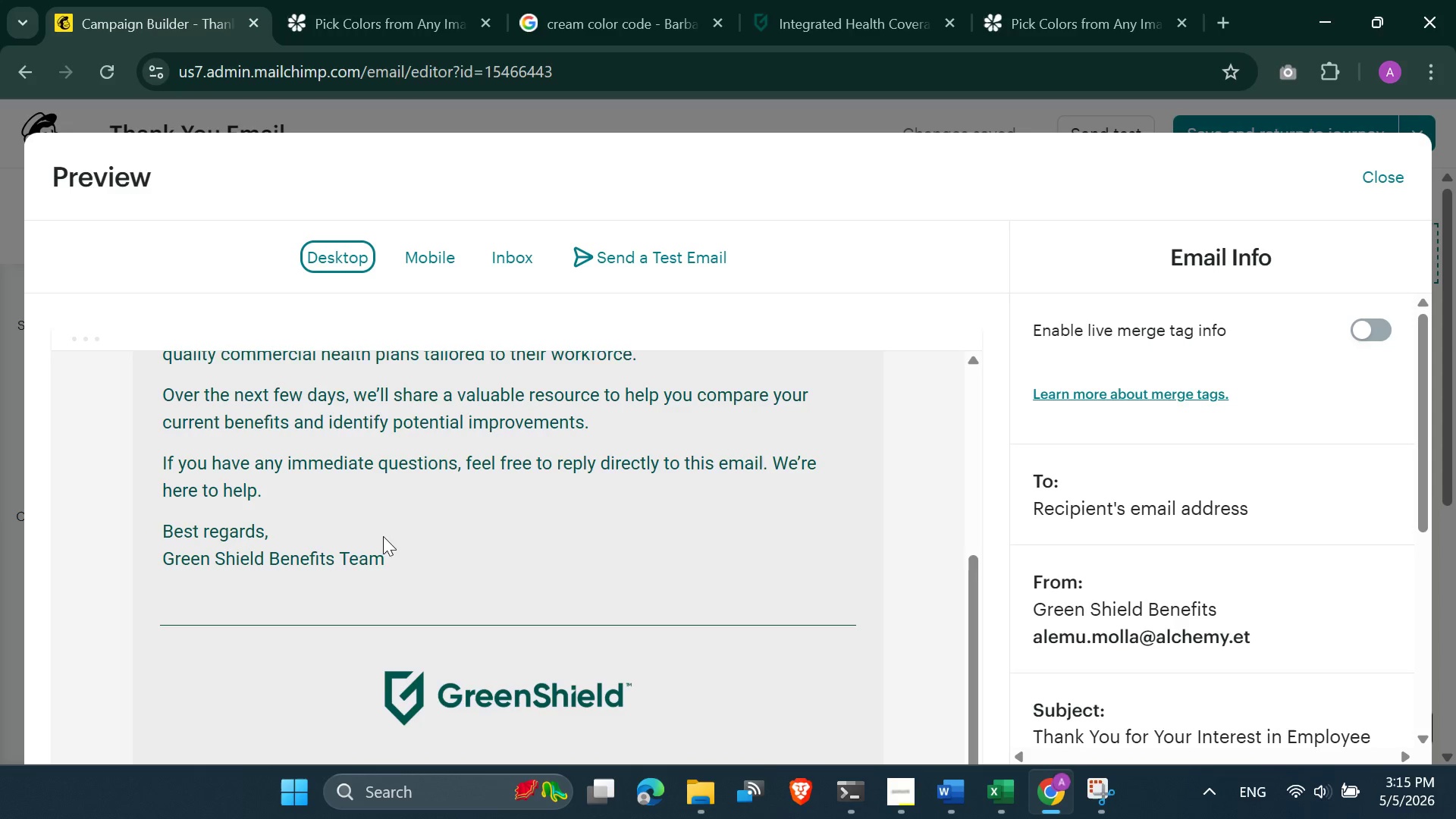 
scroll: coordinate [350, 543], scroll_direction: up, amount: 1.0
 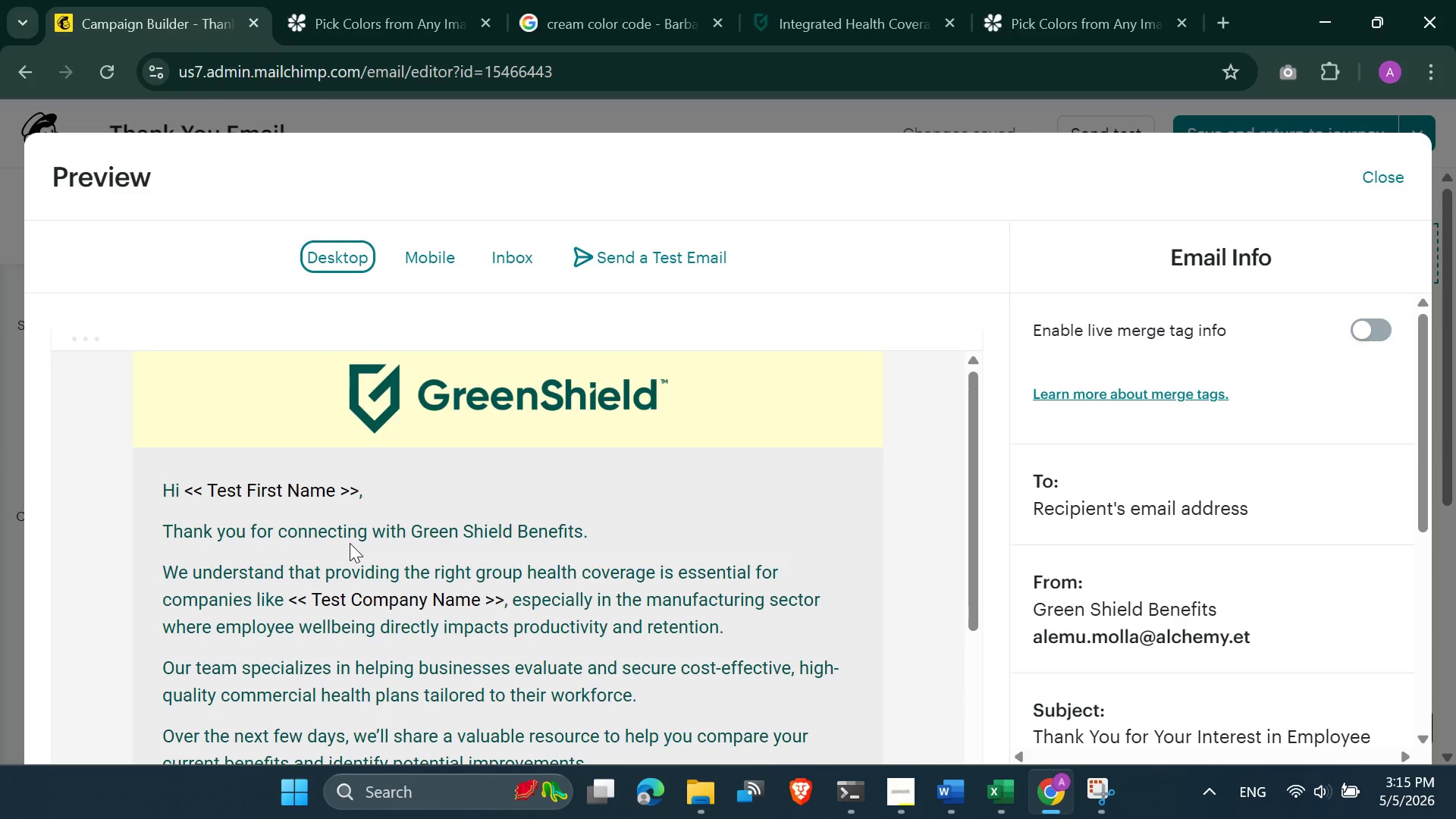 
scroll: coordinate [350, 543], scroll_direction: down, amount: 1.0
 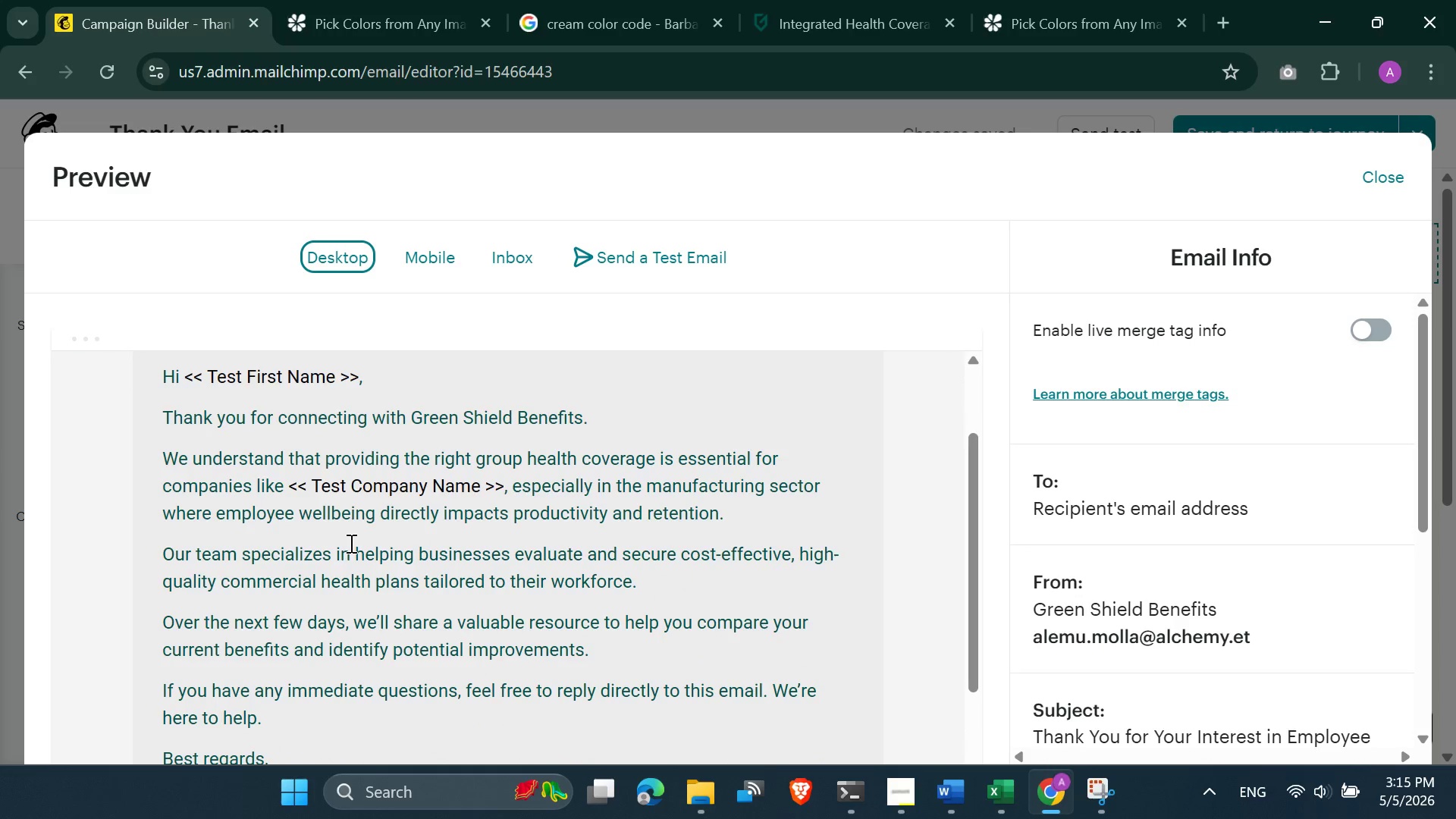 
wait(5.34)
 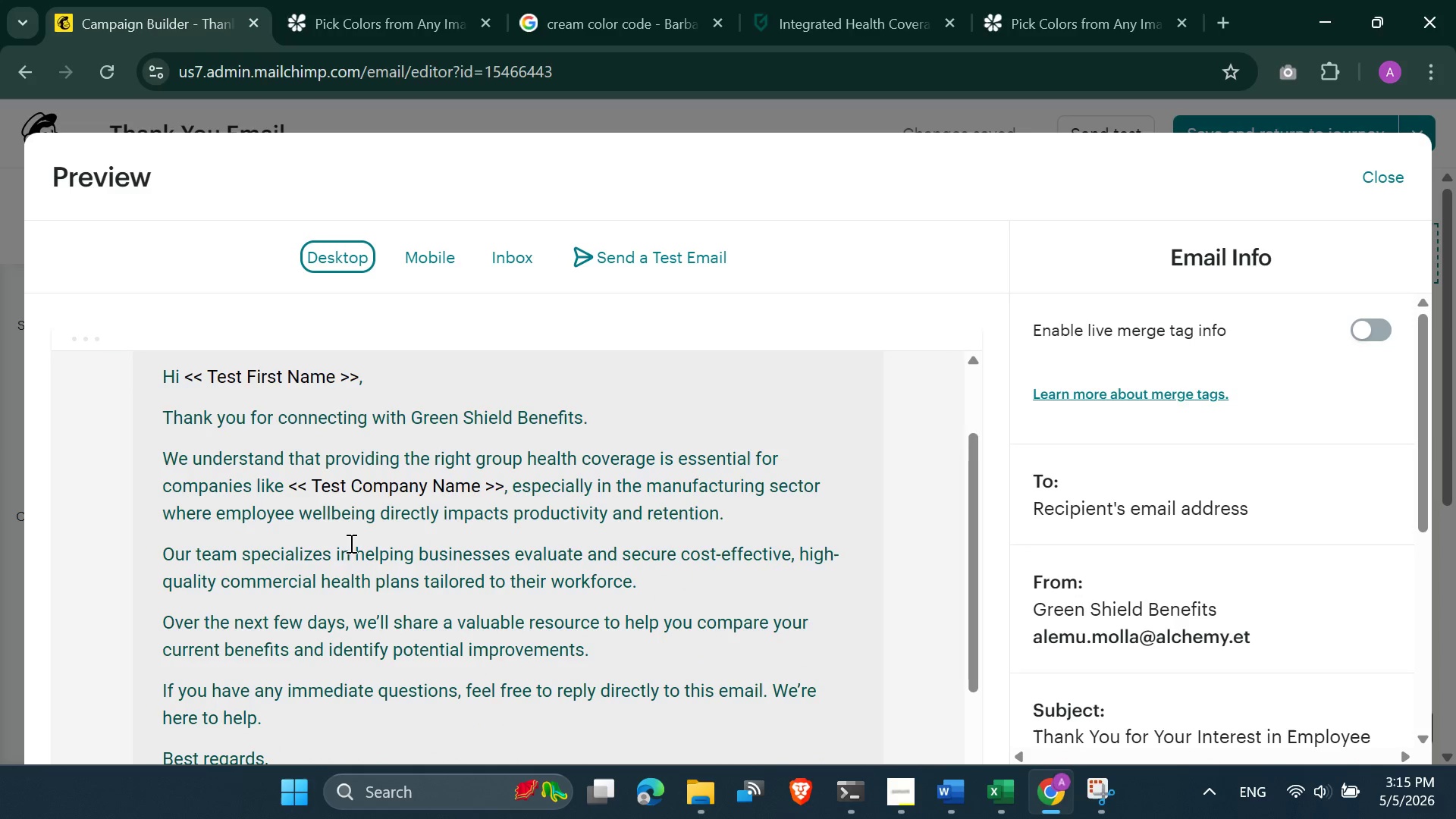 
double_click([488, 453])
 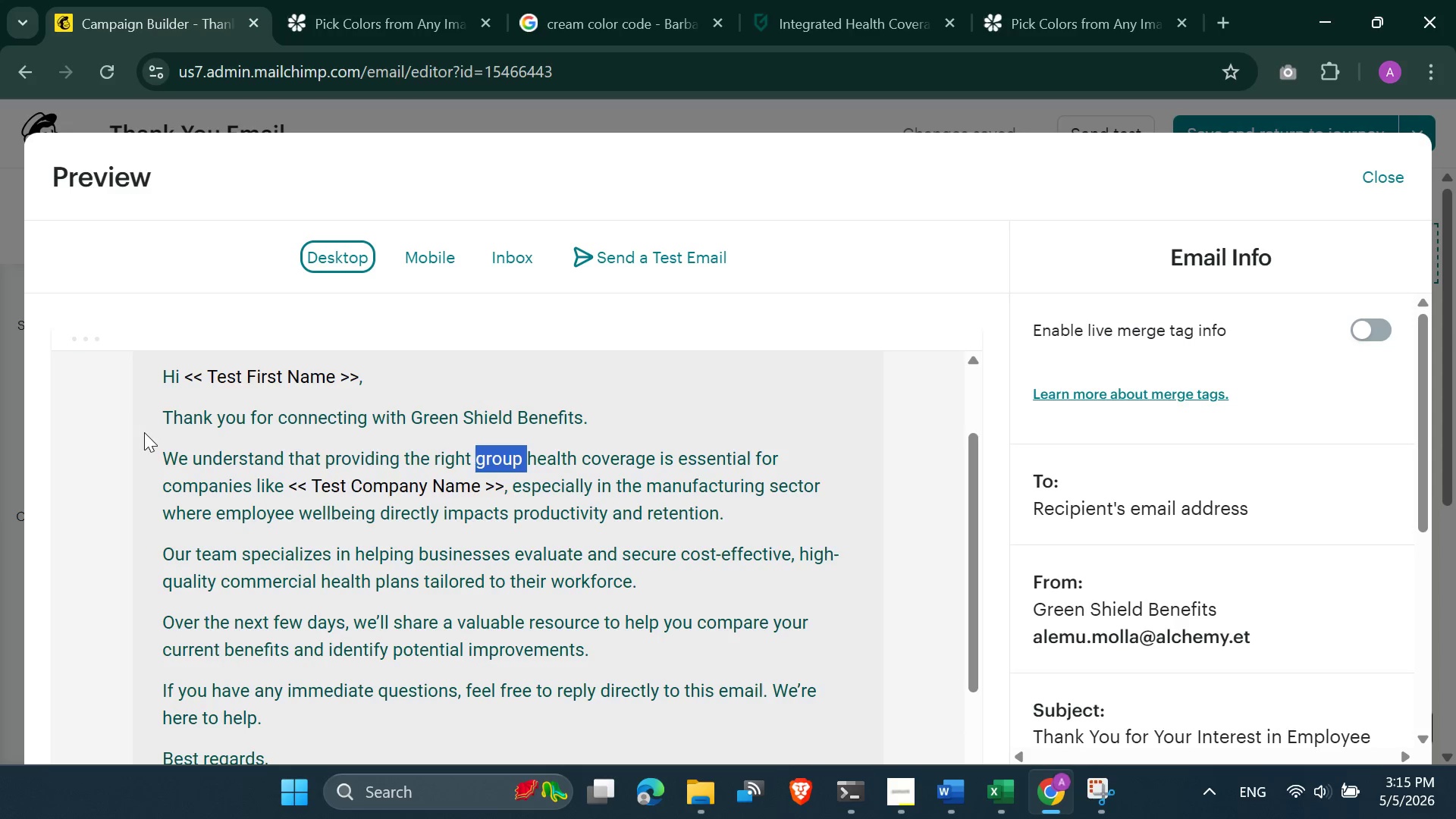 
left_click_drag(start_coordinate=[164, 453], to_coordinate=[729, 514])
 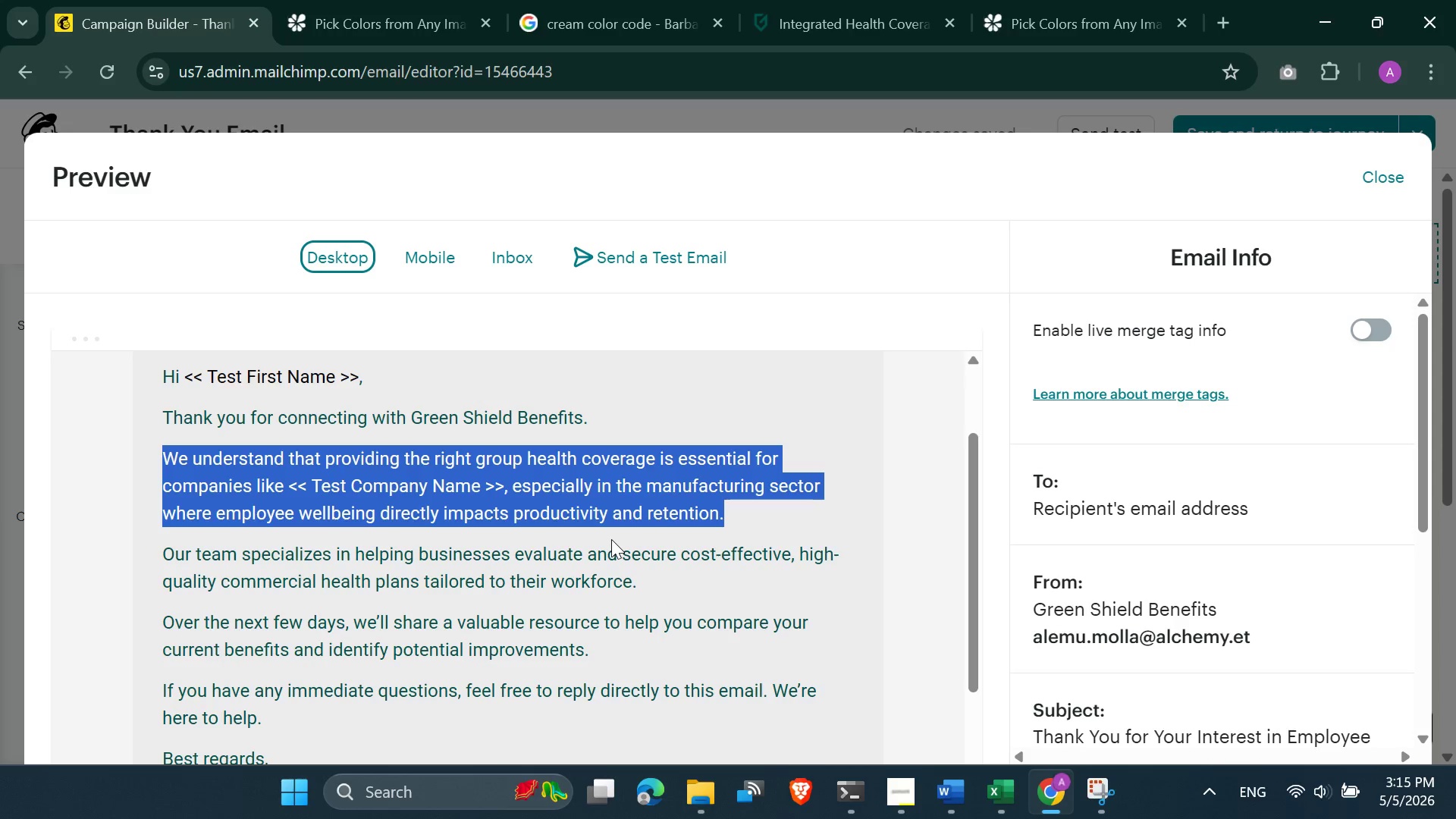 
wait(20.06)
 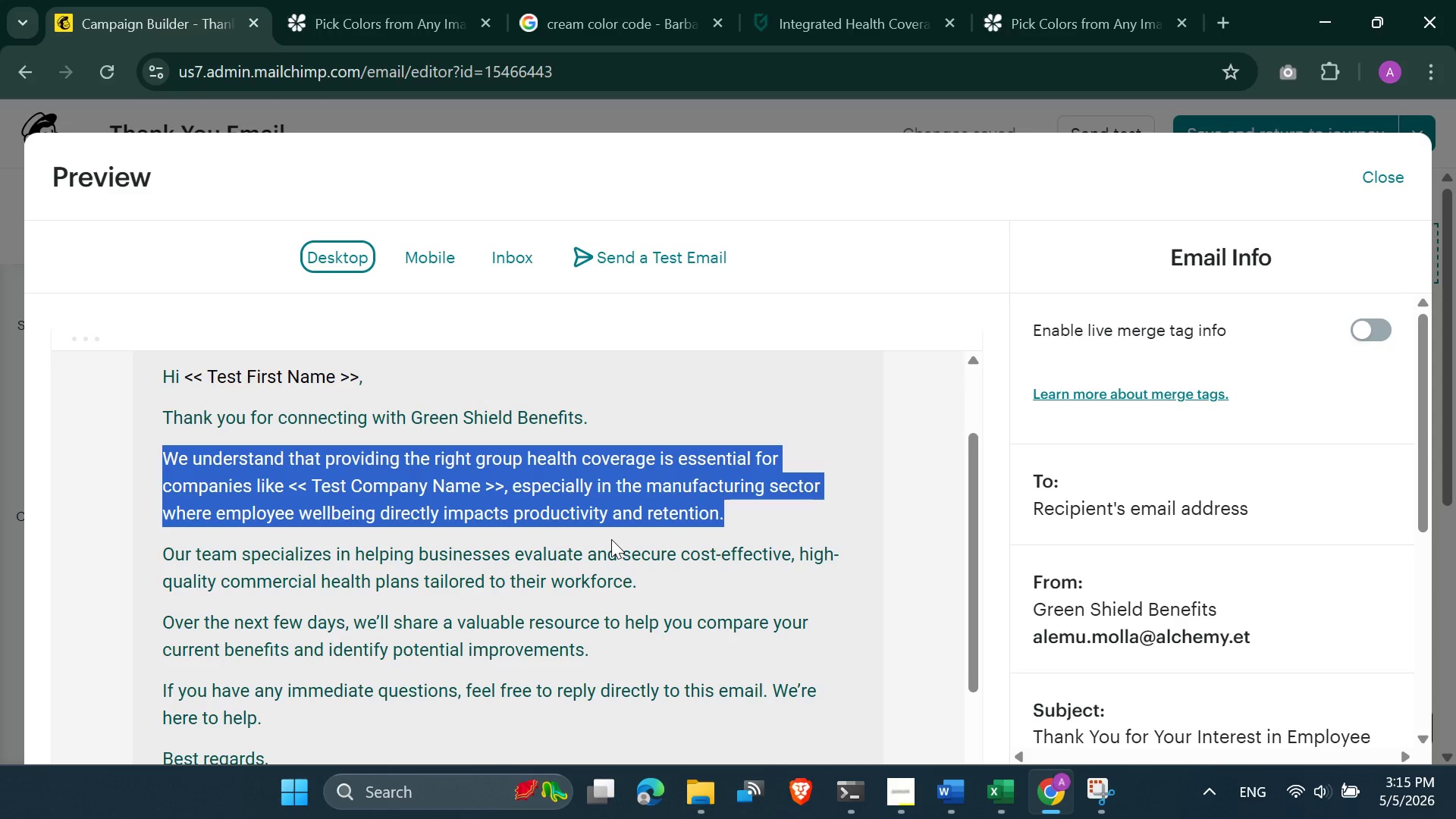 
left_click([554, 605])
 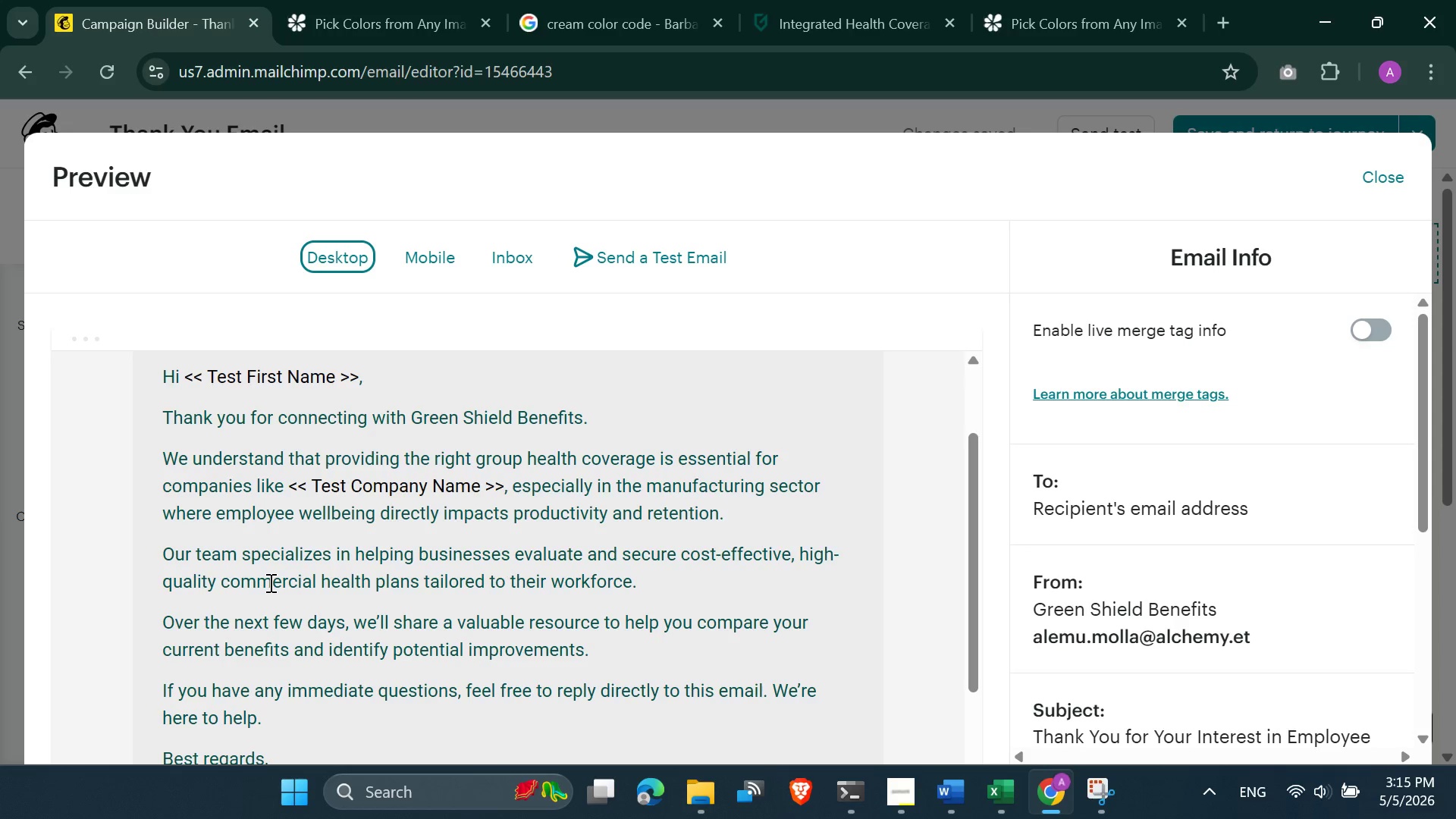 
scroll: coordinate [269, 585], scroll_direction: down, amount: 1.0
 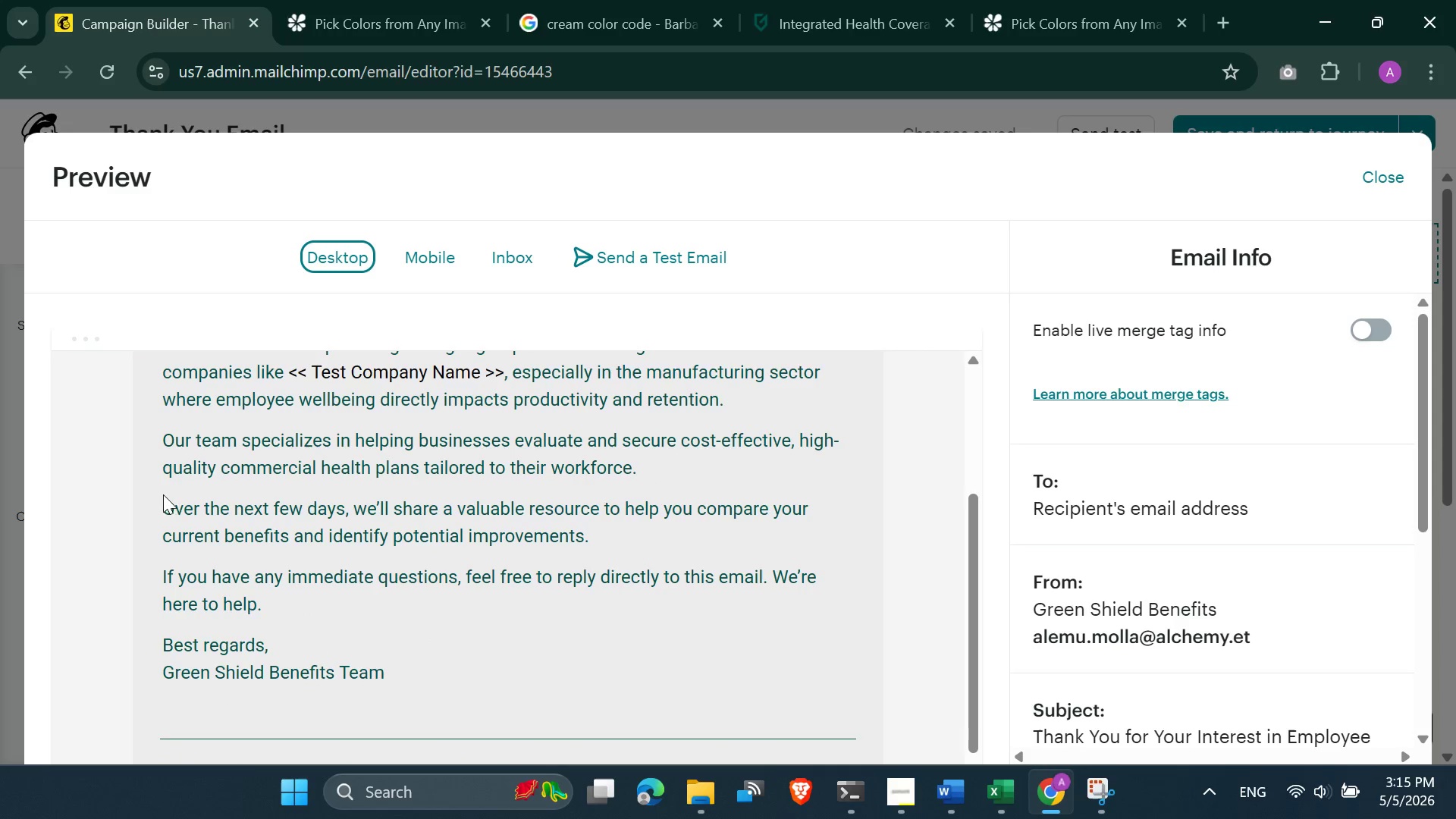 
left_click_drag(start_coordinate=[163, 499], to_coordinate=[591, 529])
 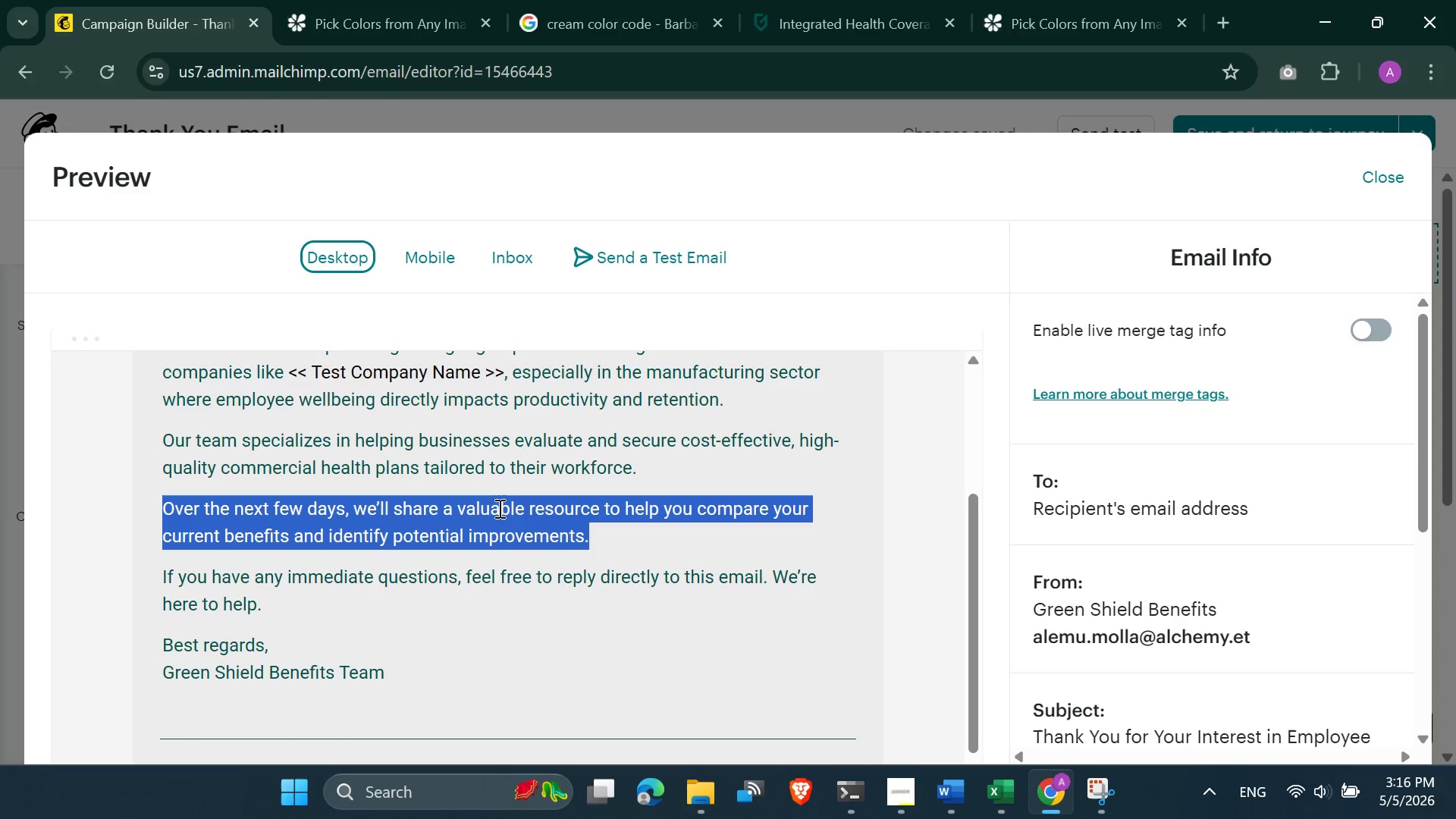 
wait(8.0)
 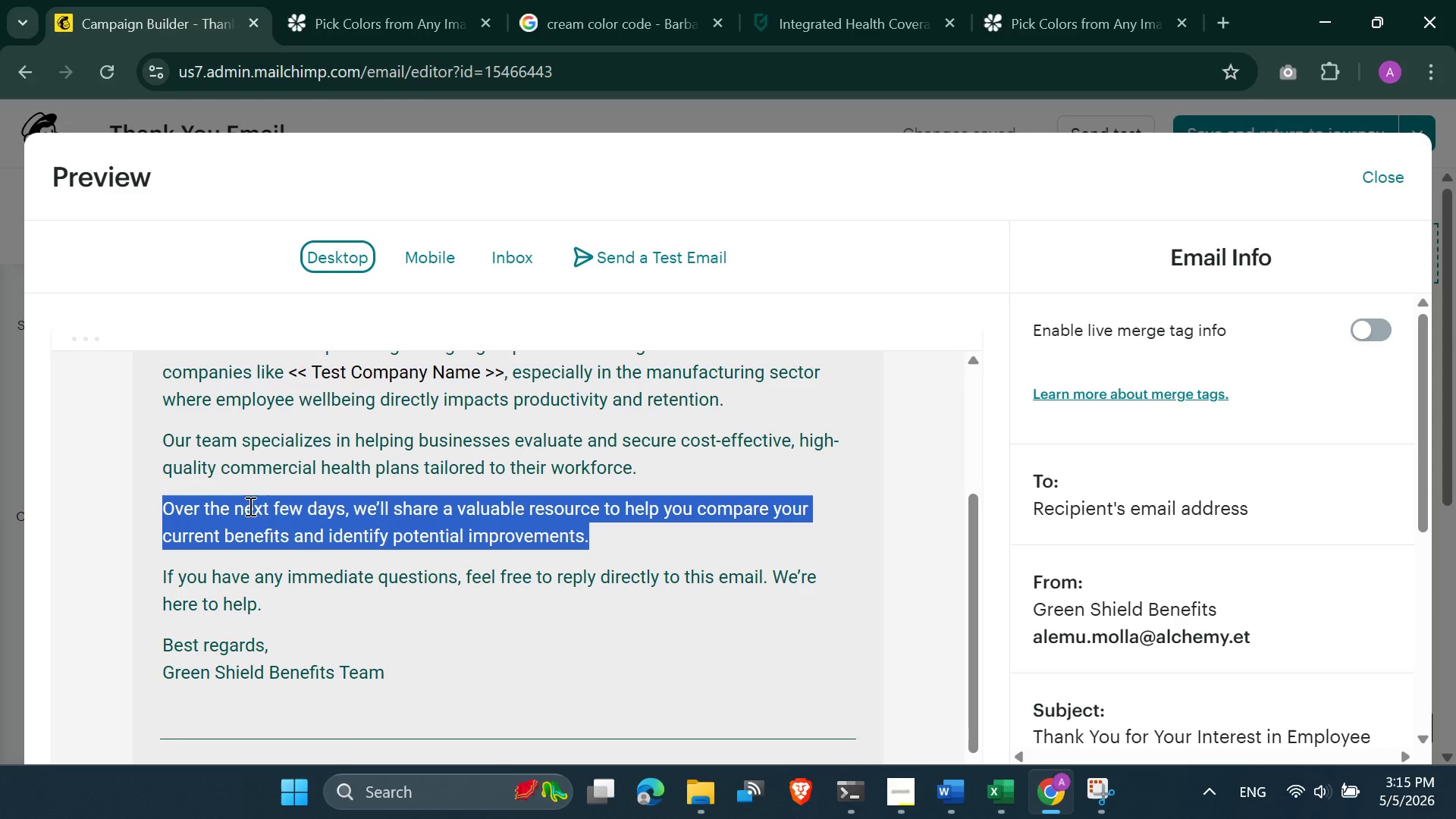 
left_click([729, 500])
 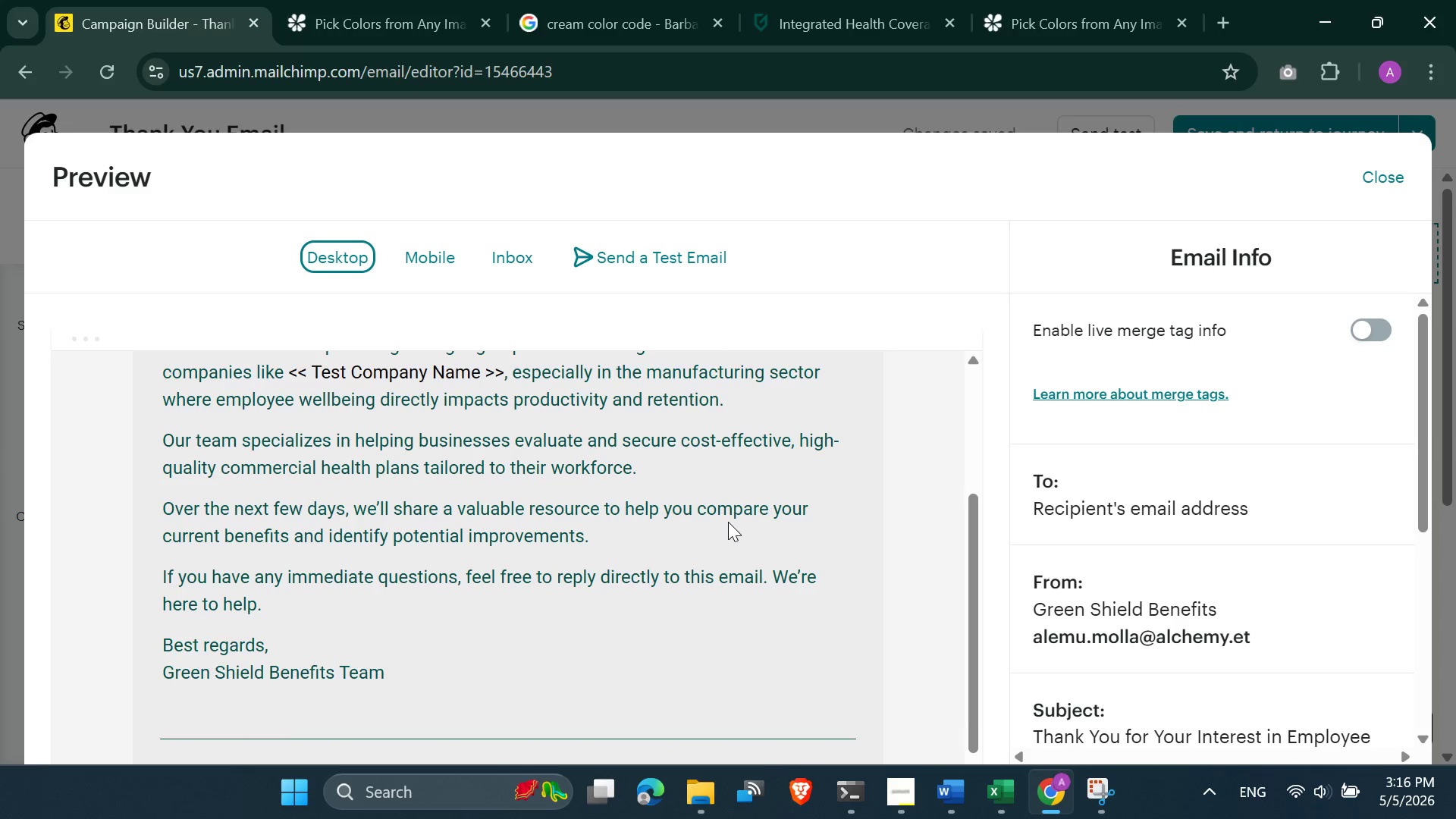 
scroll: coordinate [717, 582], scroll_direction: up, amount: 2.0
 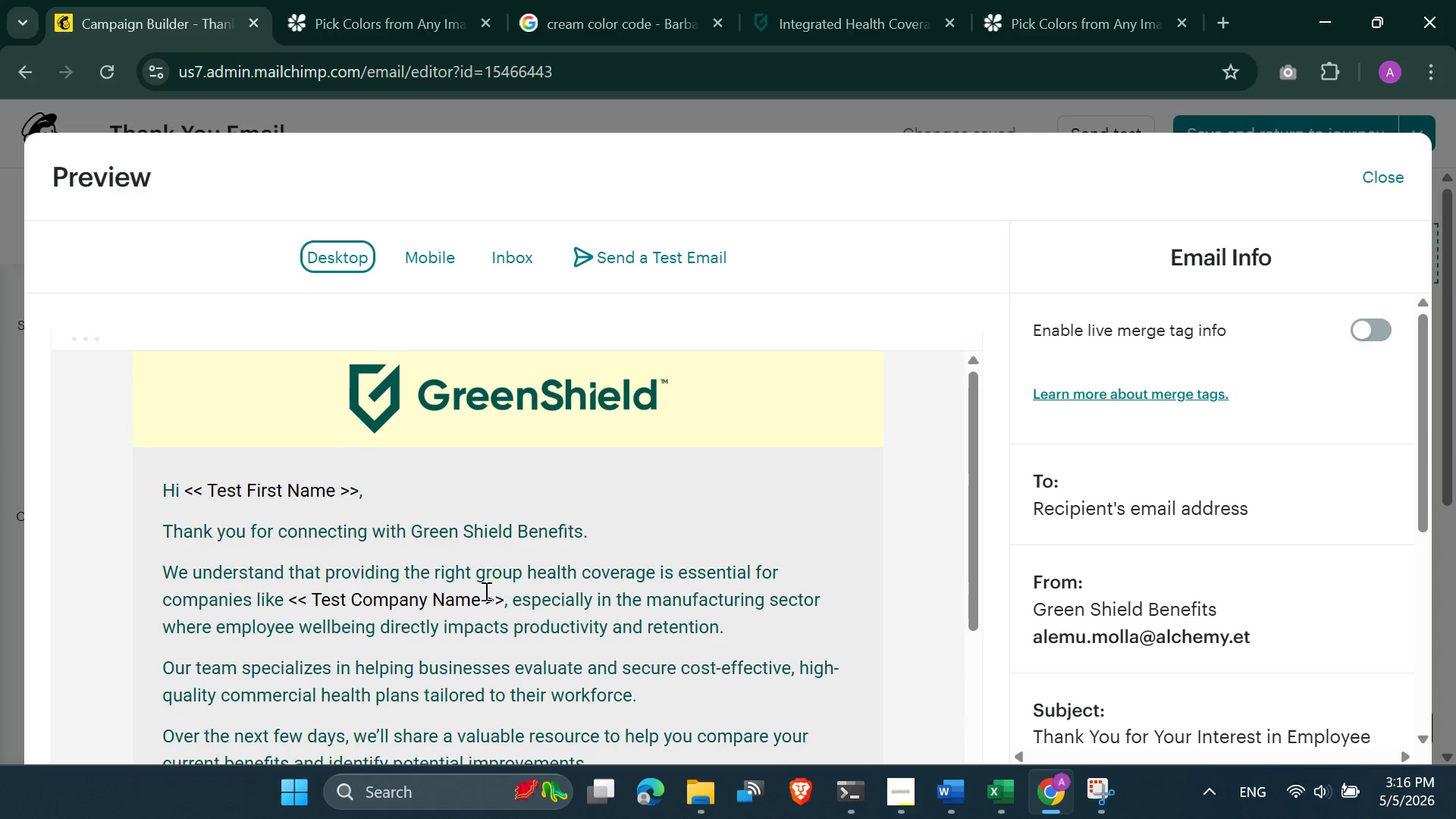 
scroll: coordinate [485, 594], scroll_direction: down, amount: 2.0
 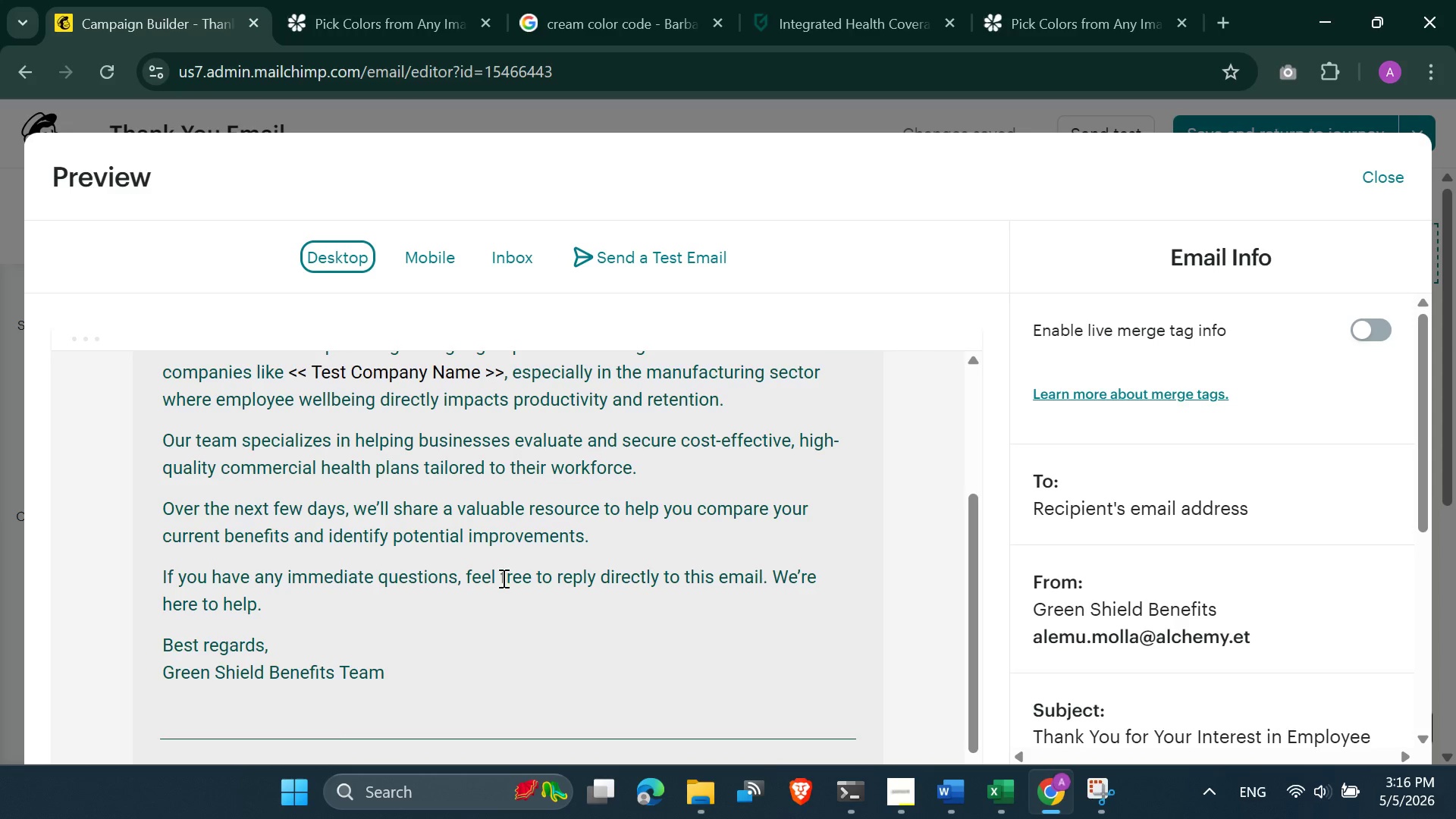 
scroll: coordinate [862, 526], scroll_direction: up, amount: 5.0
 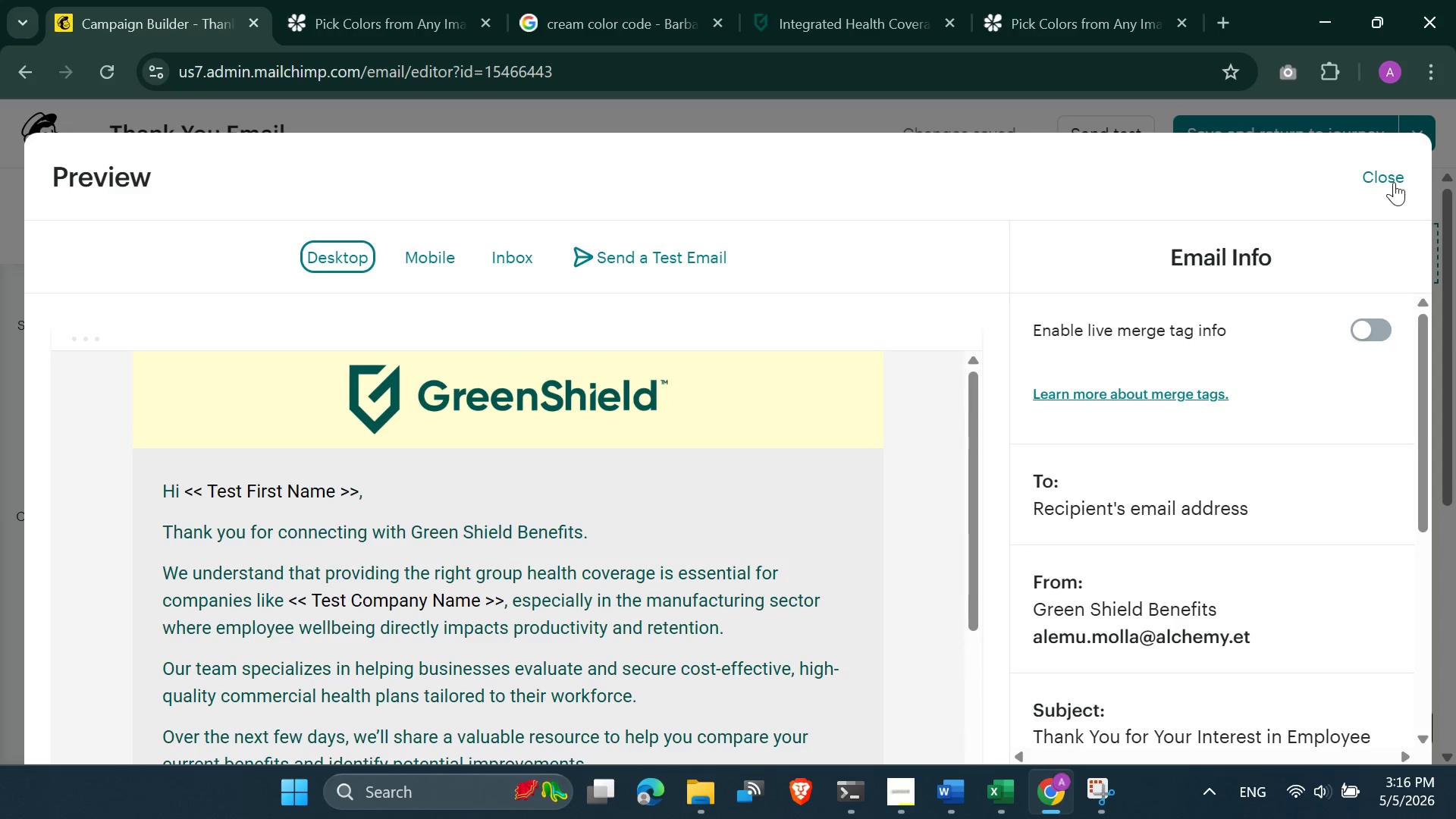 
left_click([1392, 180])
 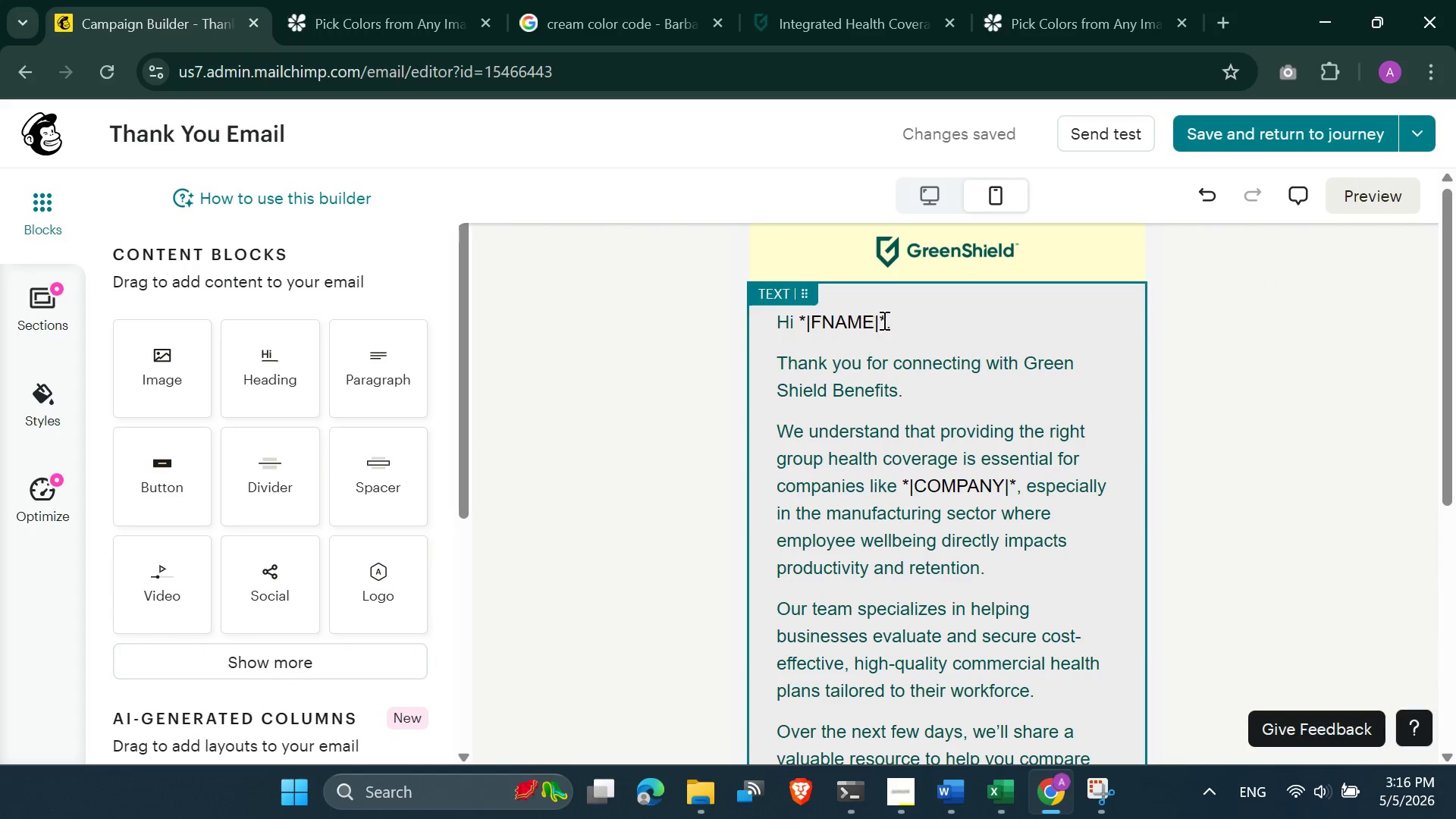 
left_click_drag(start_coordinate=[884, 318], to_coordinate=[802, 318])
 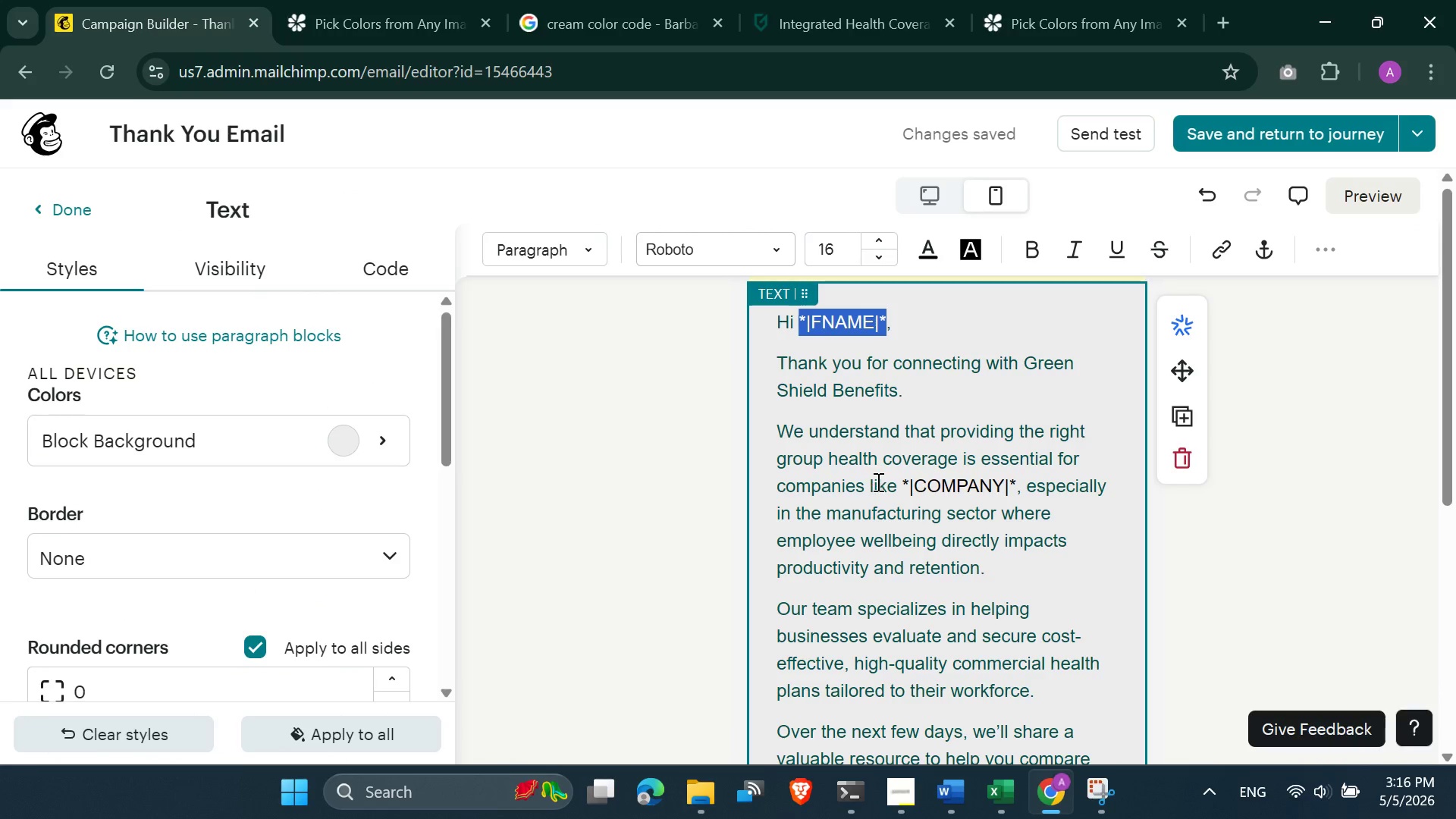 
left_click([877, 482])
 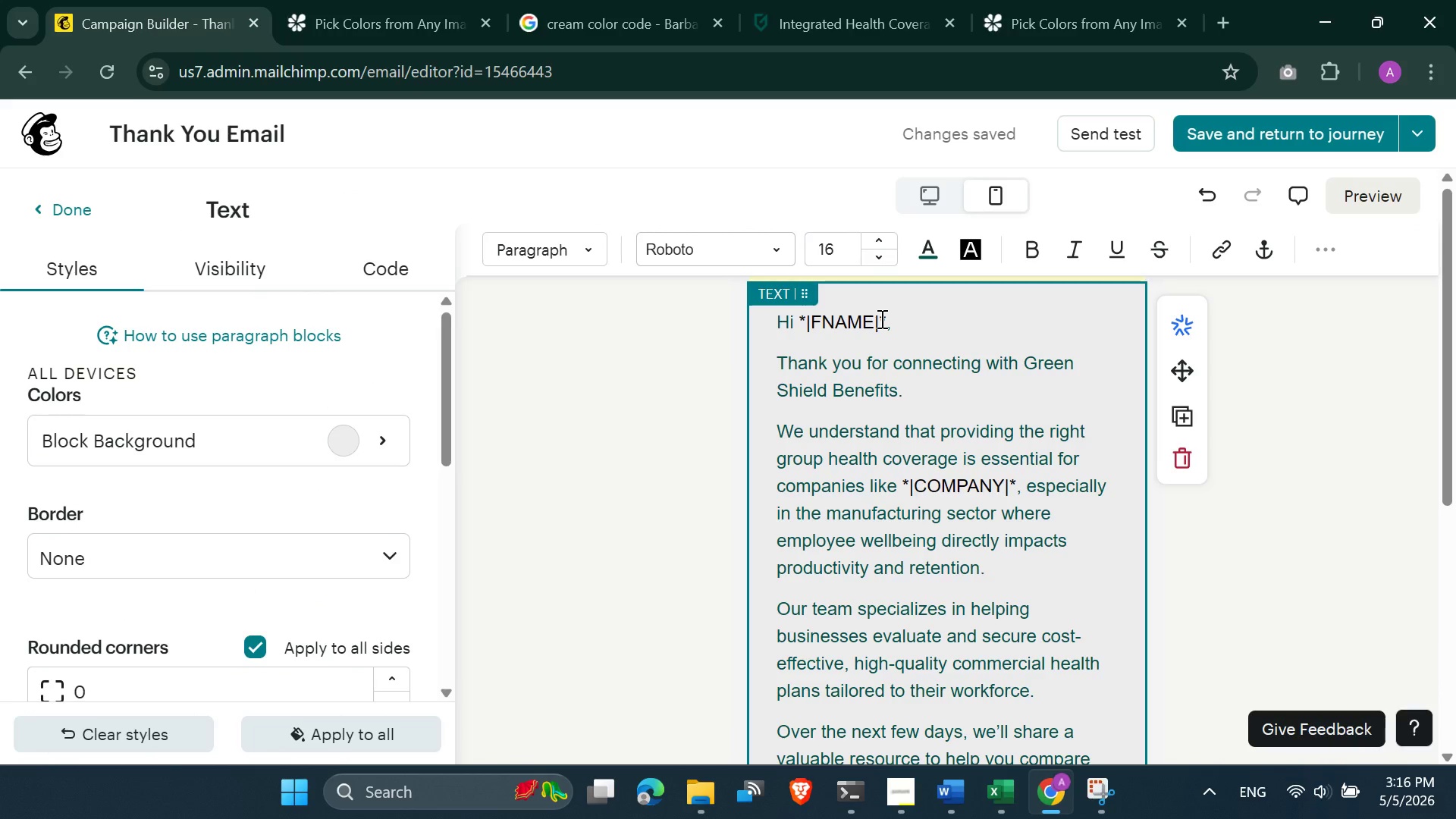 
left_click_drag(start_coordinate=[884, 318], to_coordinate=[801, 319])
 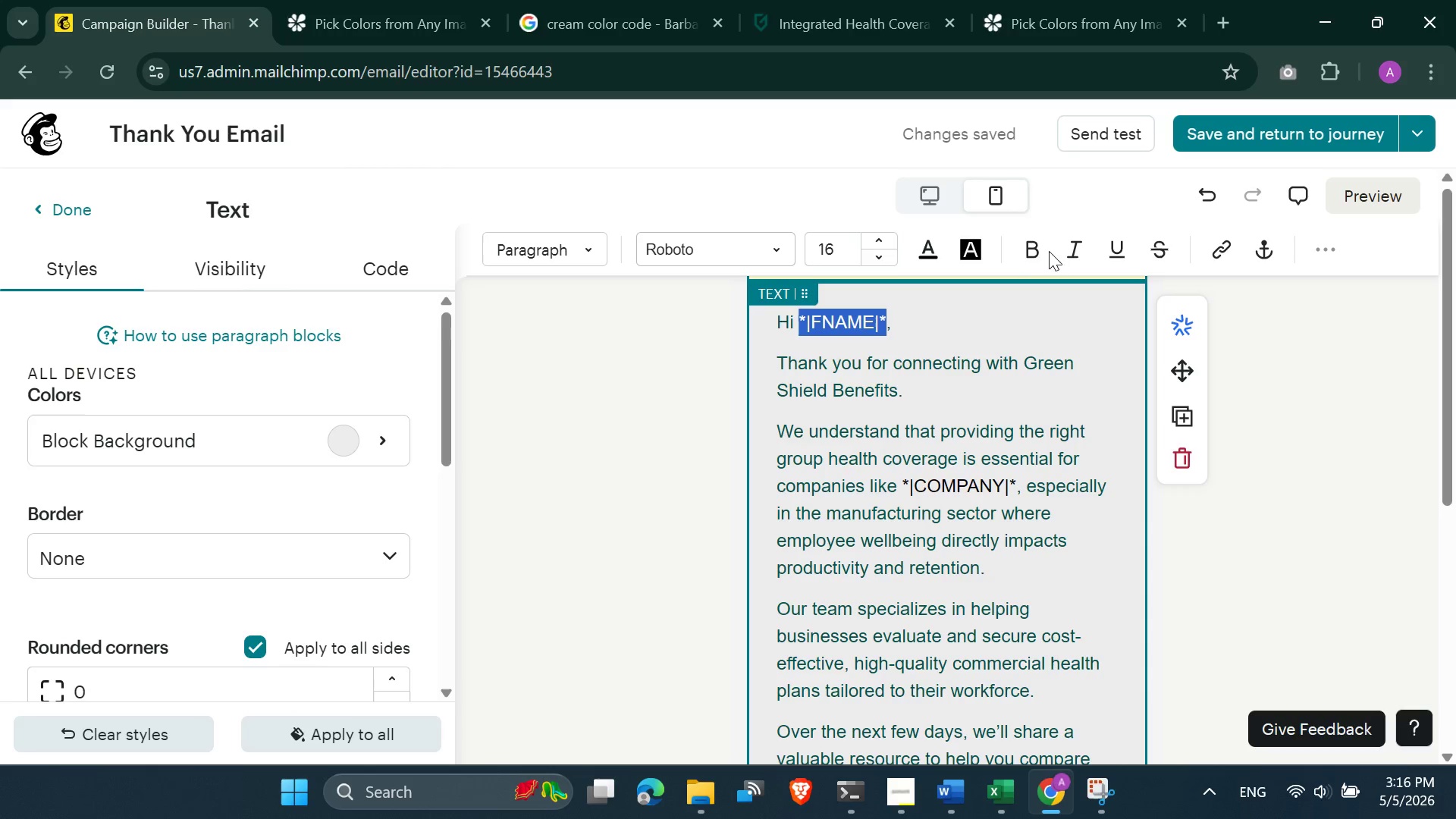 
left_click([1030, 250])
 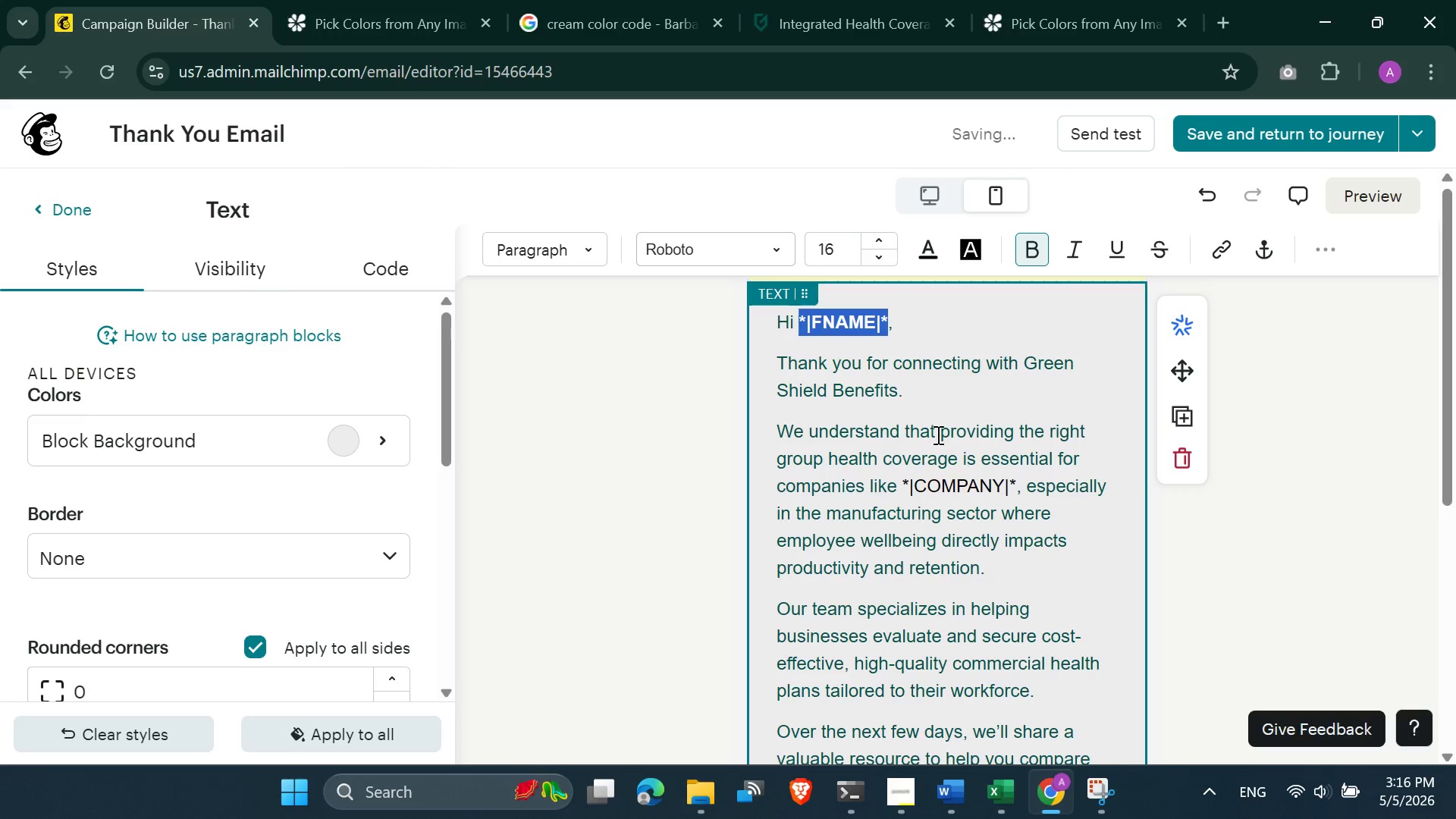 
left_click([924, 495])
 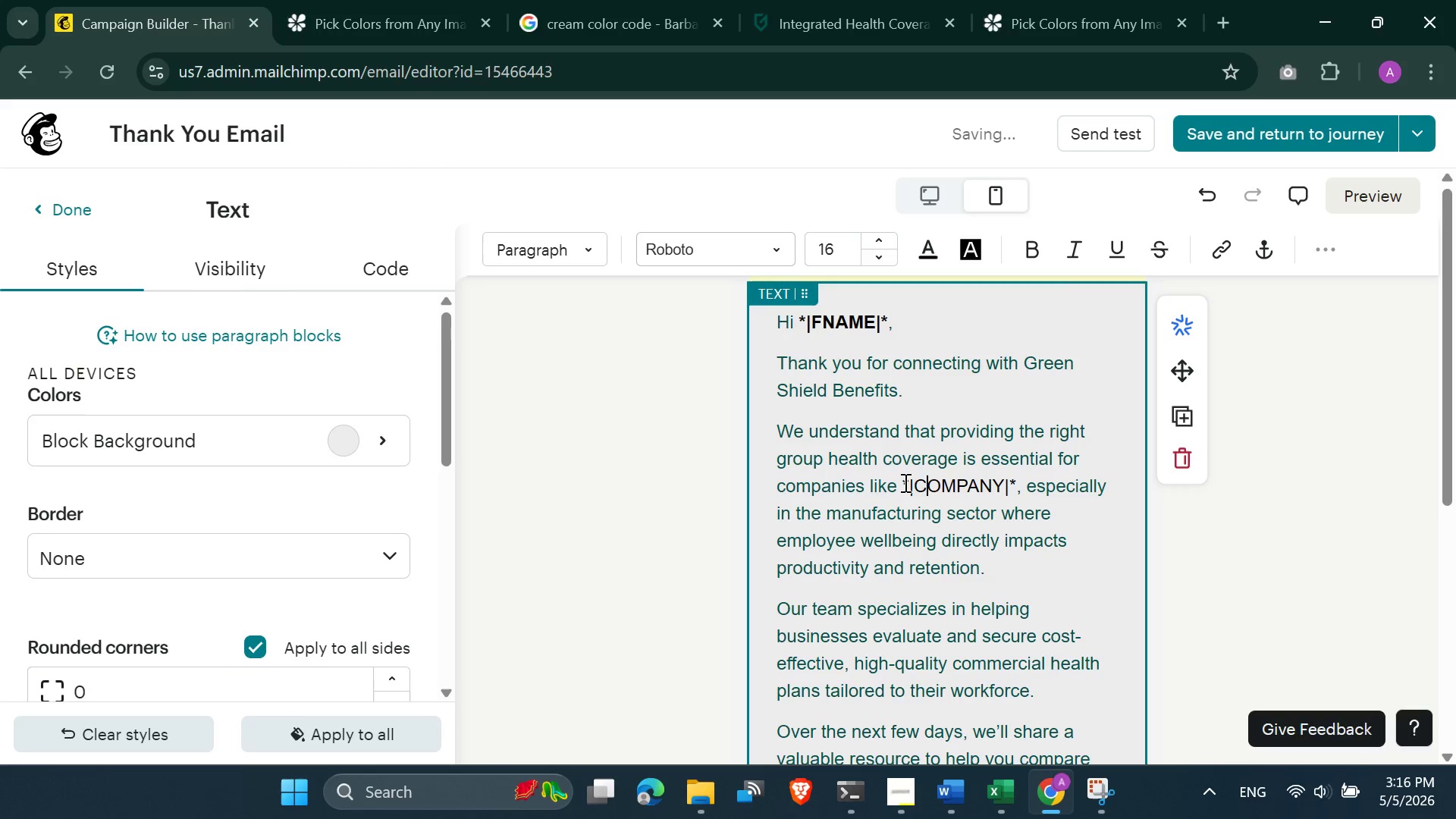 
left_click_drag(start_coordinate=[904, 482], to_coordinate=[1013, 480])
 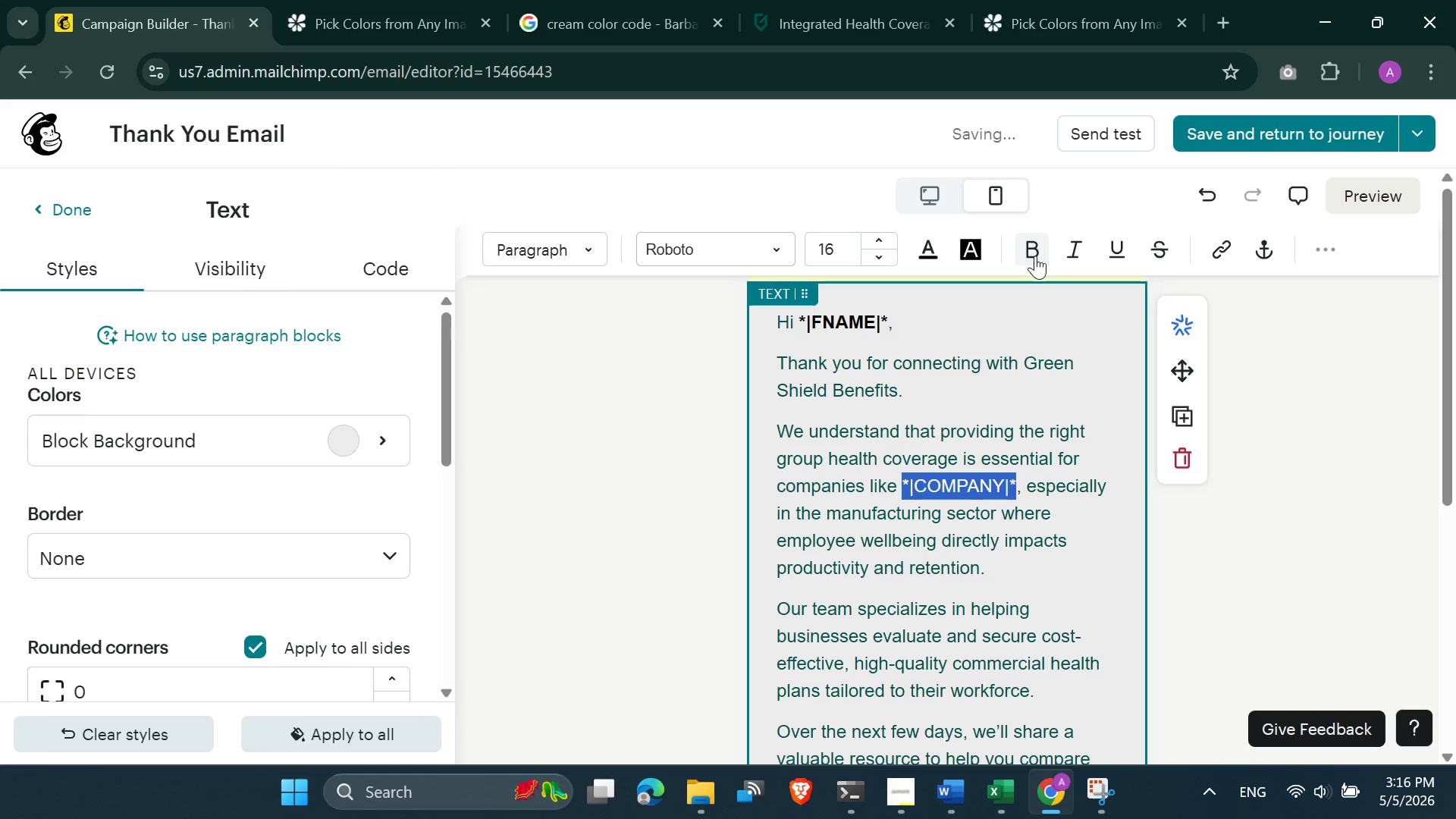 
left_click([1035, 256])
 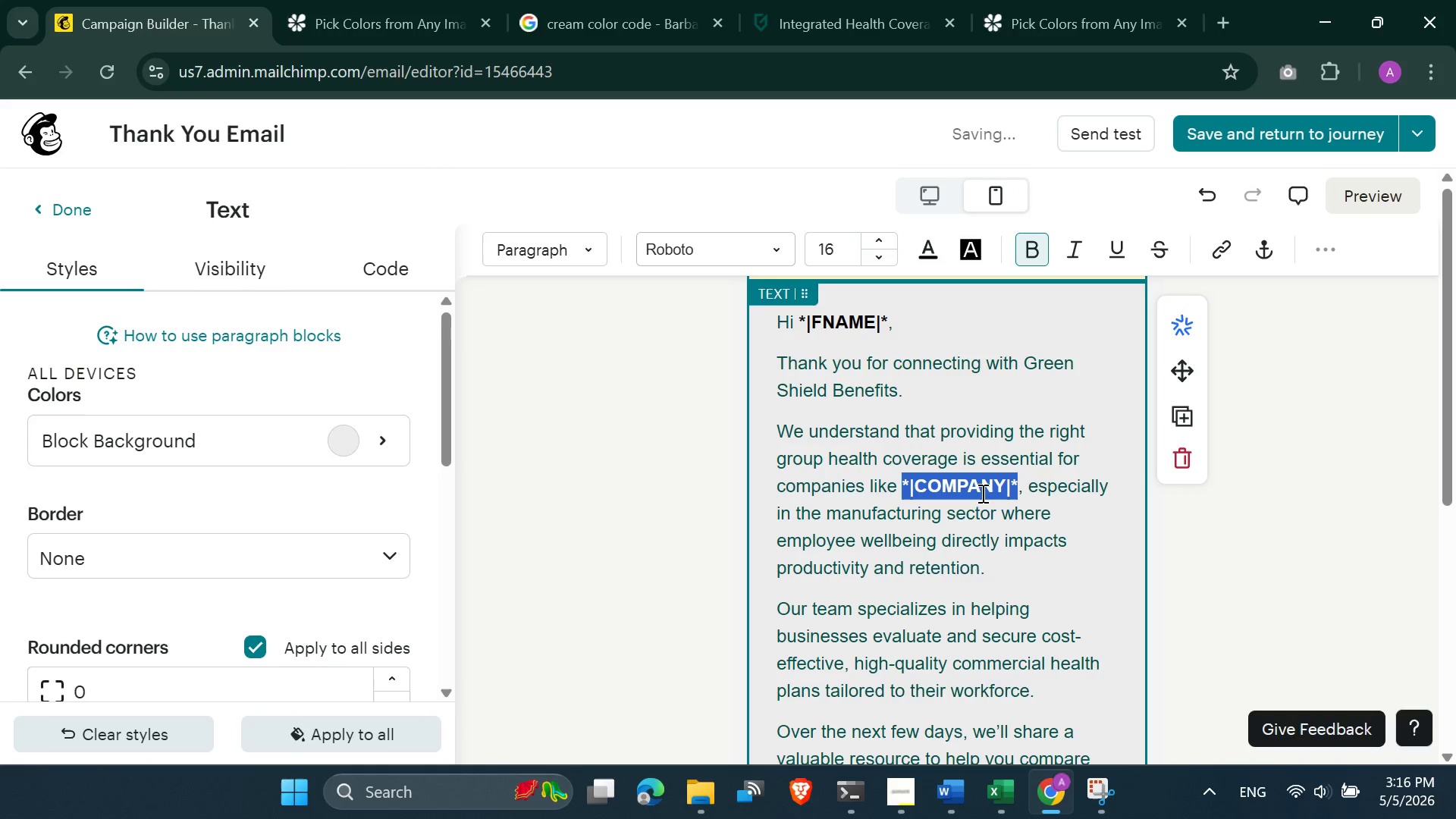 
left_click([981, 493])
 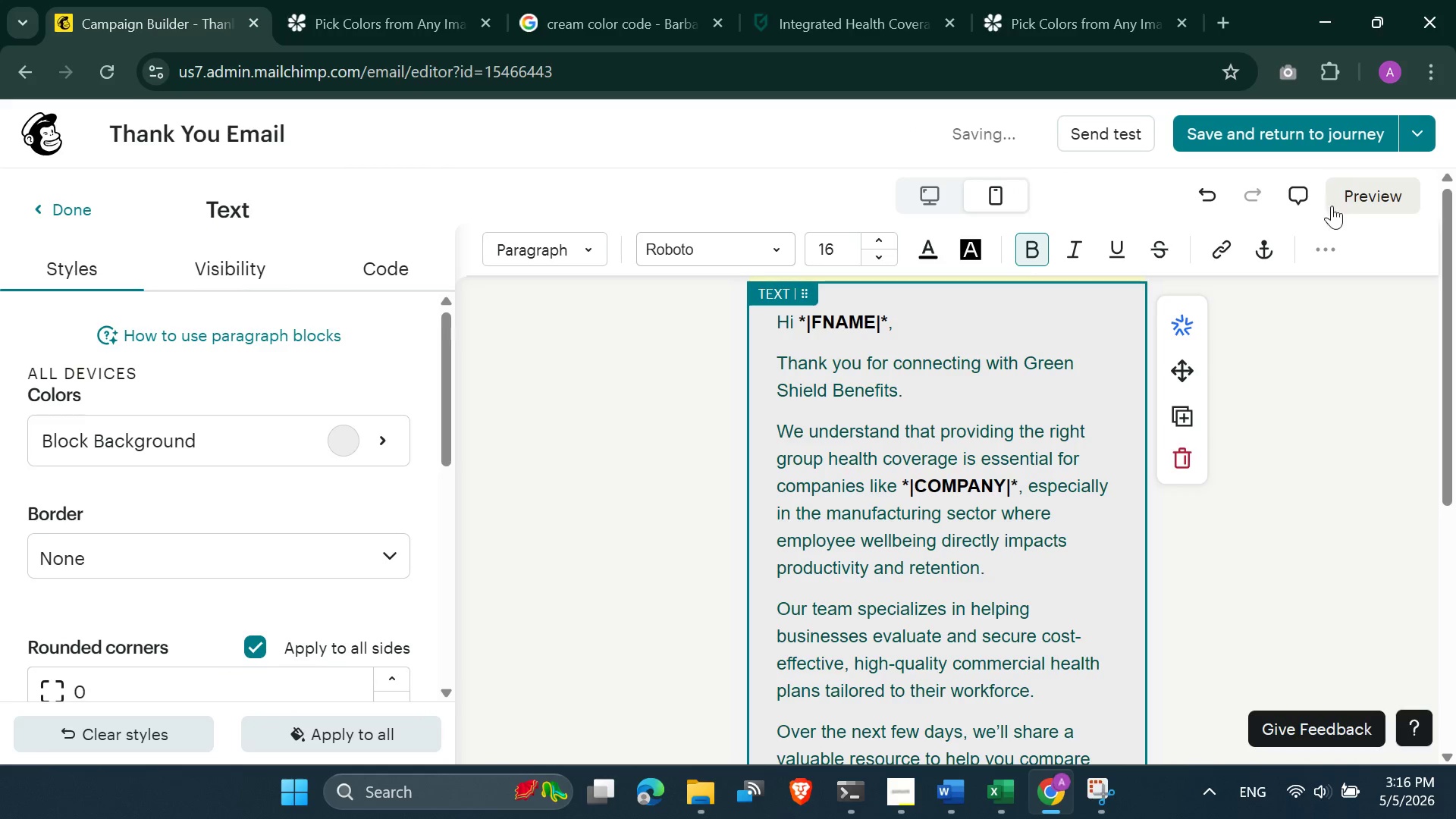 
left_click([1350, 188])
 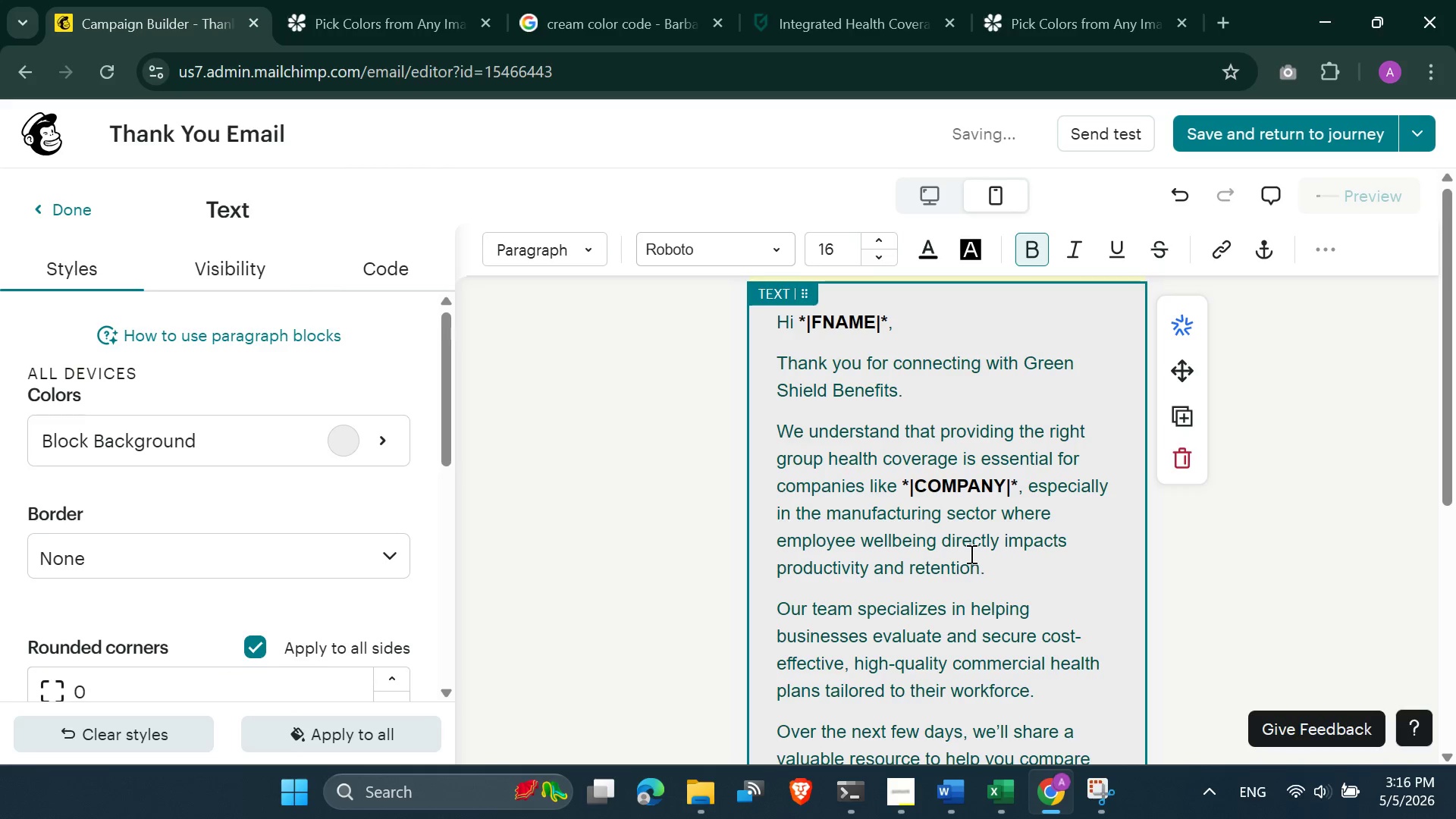 
wait(9.23)
 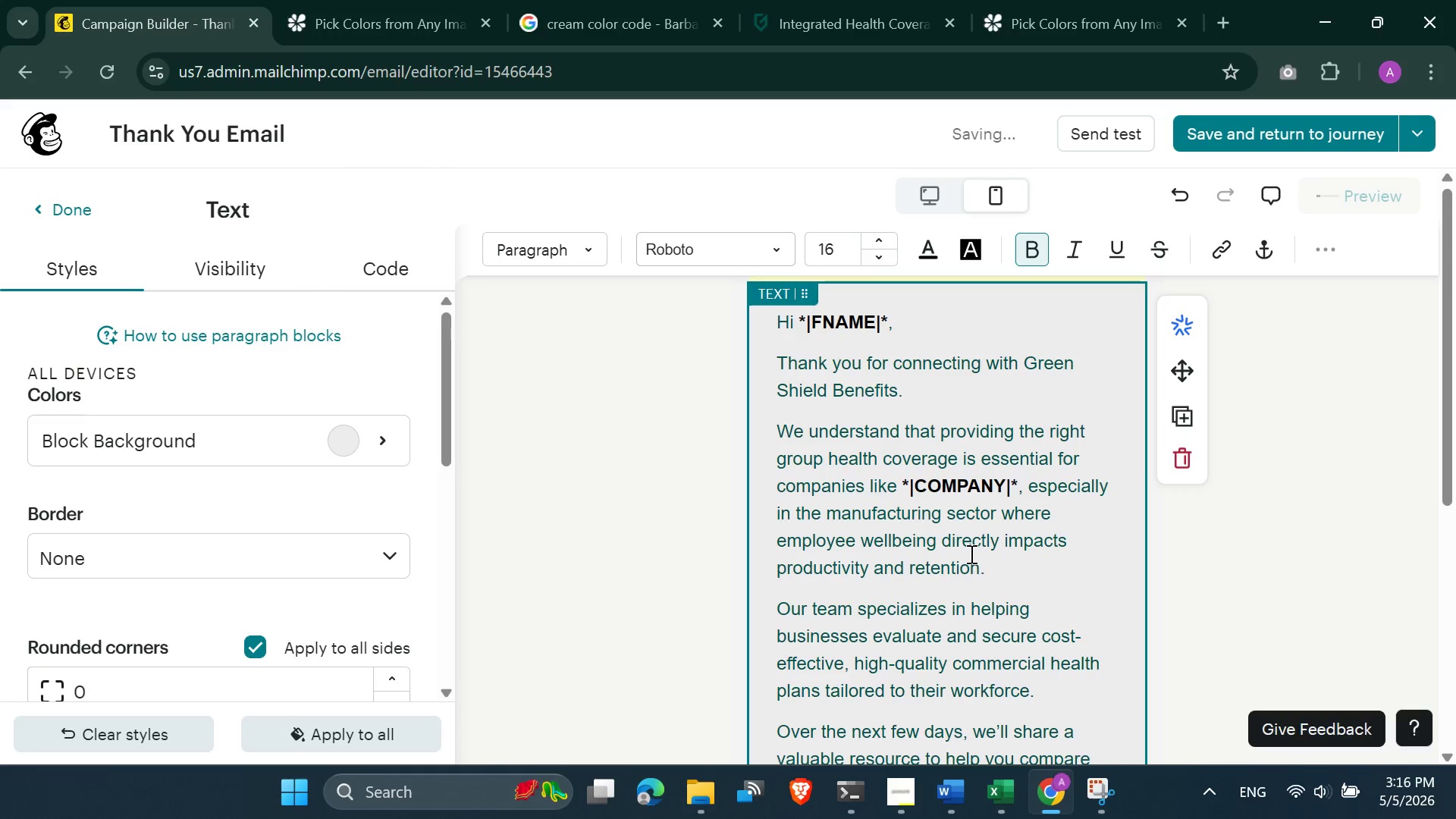 
scroll: coordinate [477, 454], scroll_direction: down, amount: 4.0
 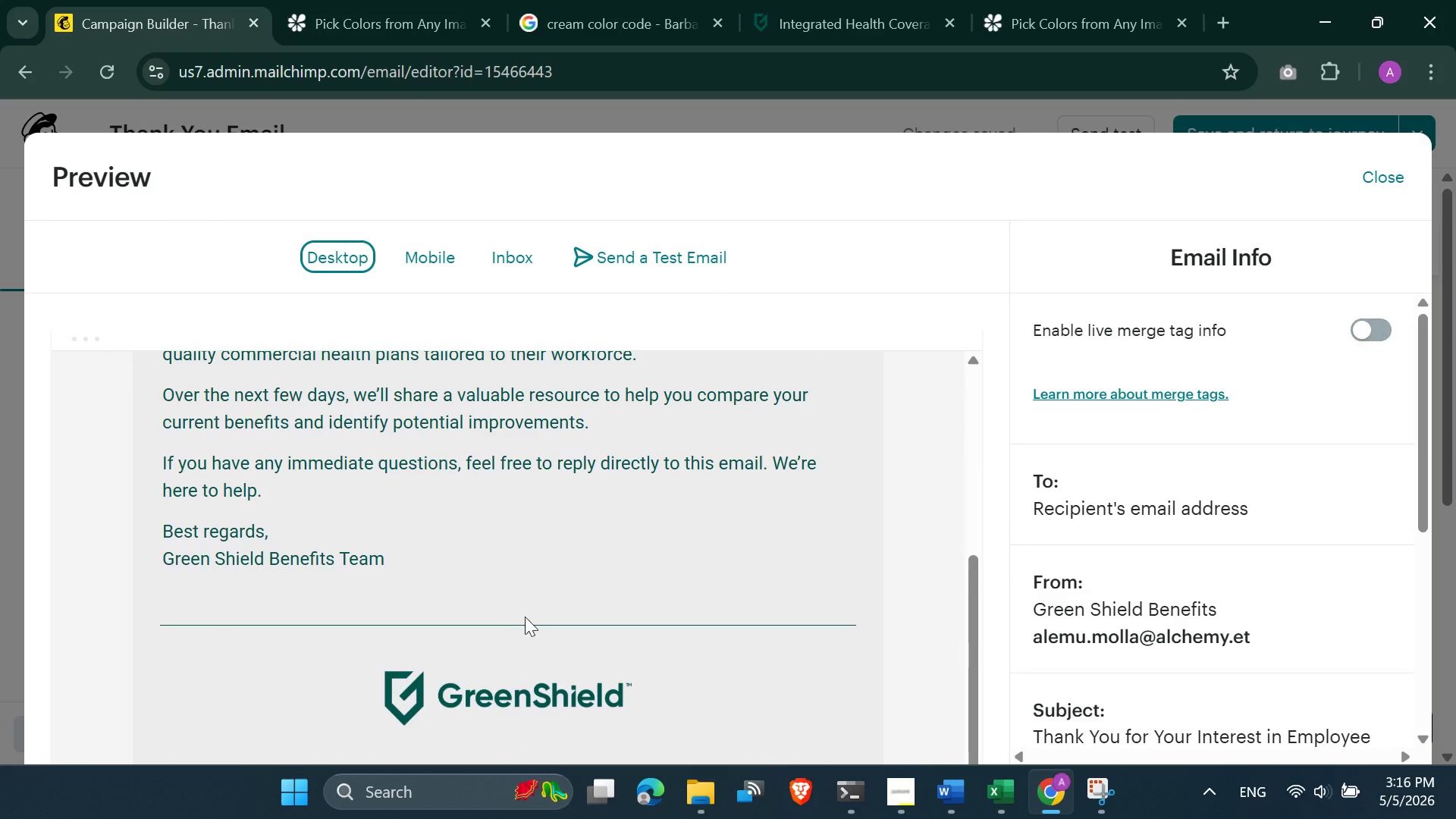 
scroll: coordinate [470, 624], scroll_direction: up, amount: 1.0
 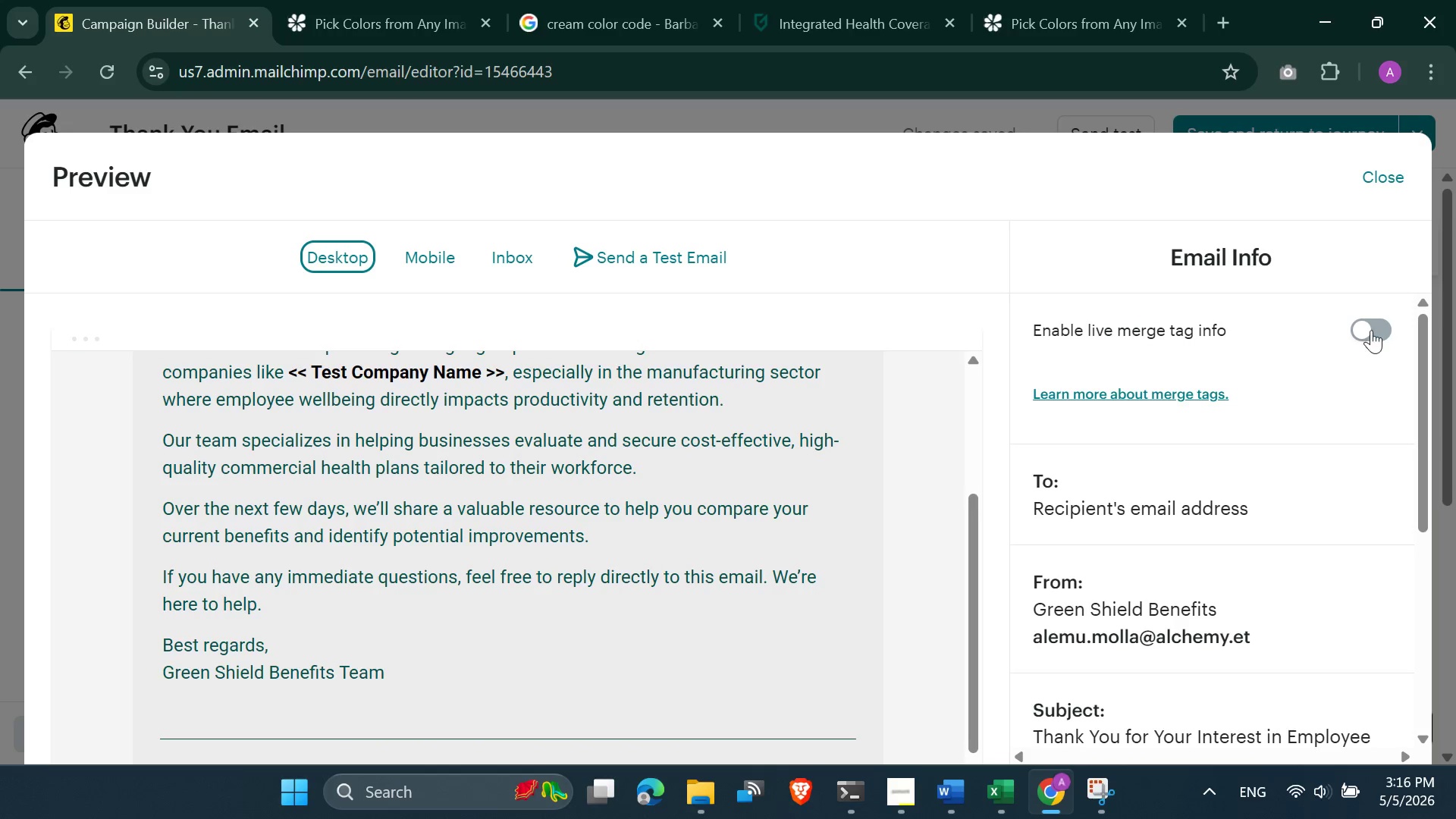 
left_click([1372, 318])
 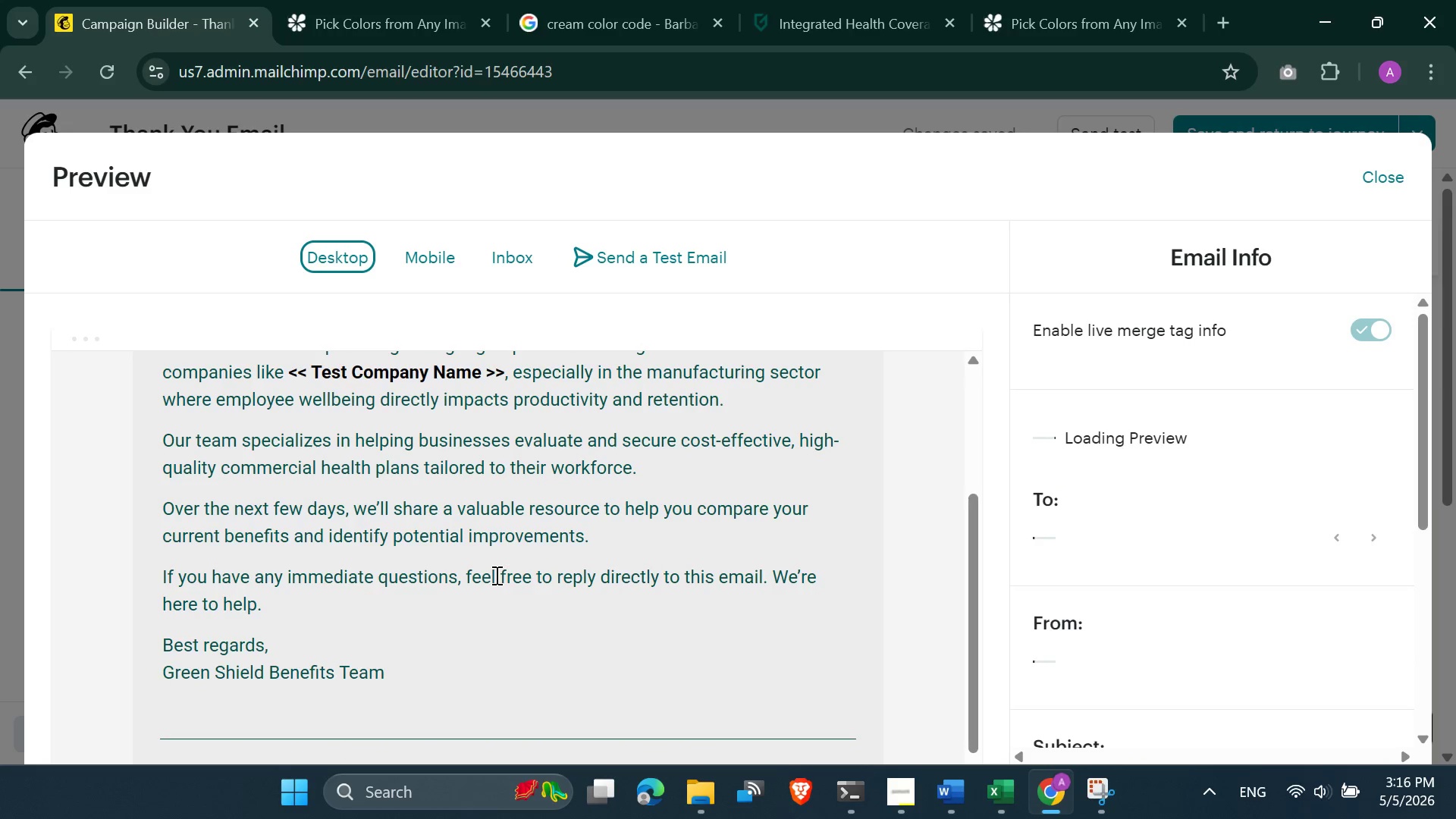 
scroll: coordinate [495, 575], scroll_direction: up, amount: 2.0
 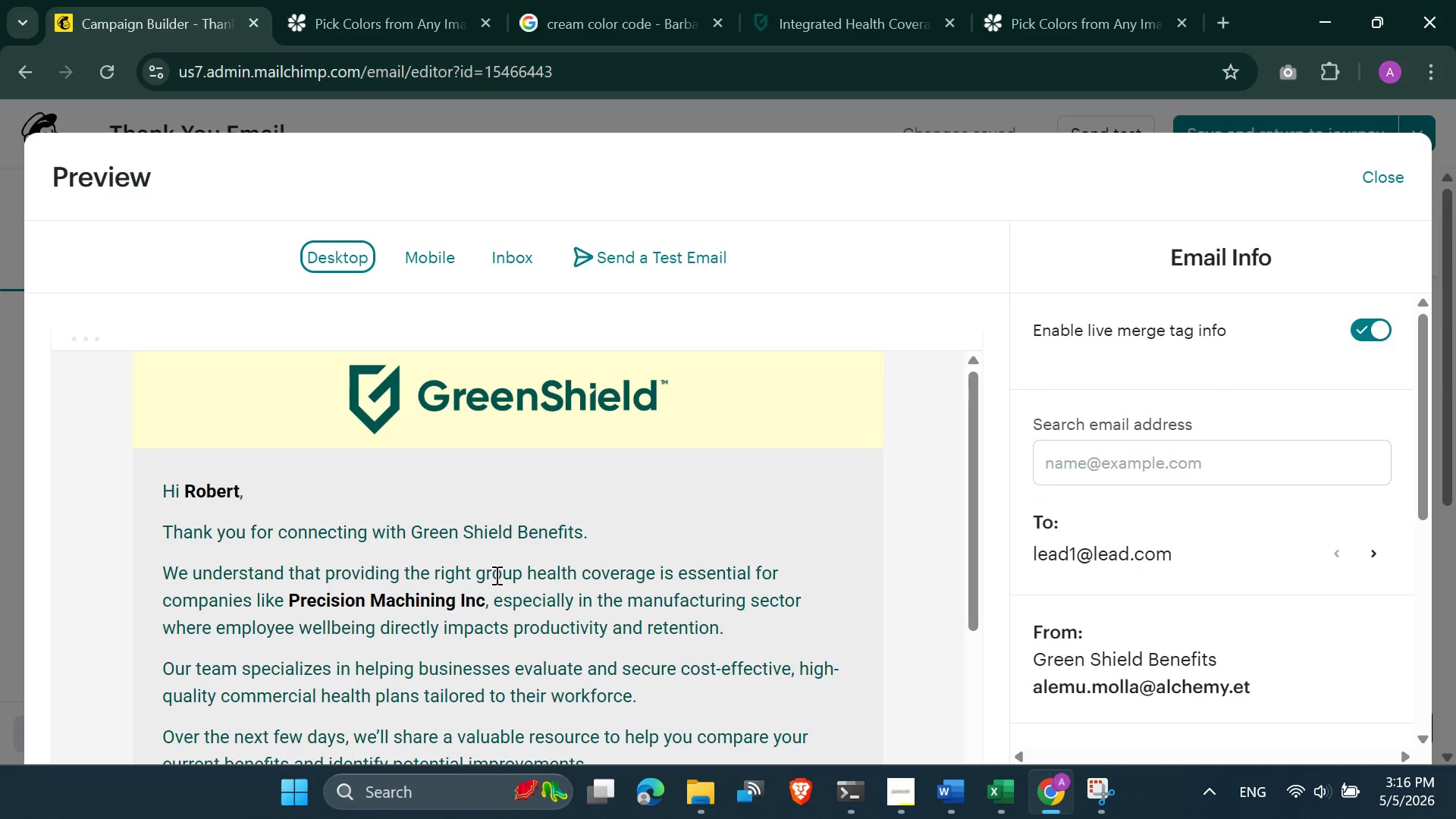 
scroll: coordinate [495, 576], scroll_direction: down, amount: 2.0
 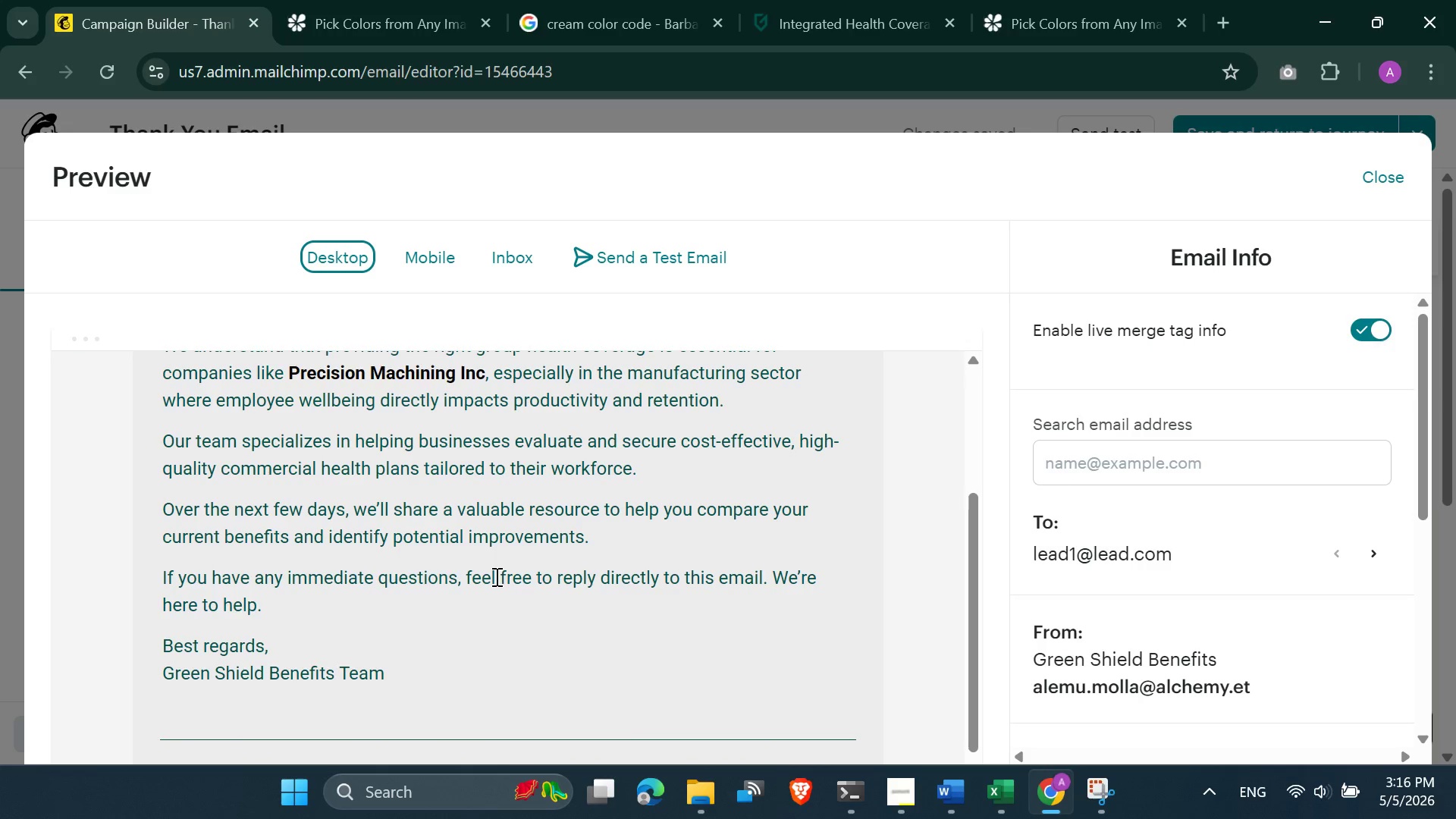 
wait(11.46)
 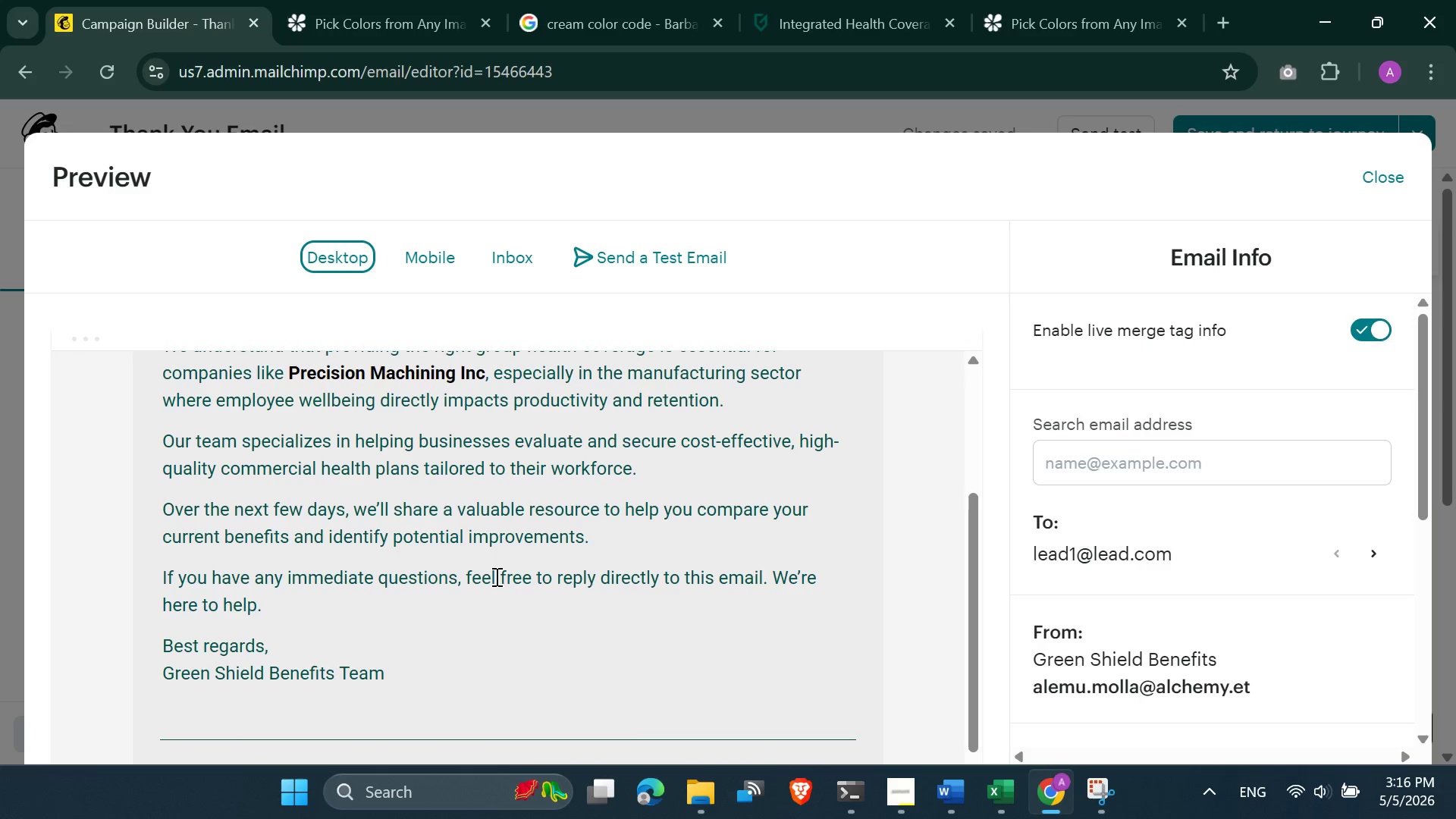 
scroll: coordinate [457, 491], scroll_direction: up, amount: 3.0
 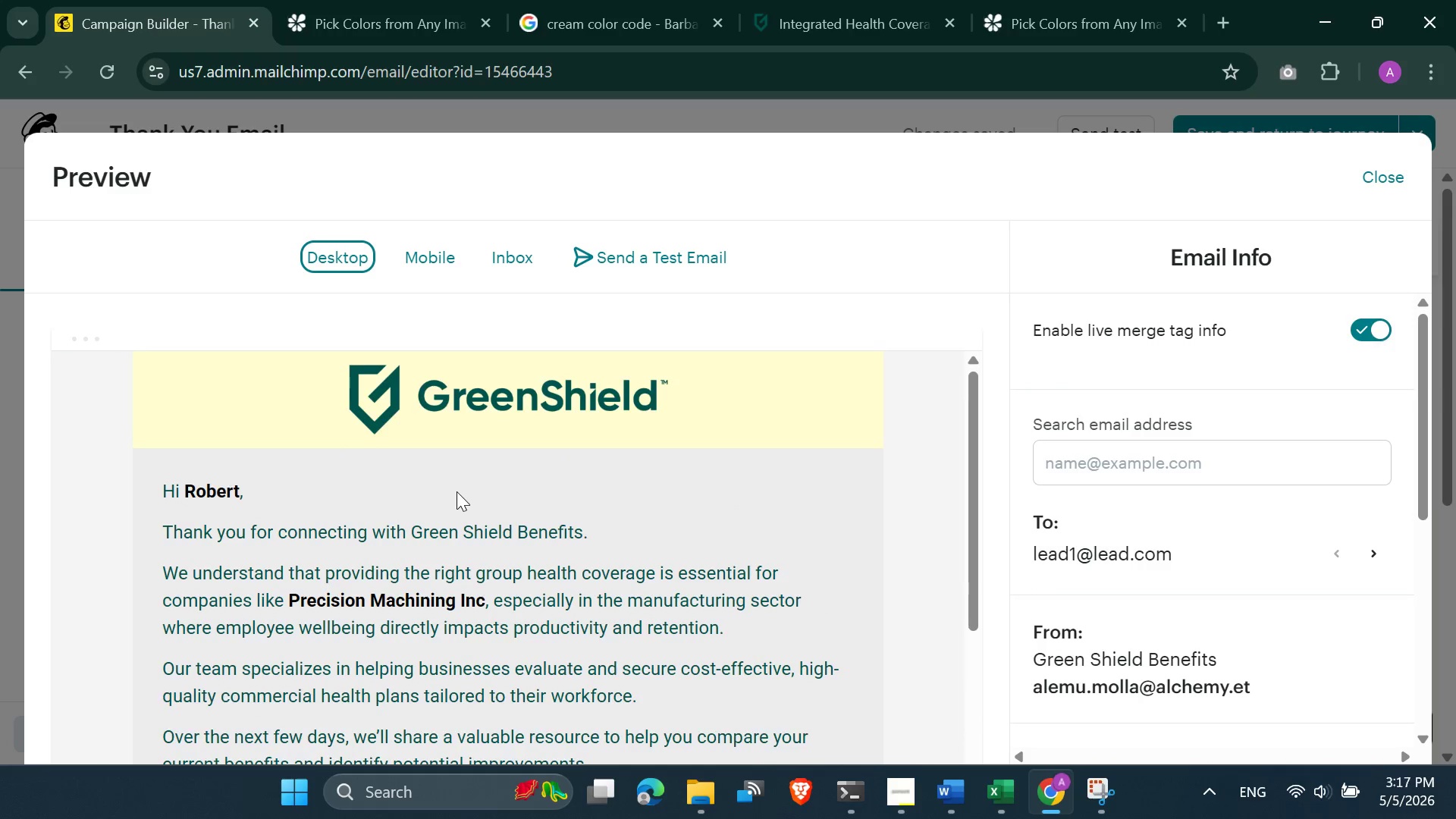 
scroll: coordinate [418, 651], scroll_direction: down, amount: 7.0
 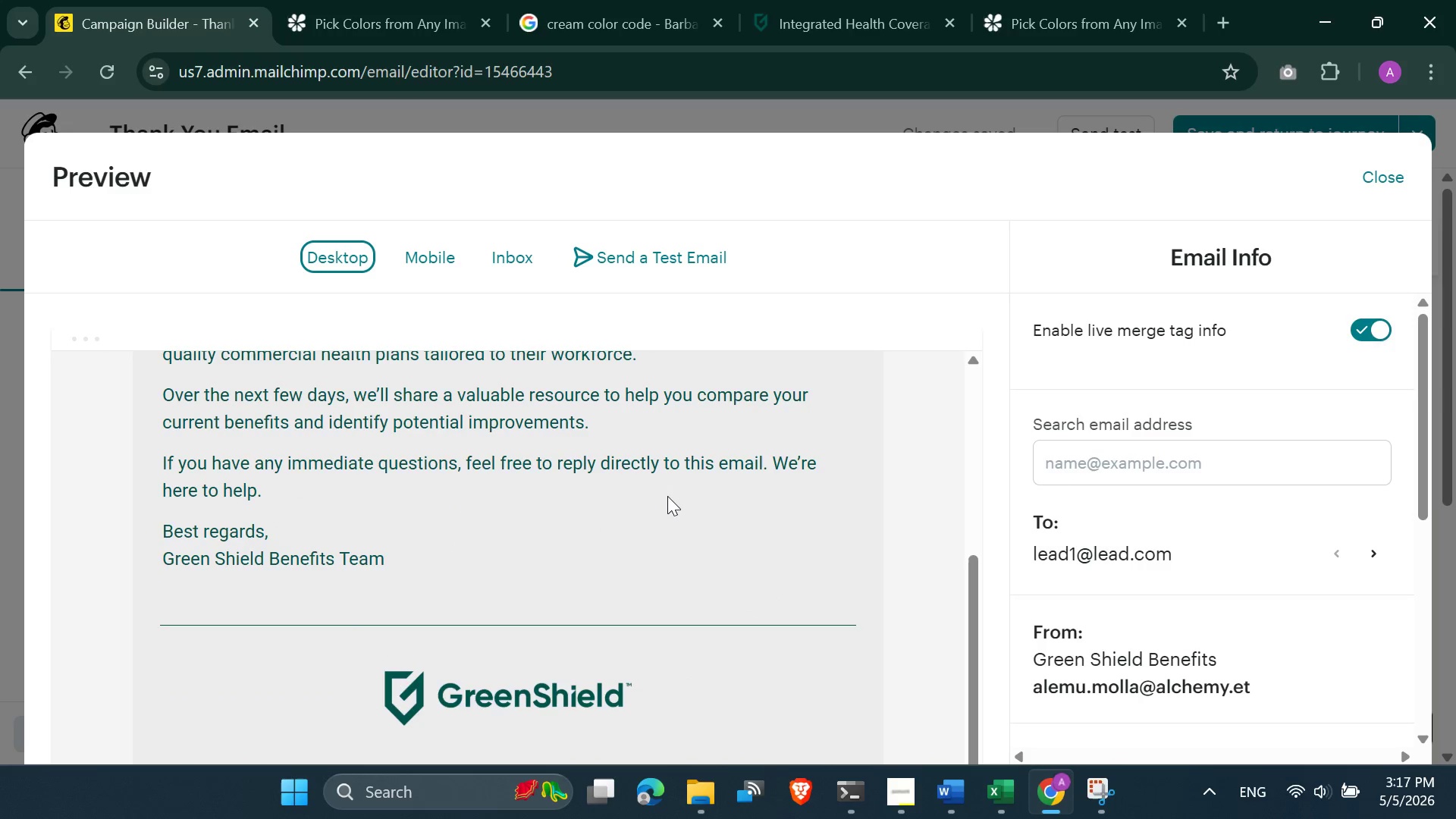 
left_click([667, 496])
 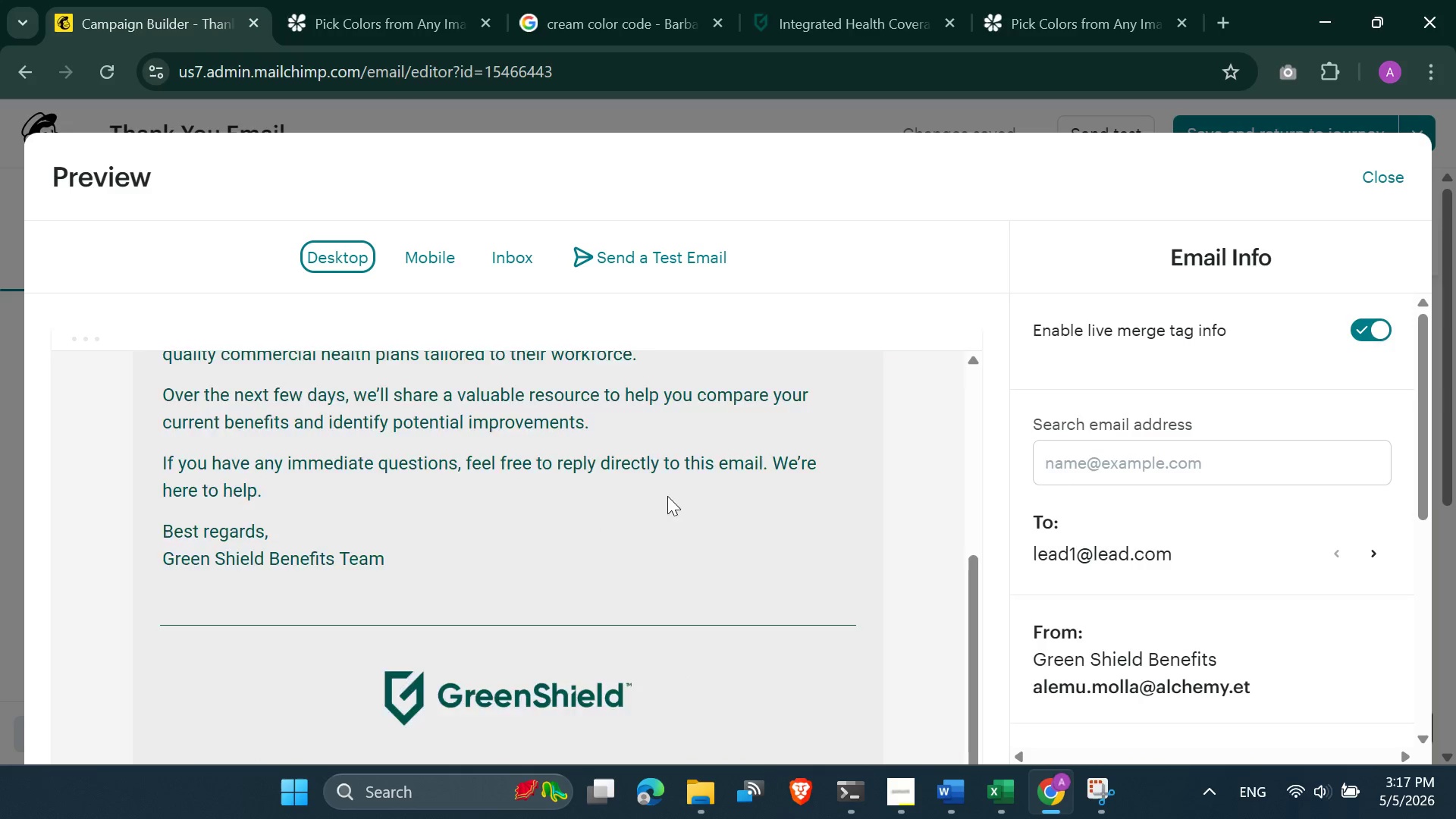 
scroll: coordinate [886, 389], scroll_direction: up, amount: 7.0
 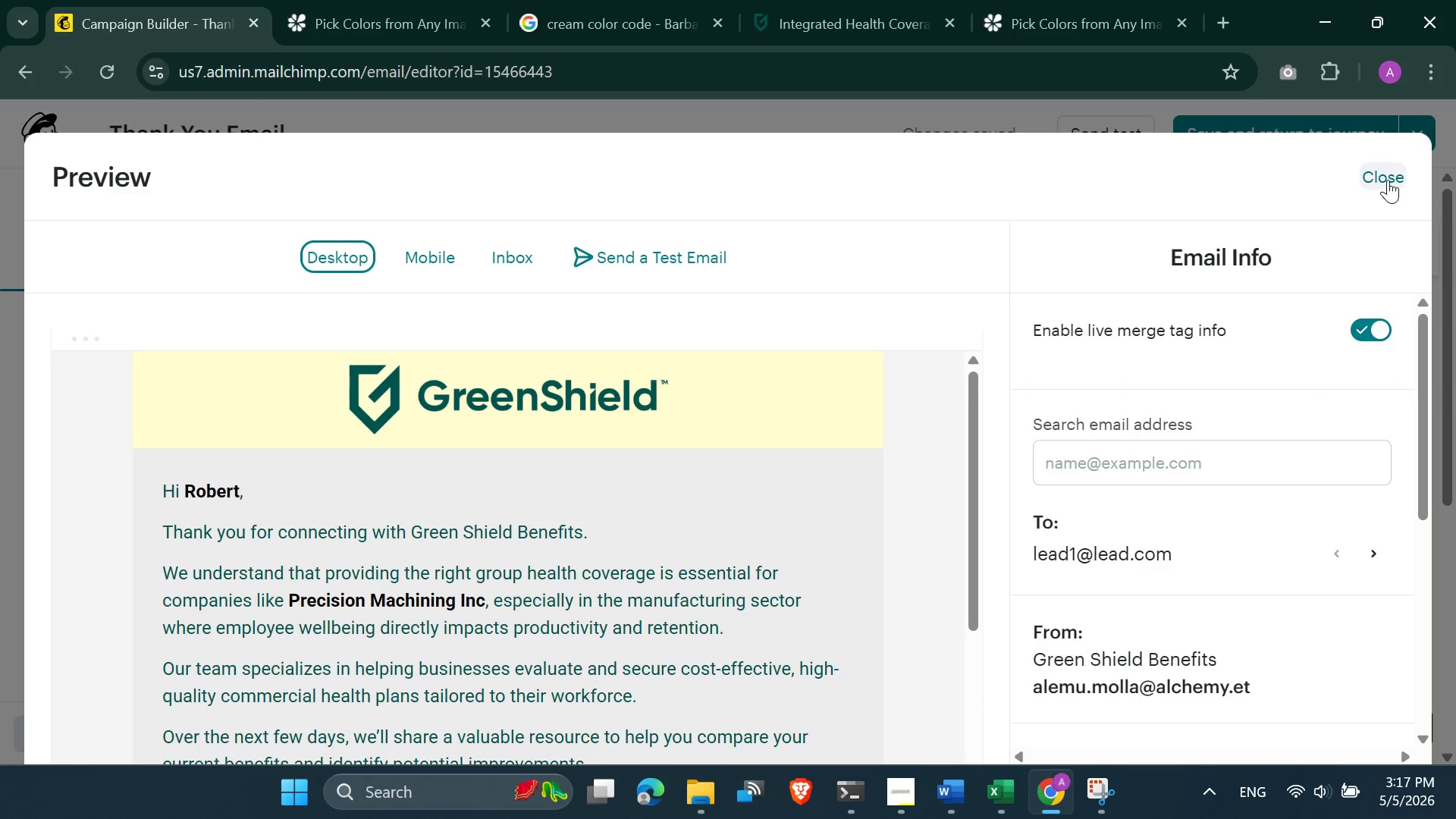 
left_click([1388, 180])
 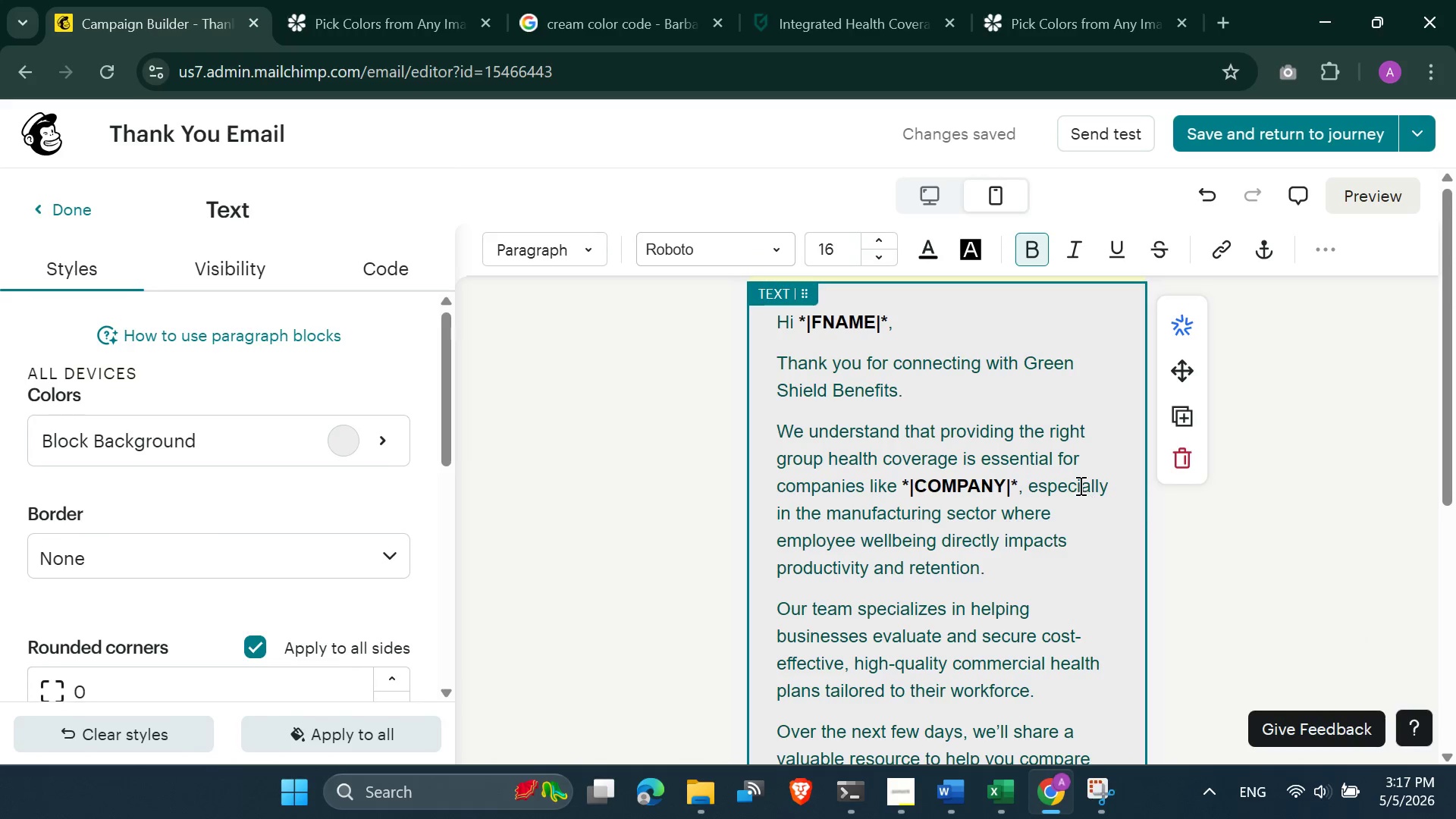 
scroll: coordinate [1070, 500], scroll_direction: down, amount: 2.0
 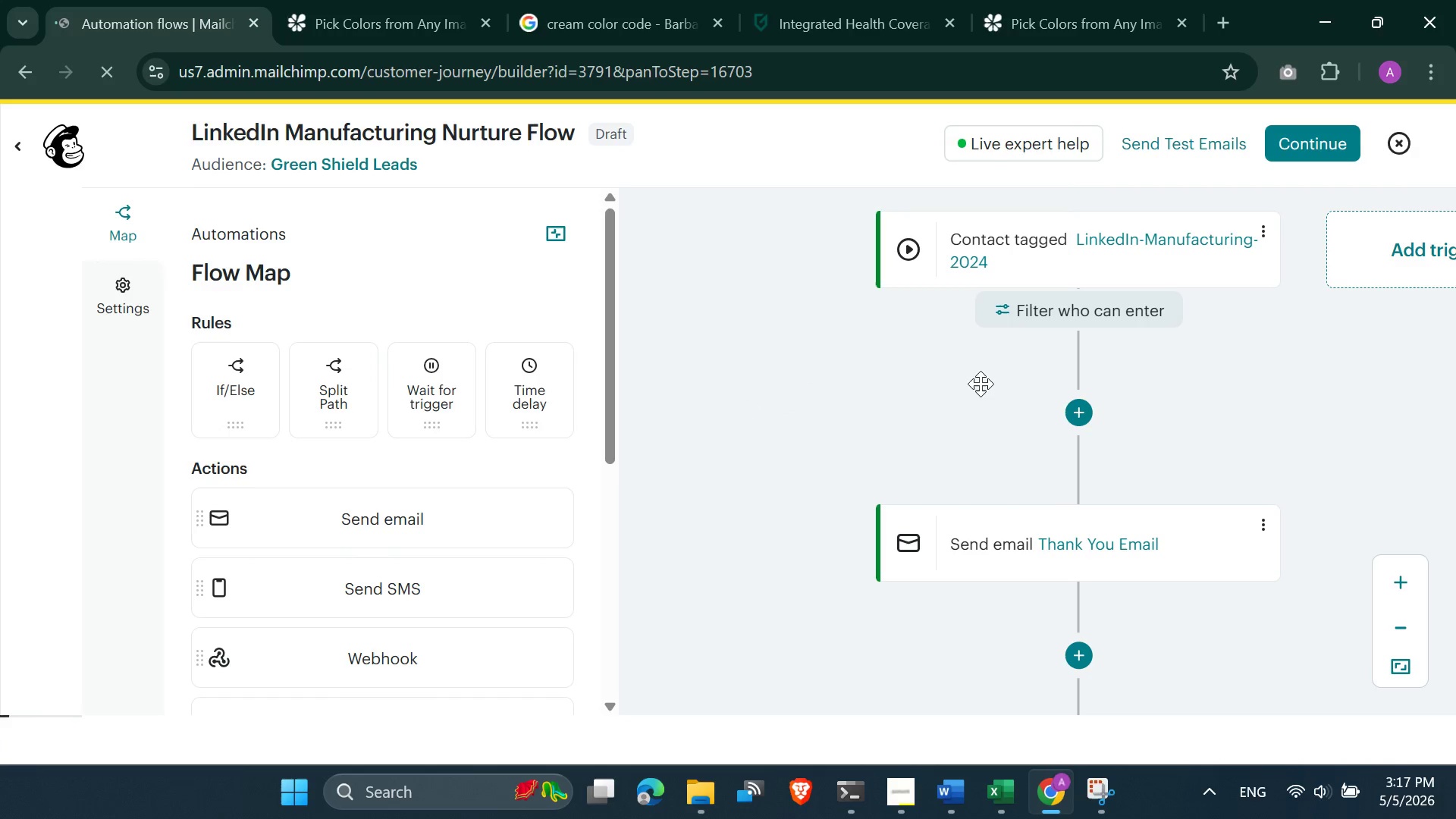 
wait(16.17)
 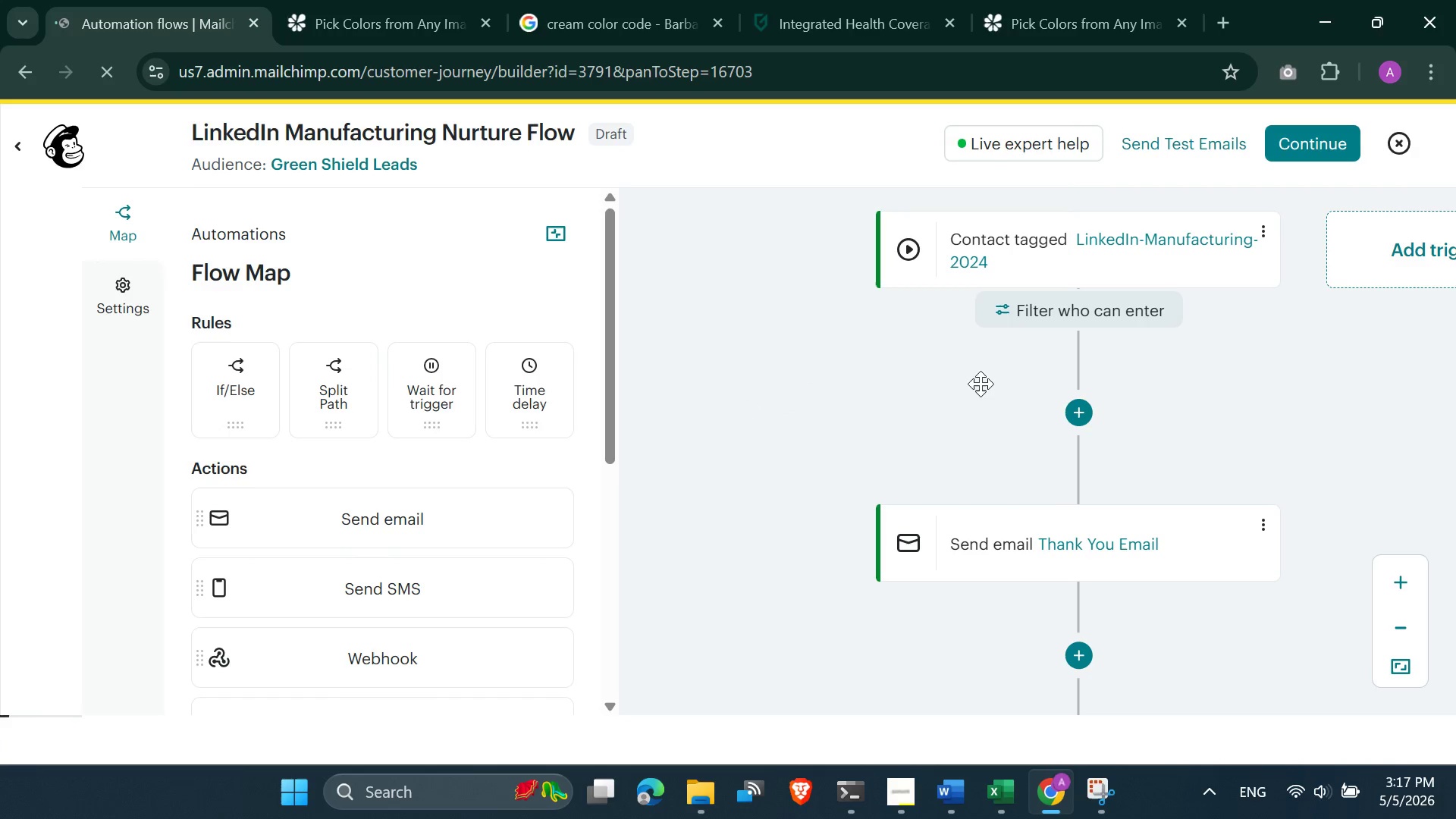 
scroll: coordinate [750, 576], scroll_direction: down, amount: 1.0
 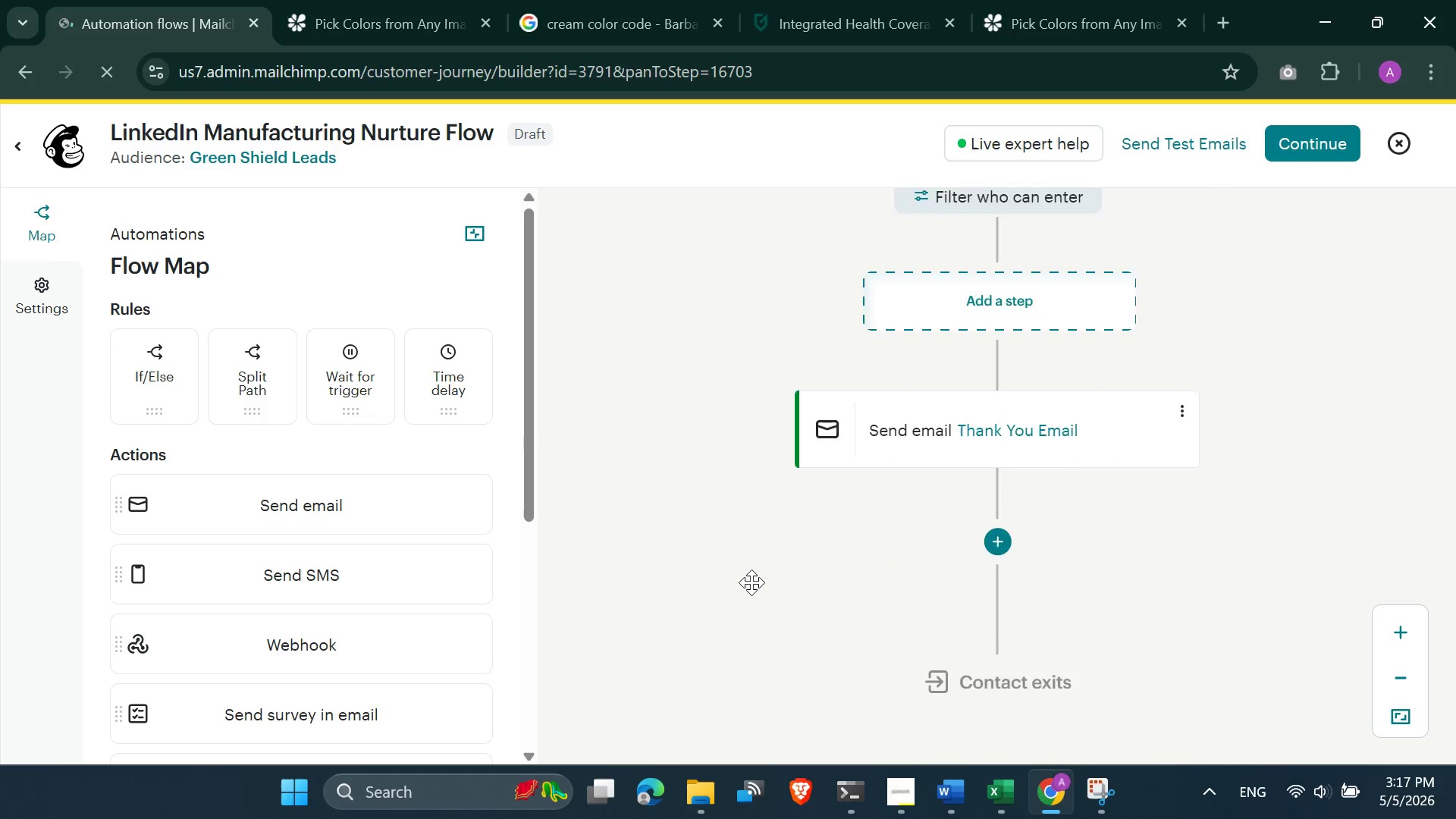 
scroll: coordinate [752, 582], scroll_direction: up, amount: 3.0
 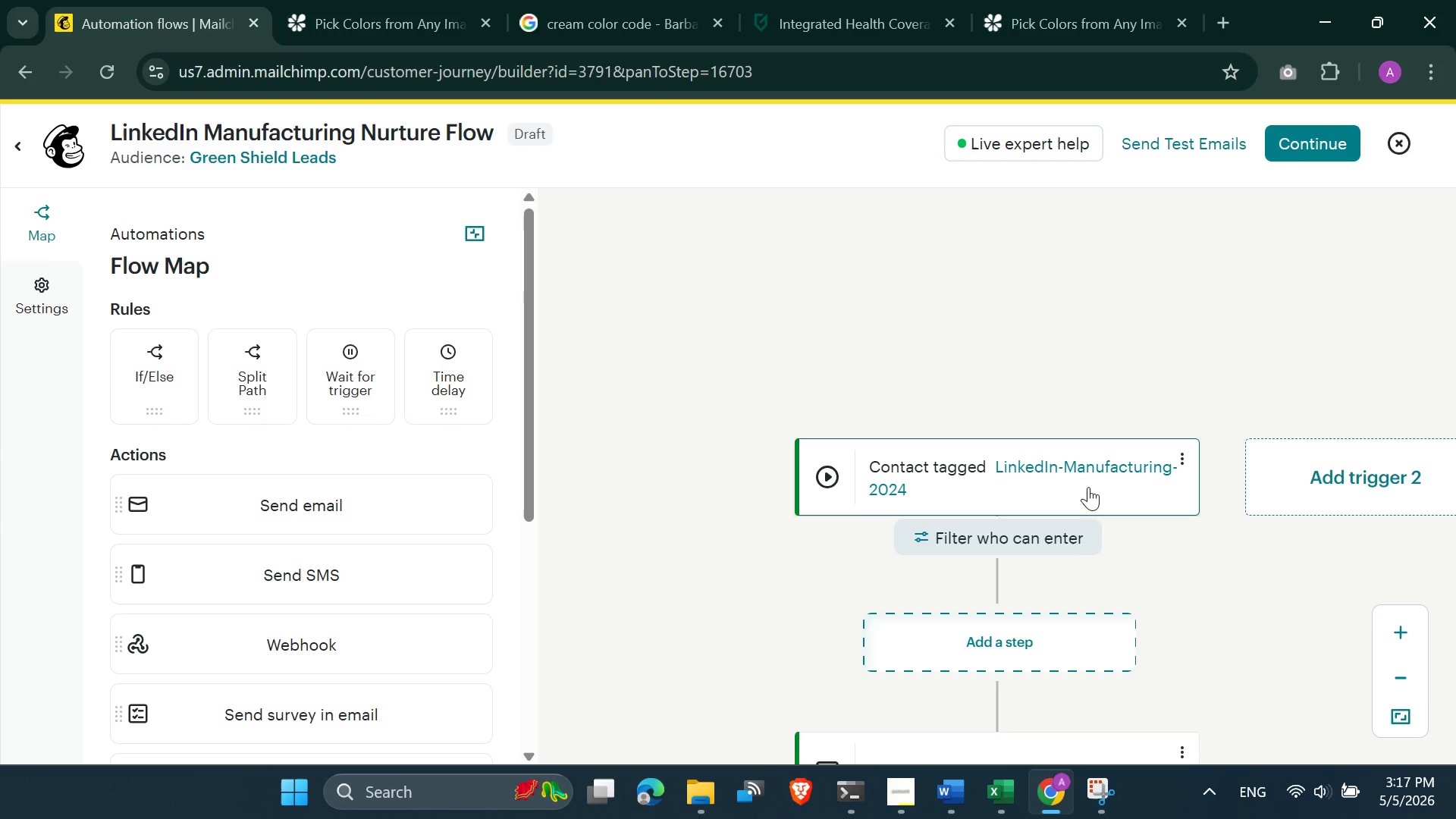 
scroll: coordinate [1130, 563], scroll_direction: down, amount: 4.0
 